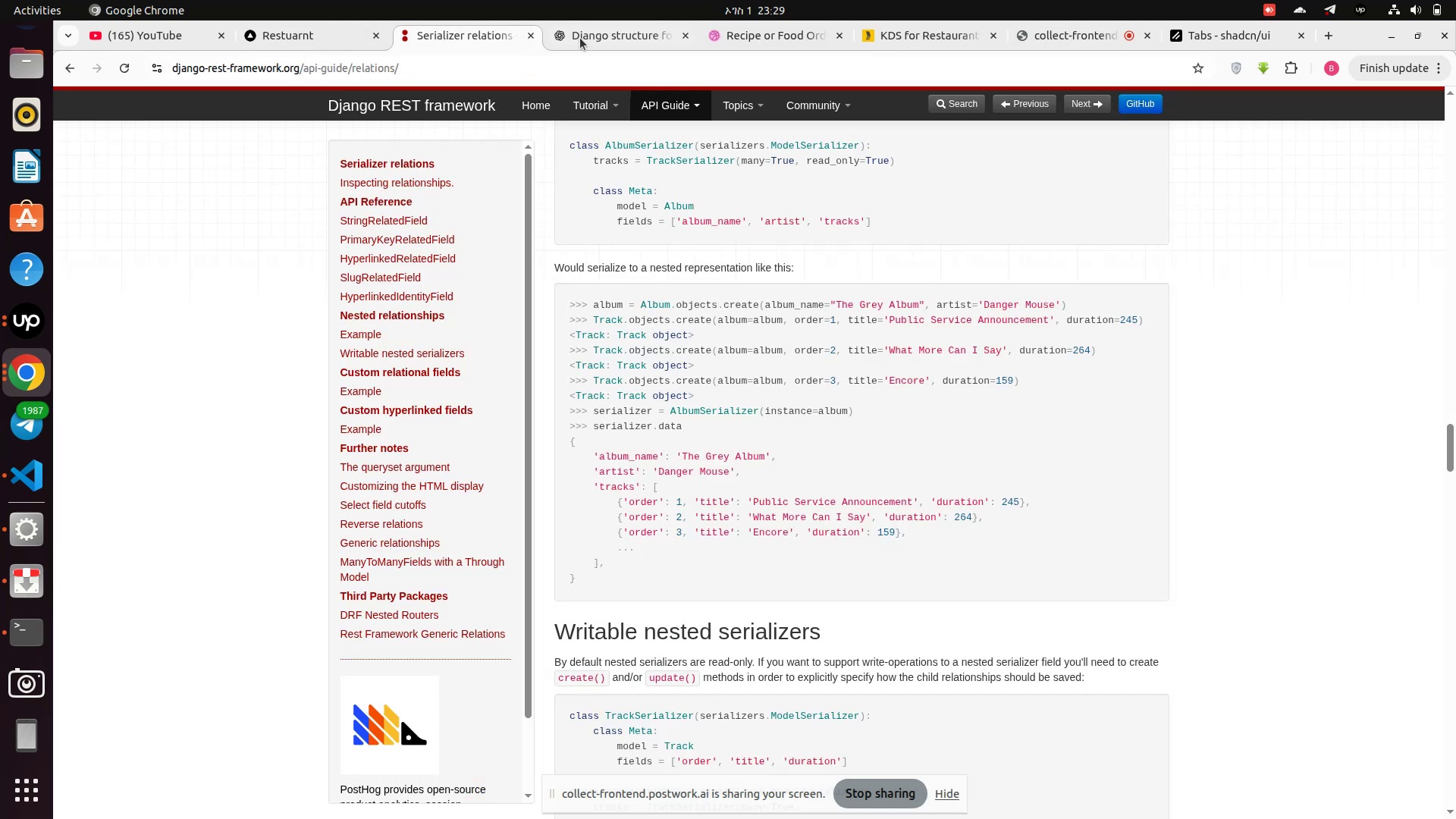 
left_click([581, 38])
 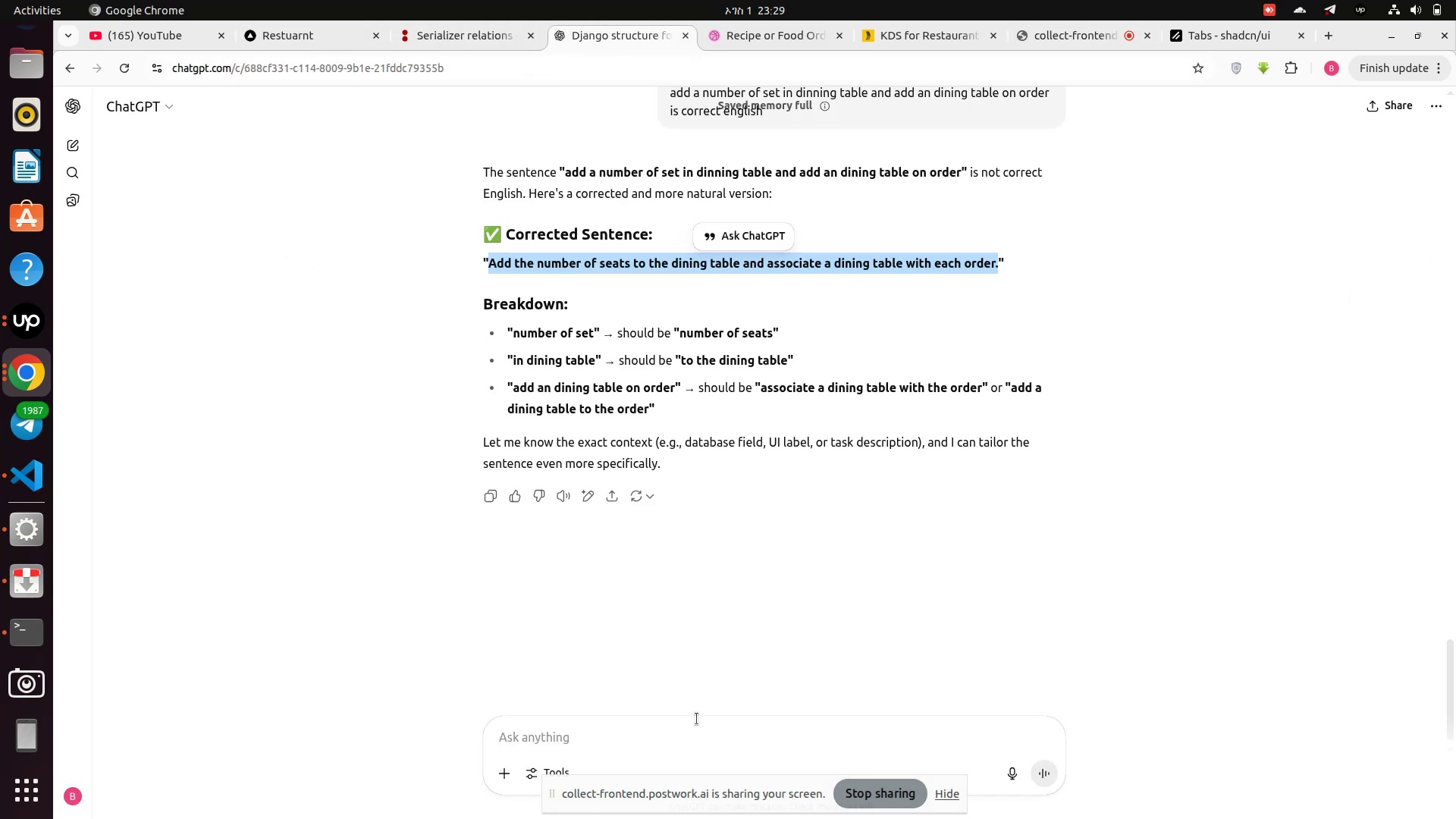 
scroll: coordinate [697, 715], scroll_direction: down, amount: 1.0
 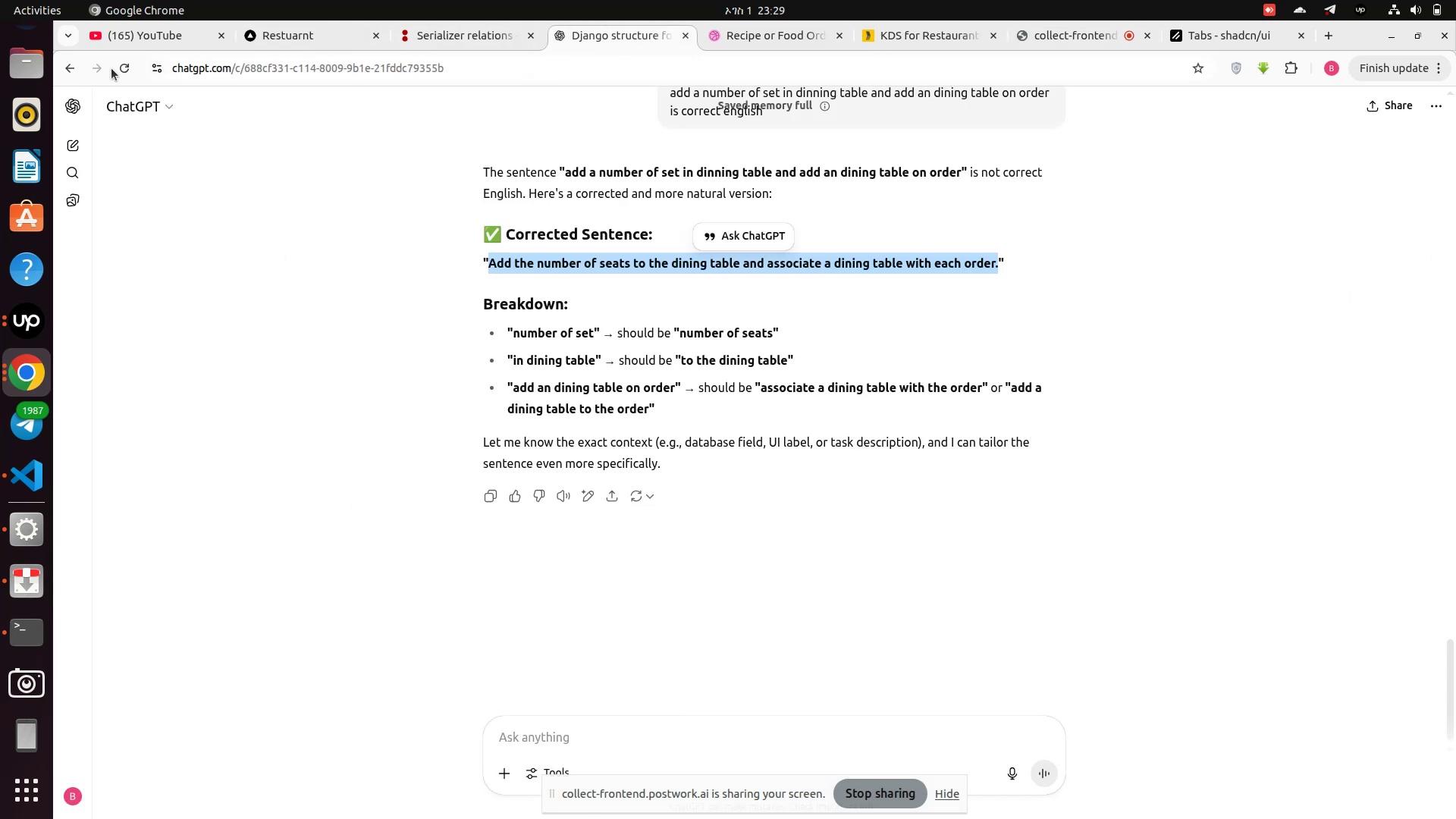 
left_click([121, 80])
 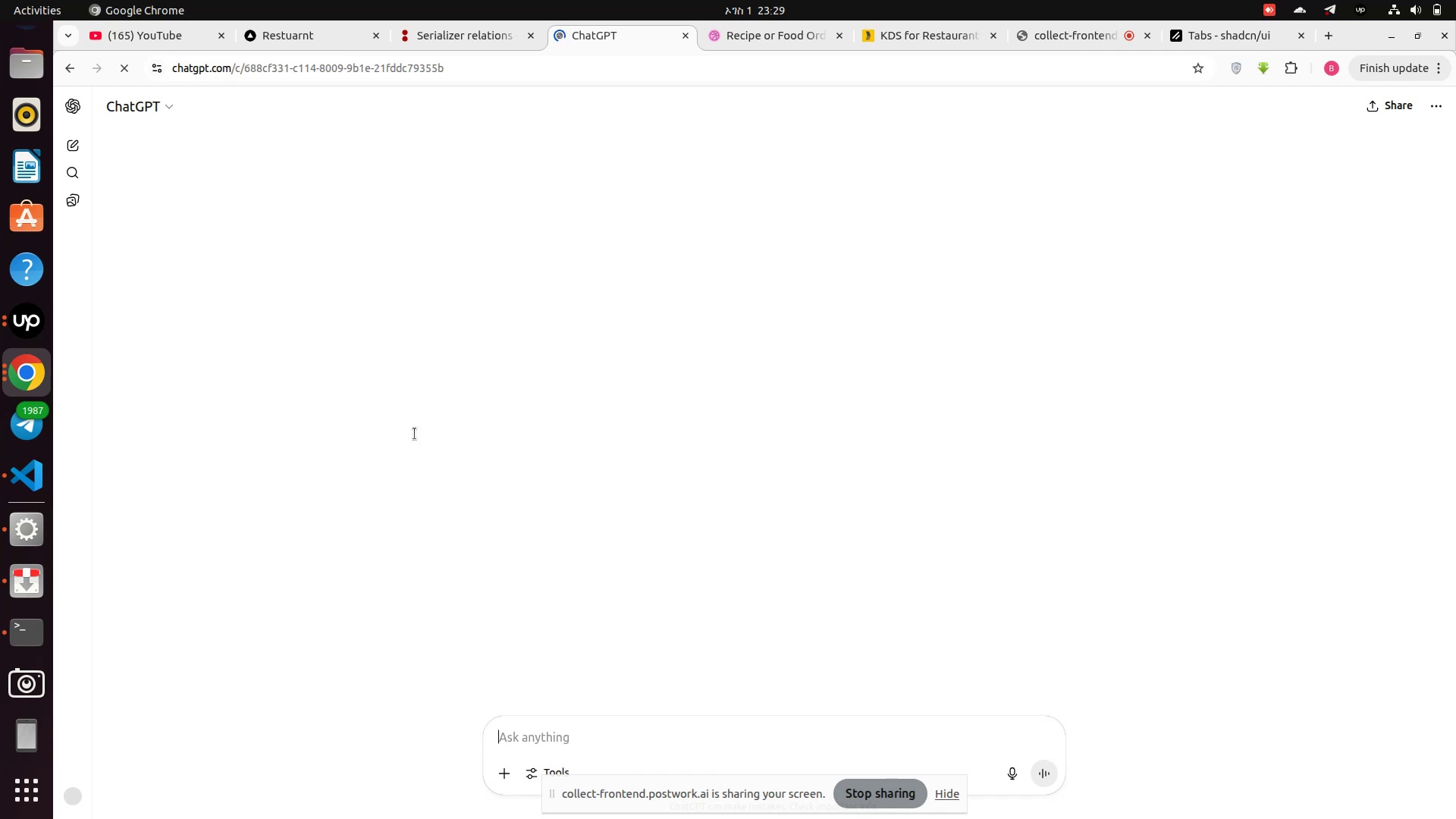 
left_click([71, 143])
 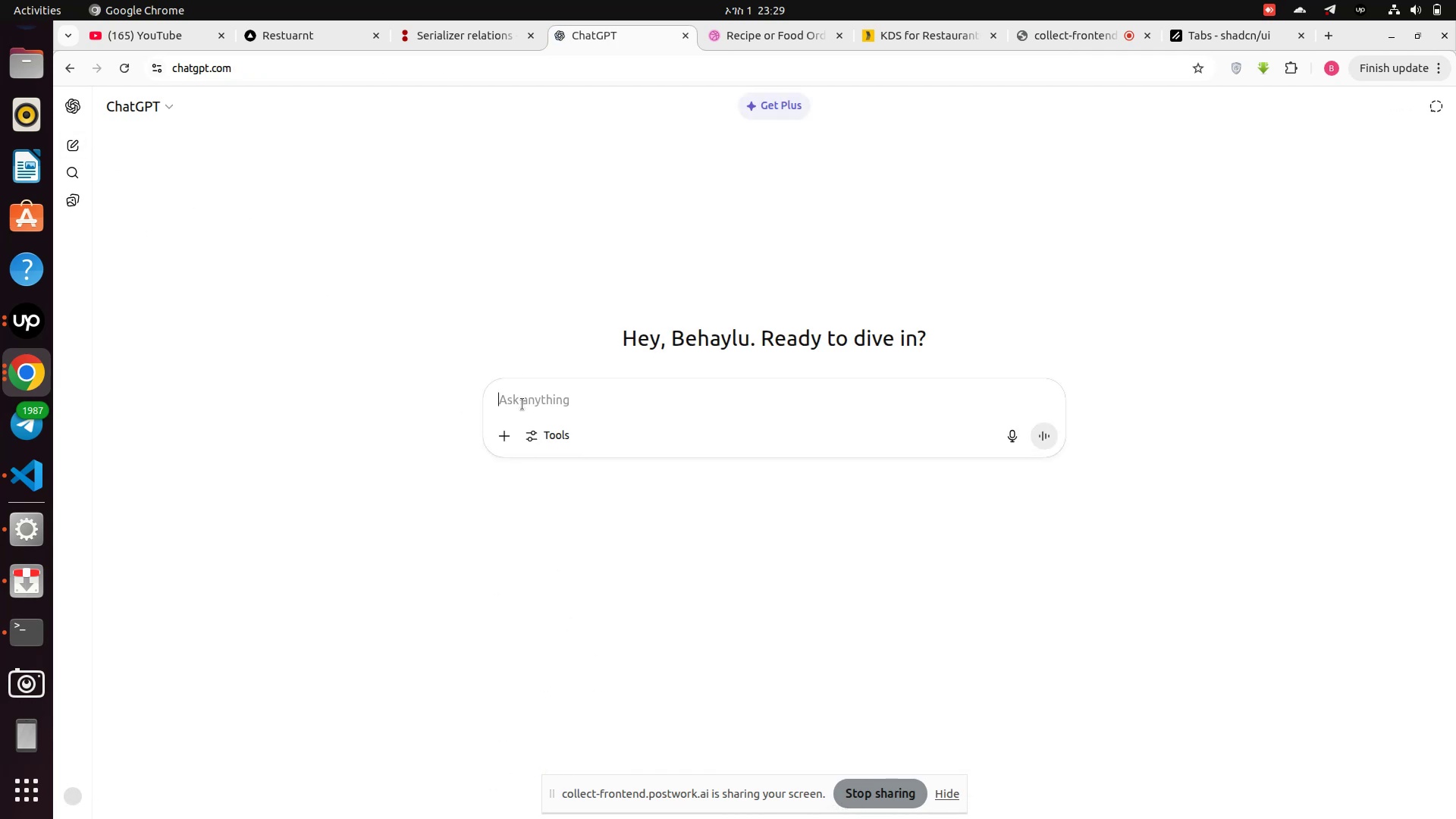 
wait(5.2)
 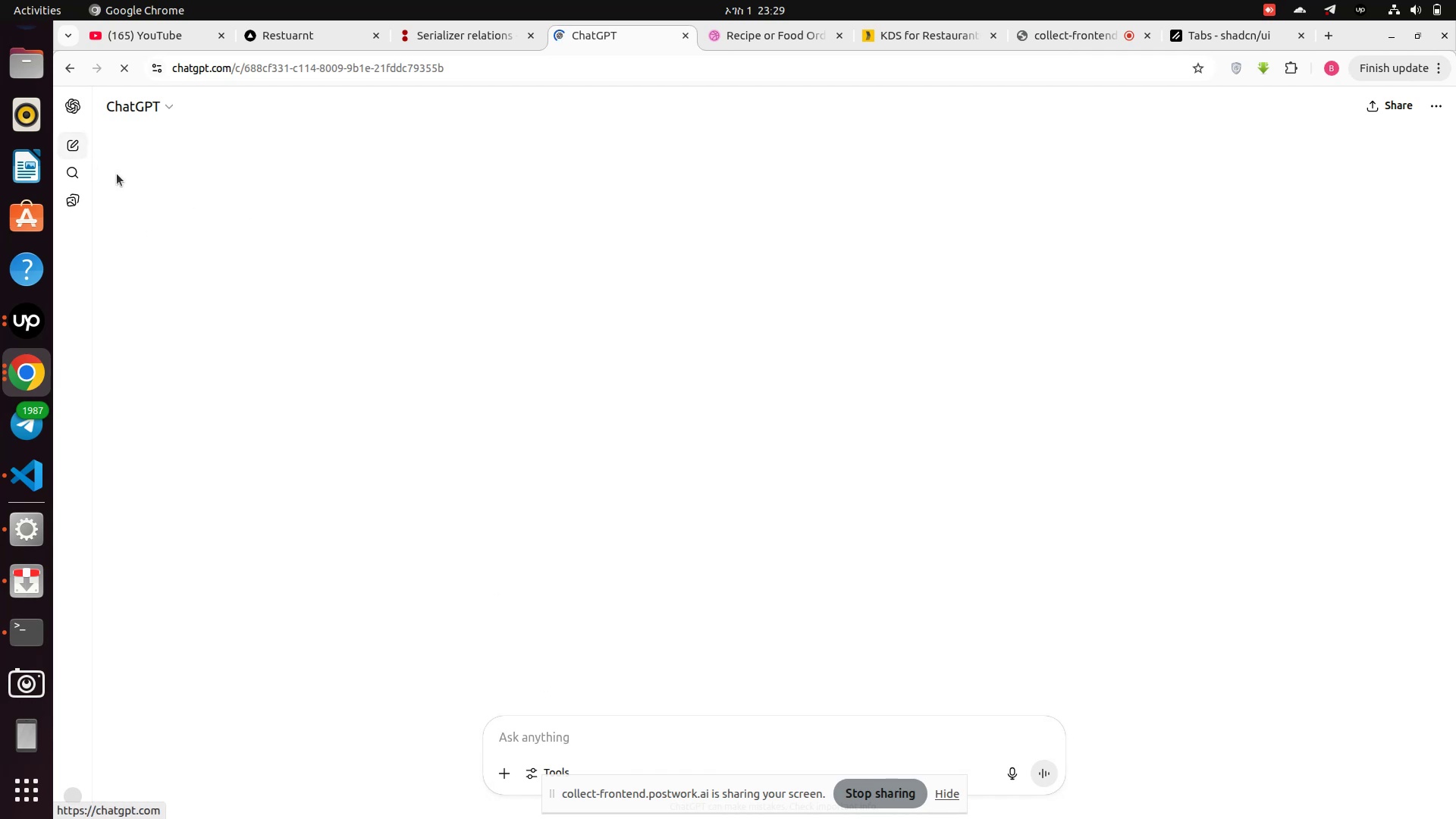 
type(i have order and order item i want serial)
key(Backspace)
type(ze teh or)
key(Backspace)
key(Backspace)
key(Backspace)
key(Backspace)
key(Backspace)
type(he order items to order for )
 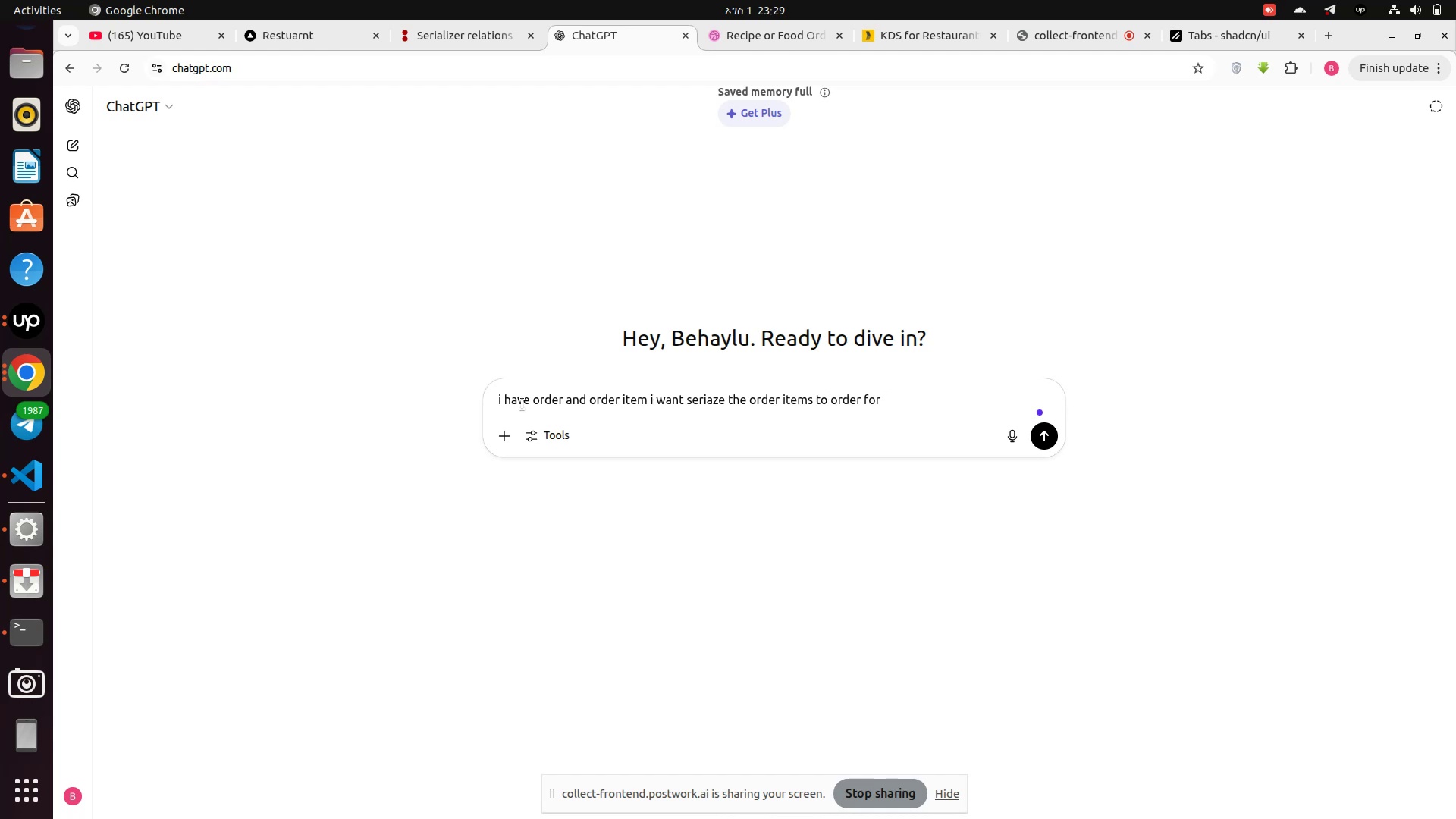 
type(reding )
key(Backspace)
key(Backspace)
key(Backspace)
key(Backspace)
key(Backspace)
key(Backspace)
key(Backspace)
 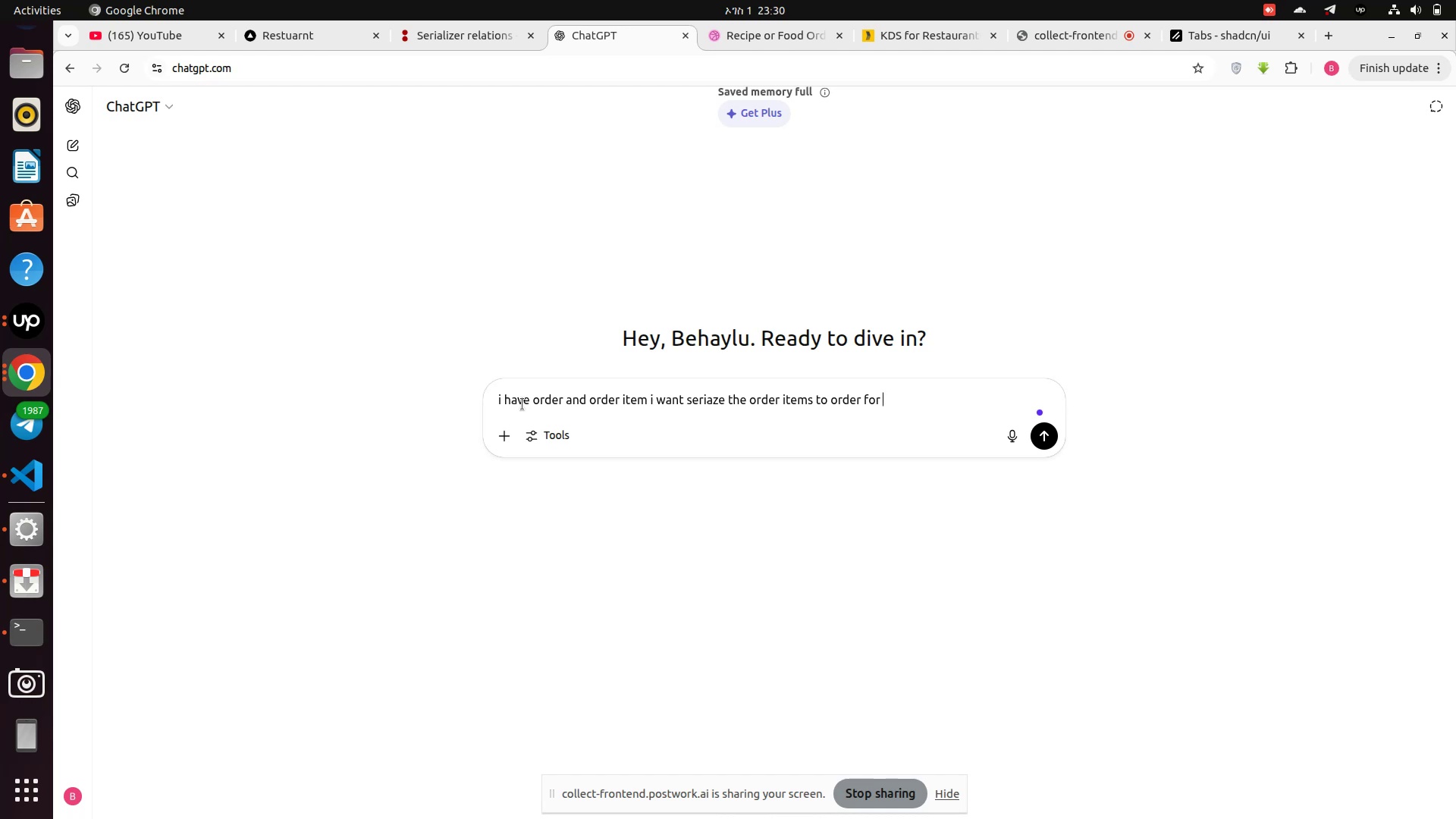 
wait(9.68)
 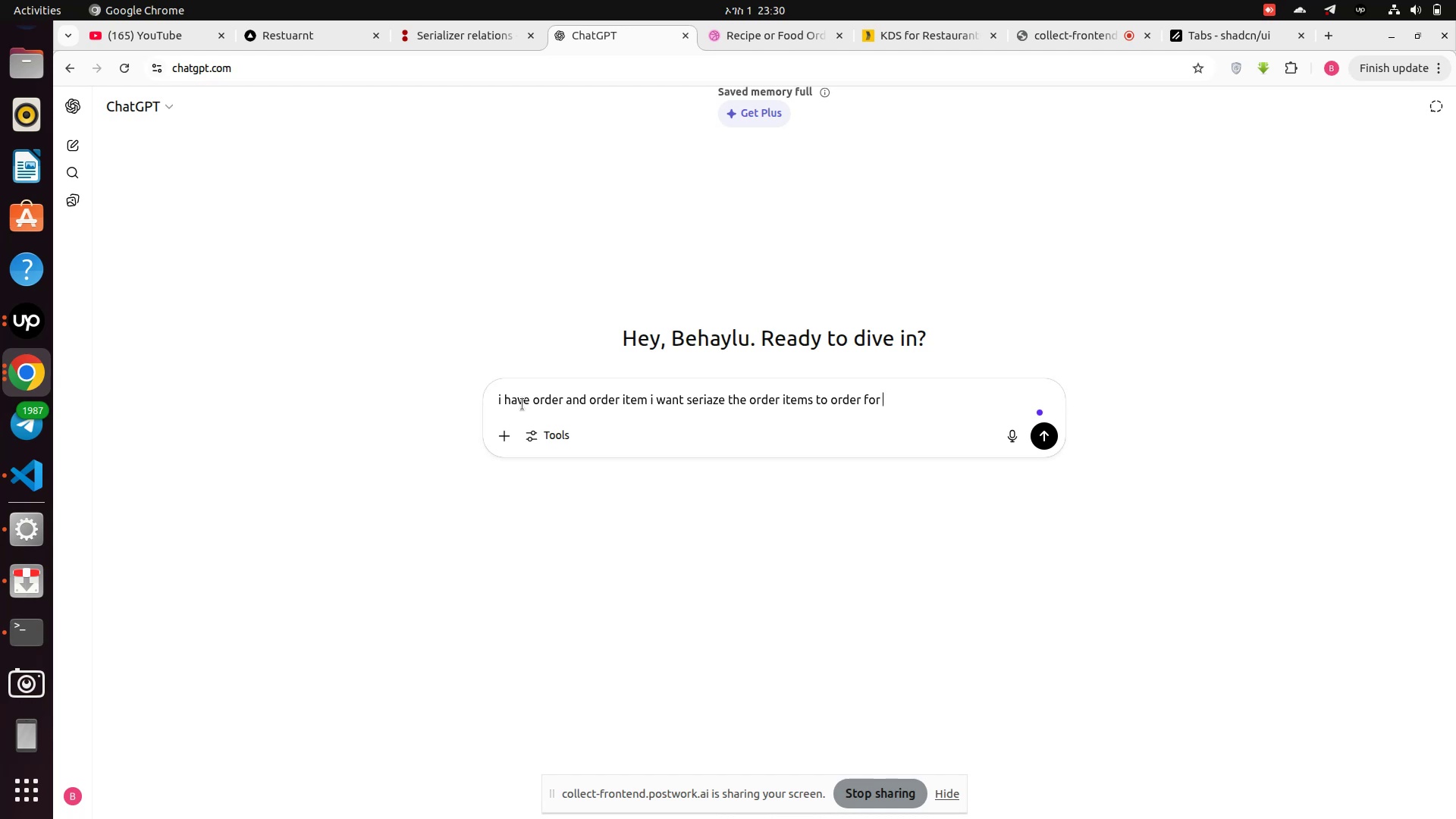 
key(Backspace)
key(Backspace)
key(Backspace)
key(Backspace)
type(only for read)
 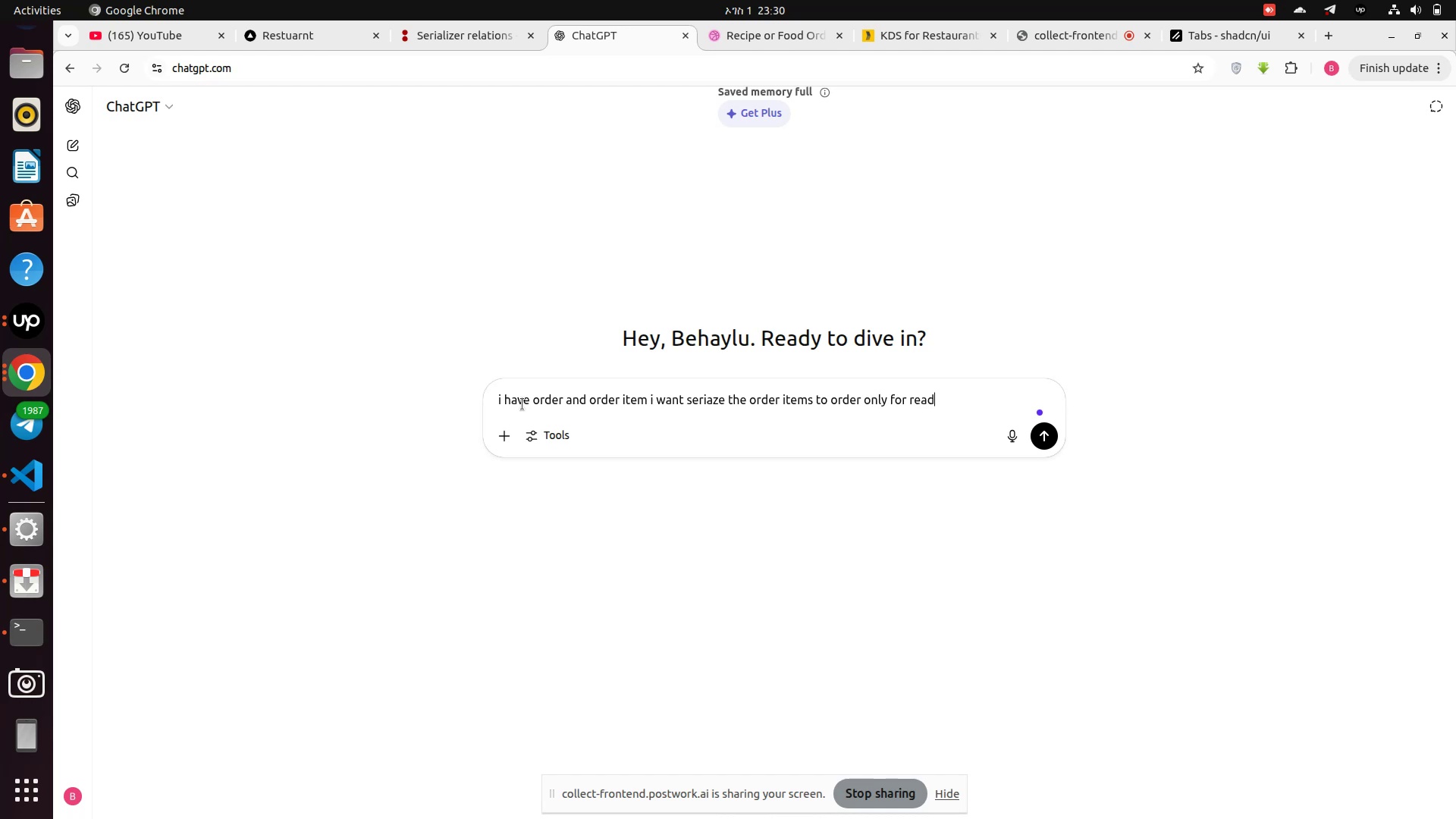 
key(Enter)
 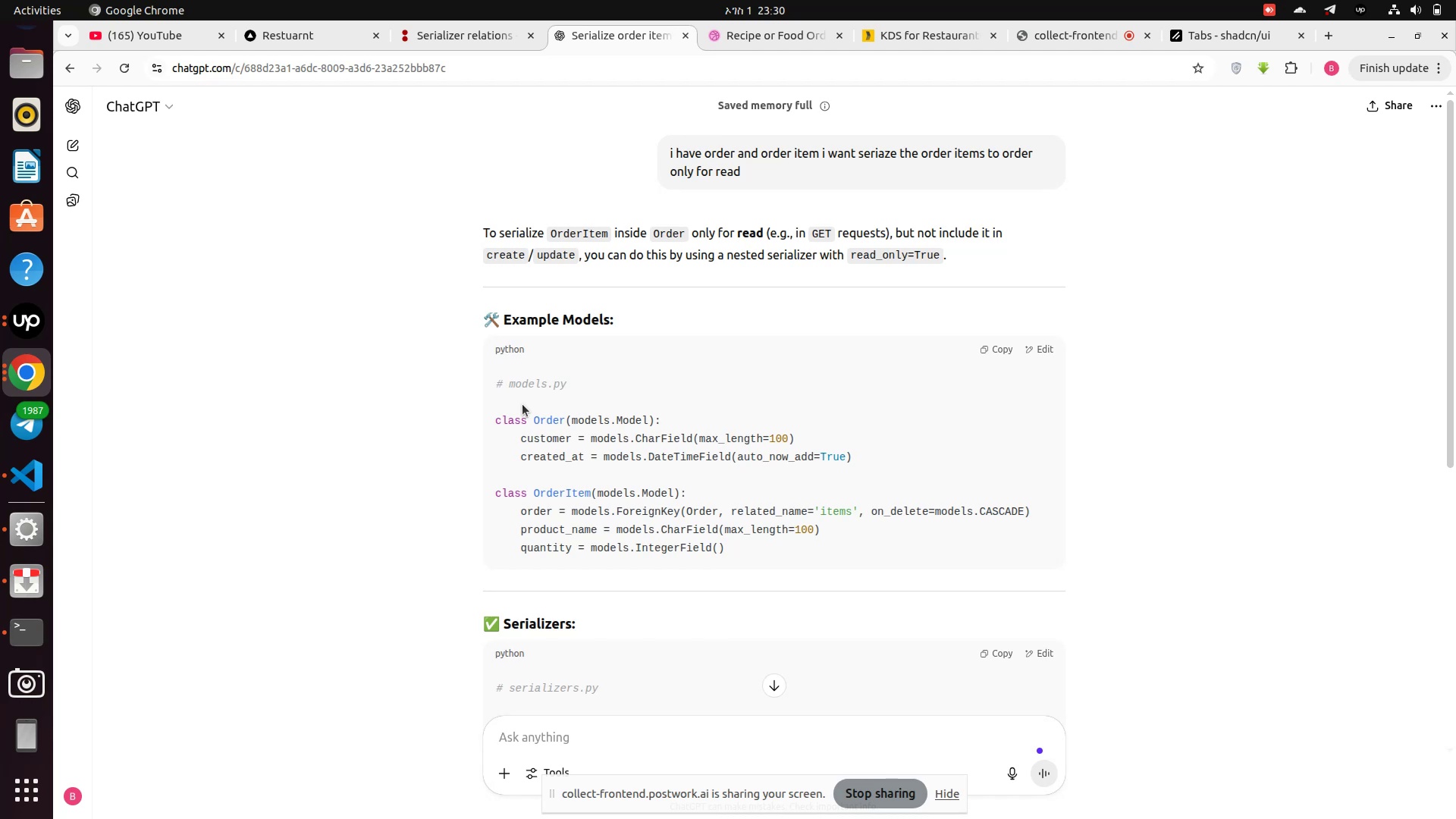 
wait(17.78)
 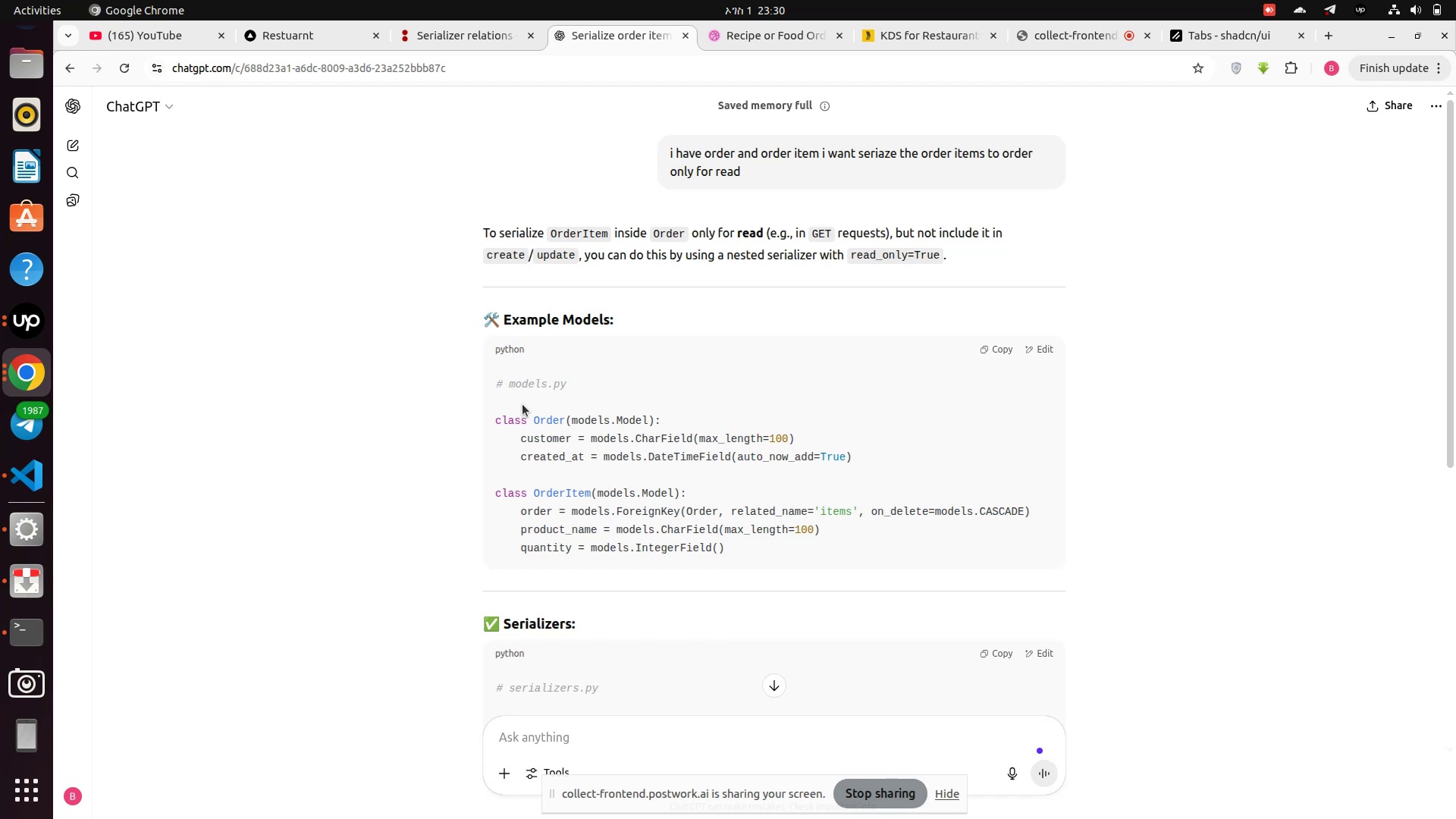 
scroll: coordinate [568, 419], scroll_direction: down, amount: 5.0
 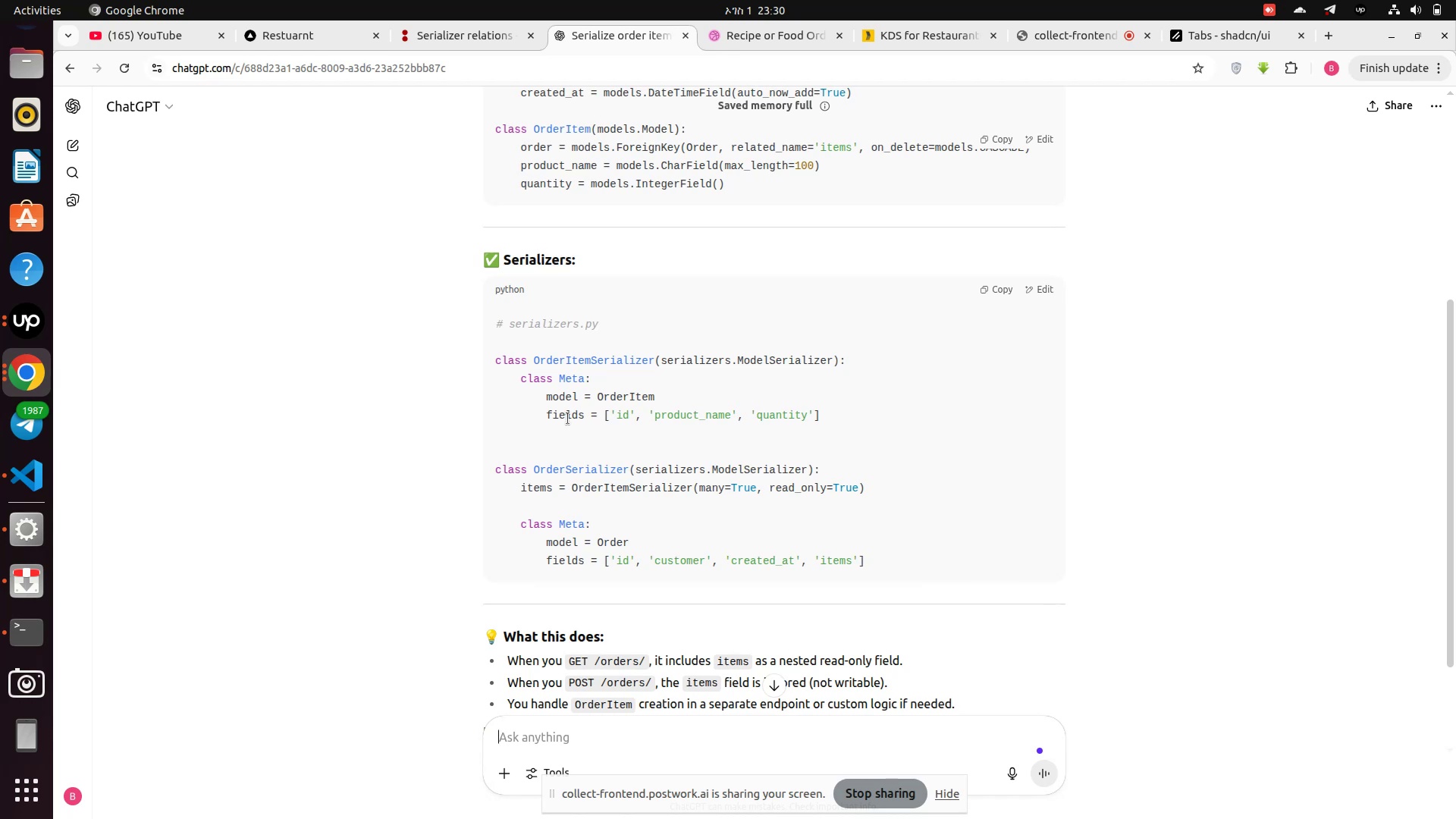 
wait(5.46)
 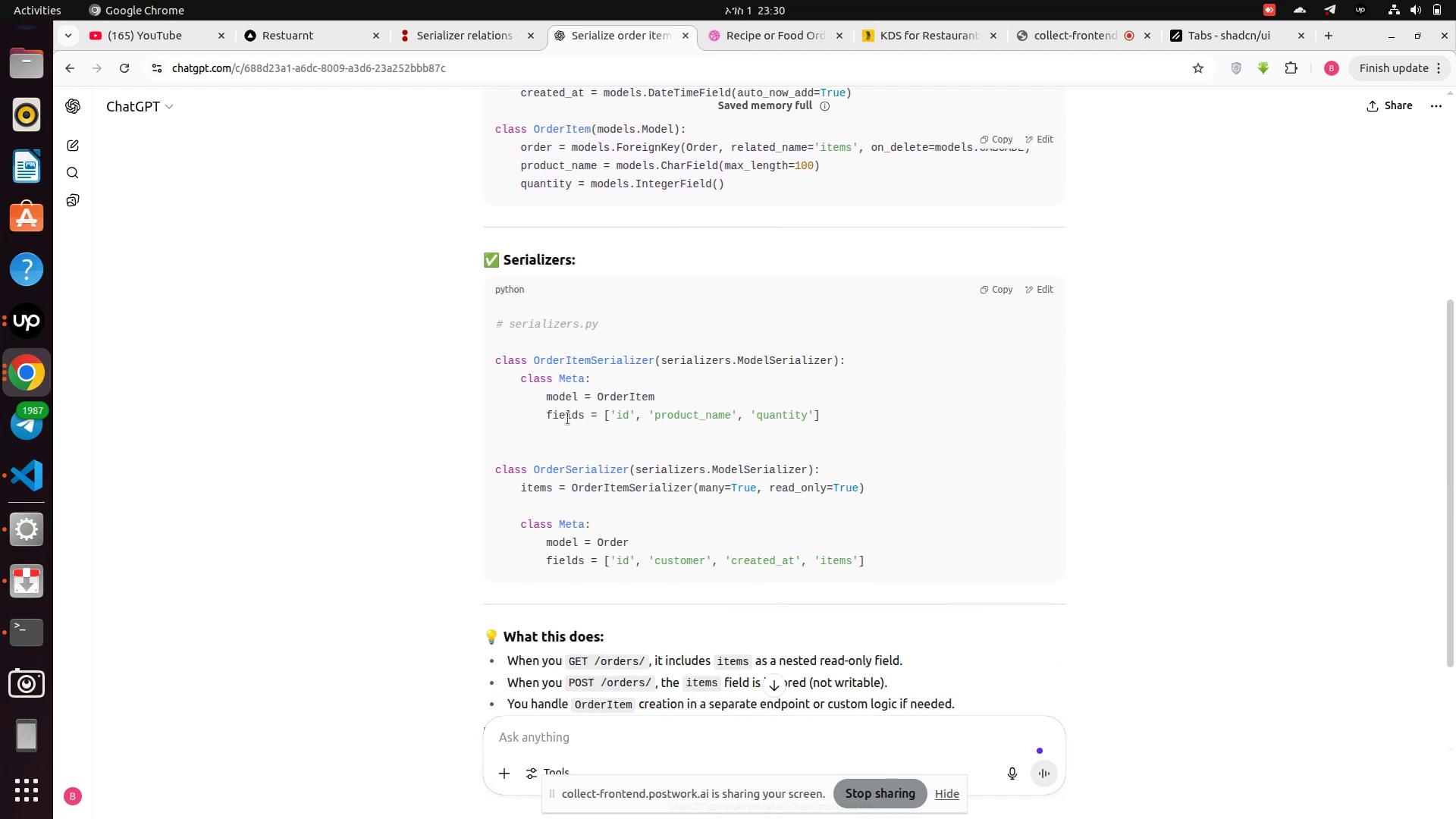 
scroll: coordinate [568, 419], scroll_direction: down, amount: 3.0
 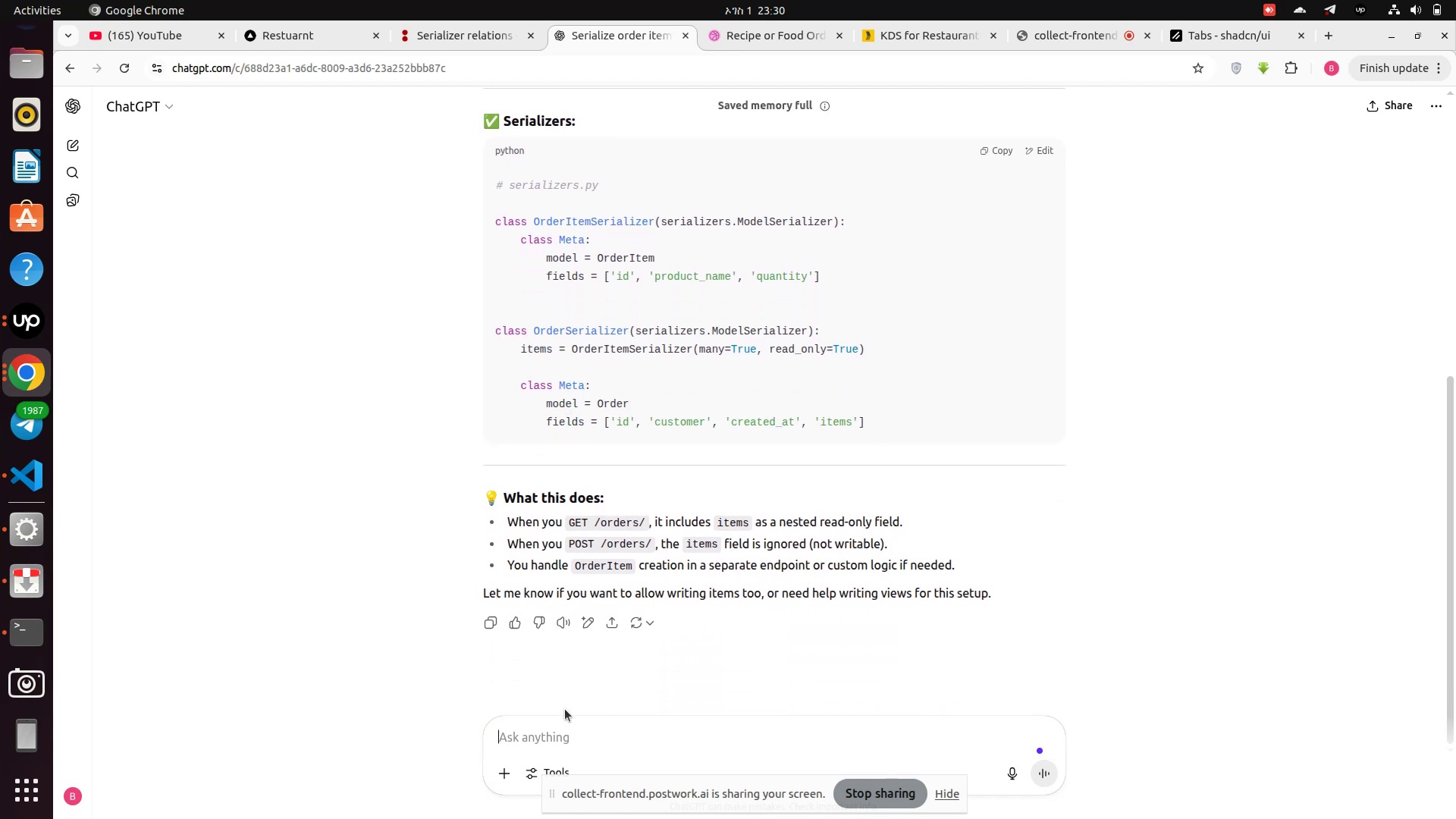 
type(does it hve performance issue )
 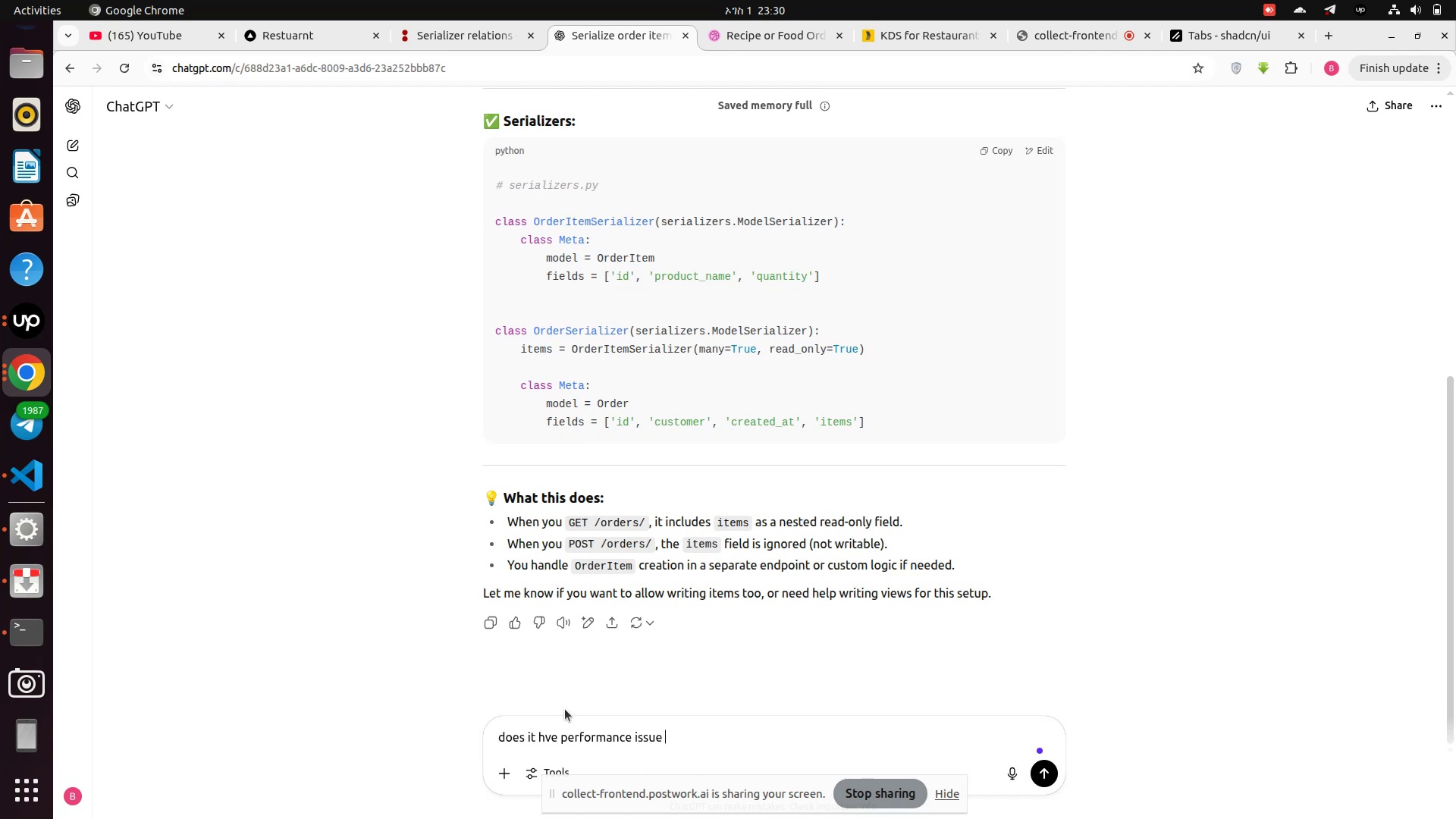 
key(Enter)
 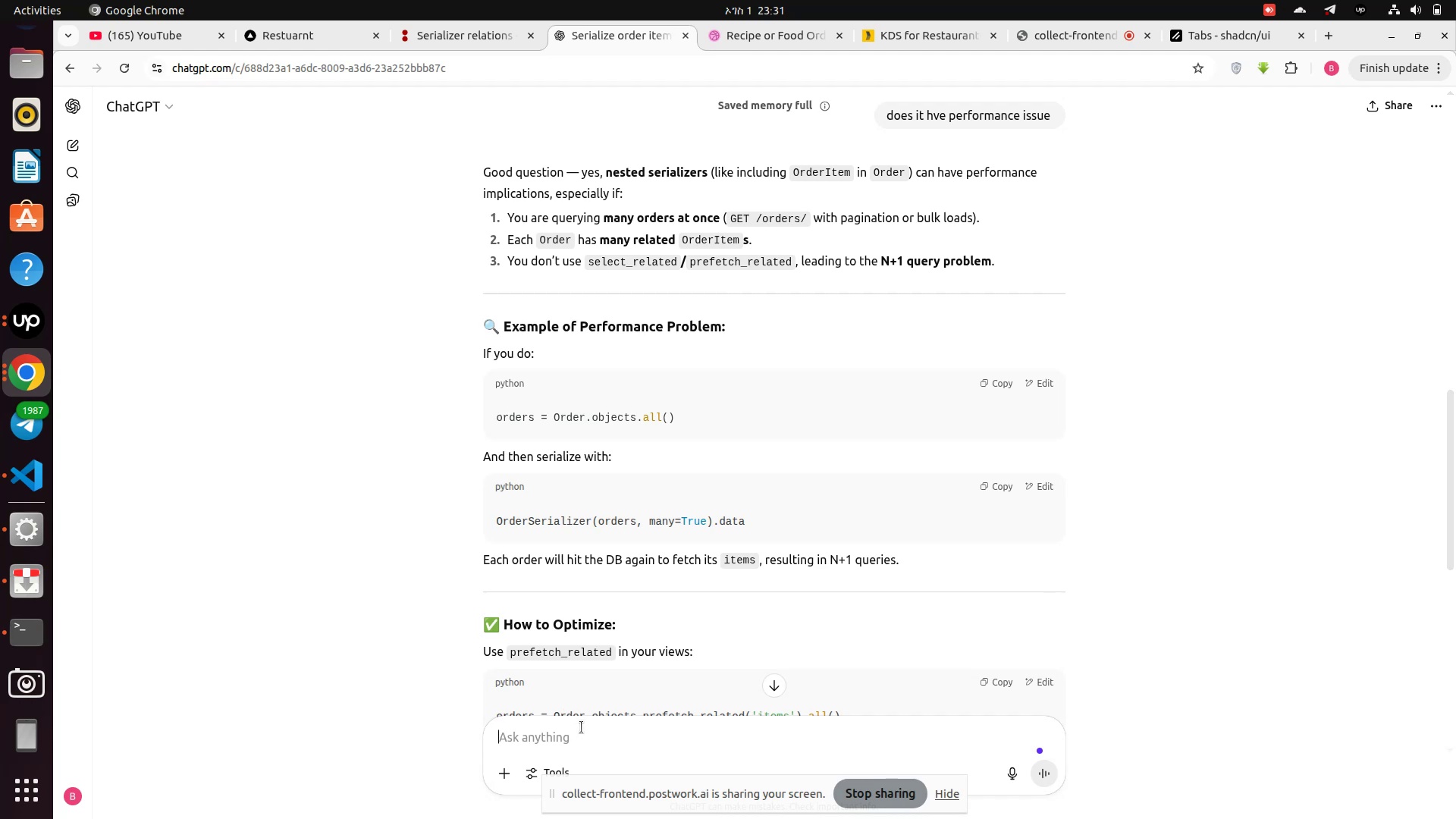 
wait(40.55)
 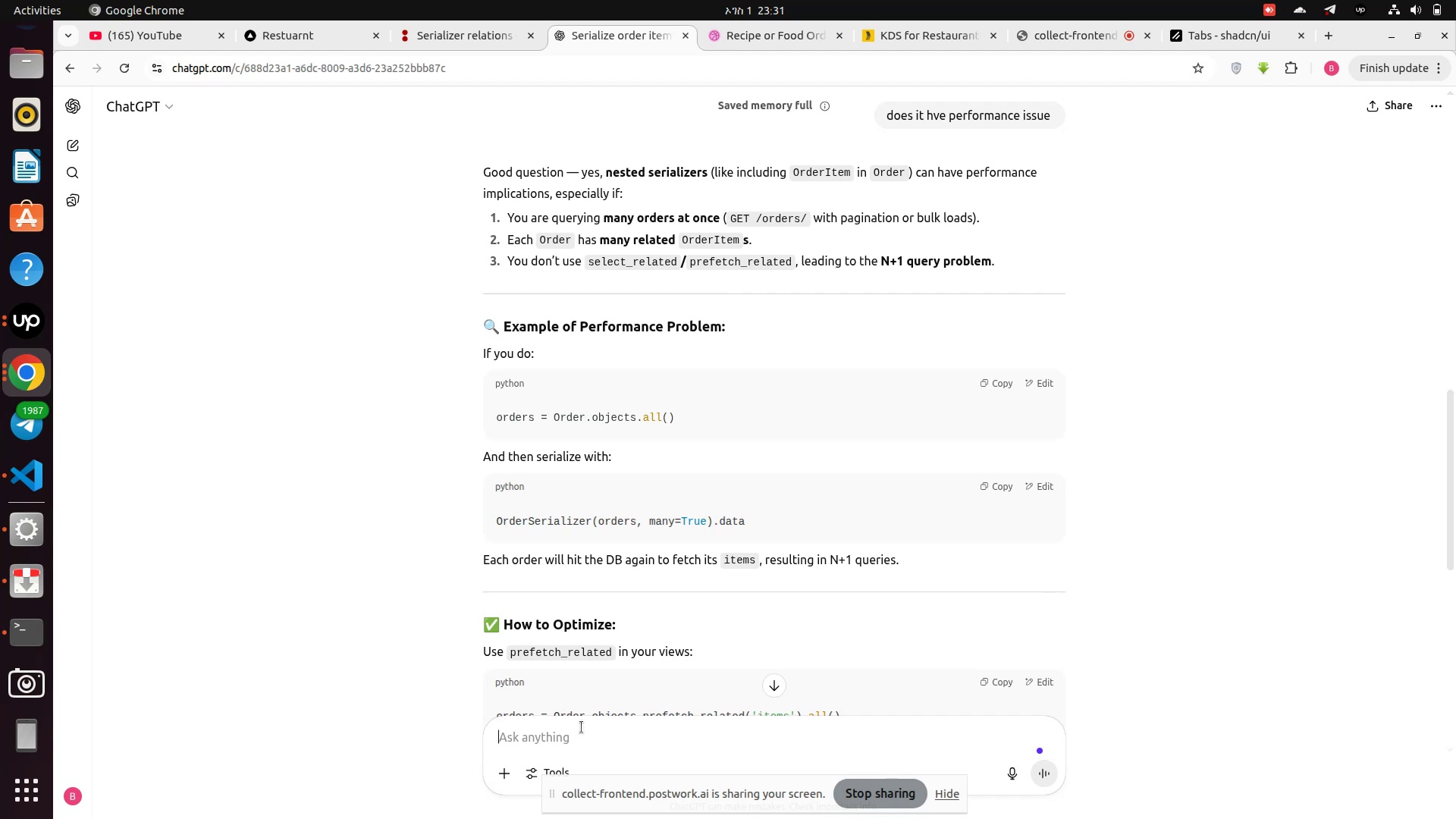 
scroll: coordinate [651, 642], scroll_direction: down, amount: 2.0
 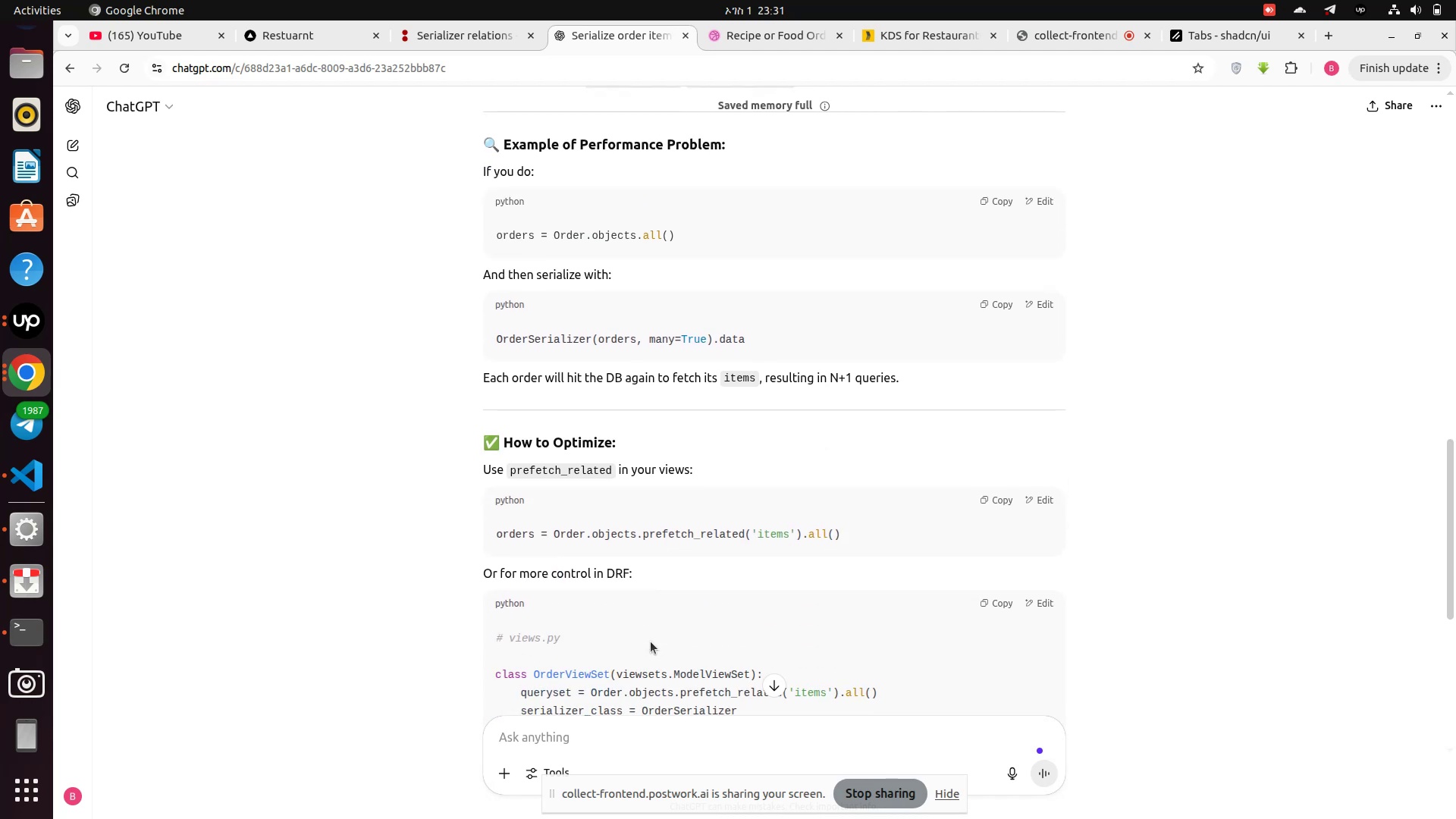 
wait(6.73)
 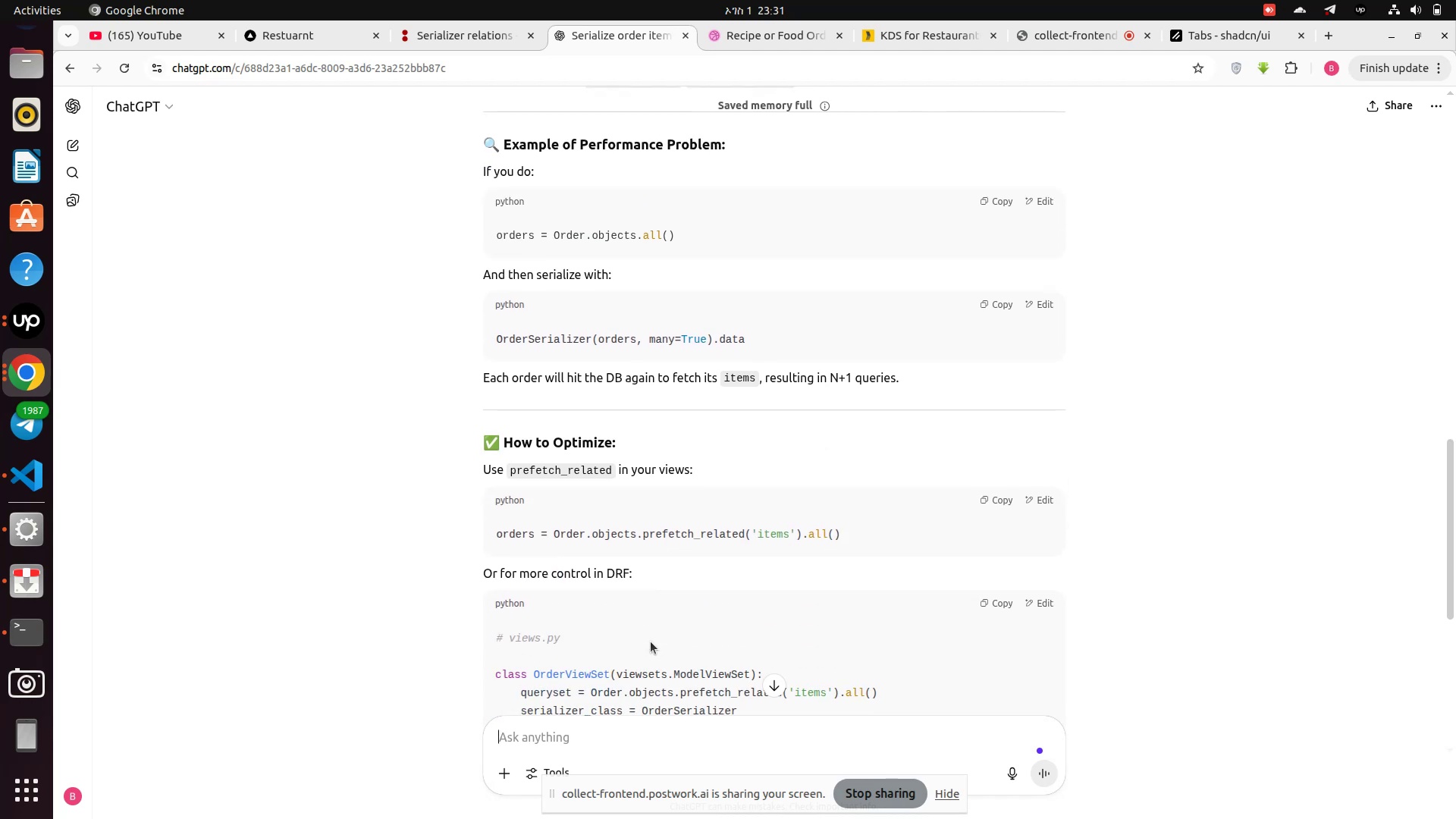 
scroll: coordinate [651, 642], scroll_direction: down, amount: 2.0
 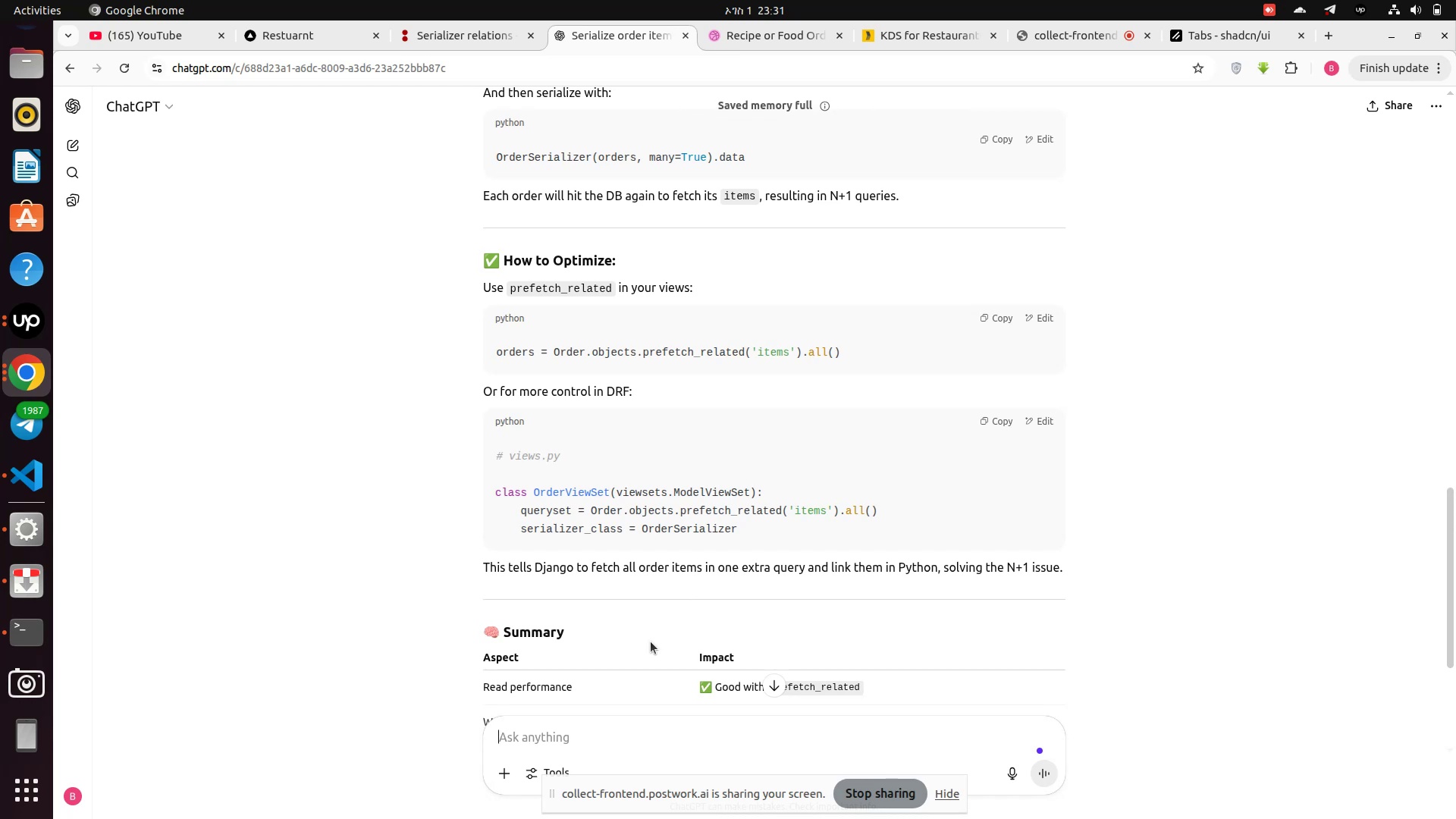 
wait(10.51)
 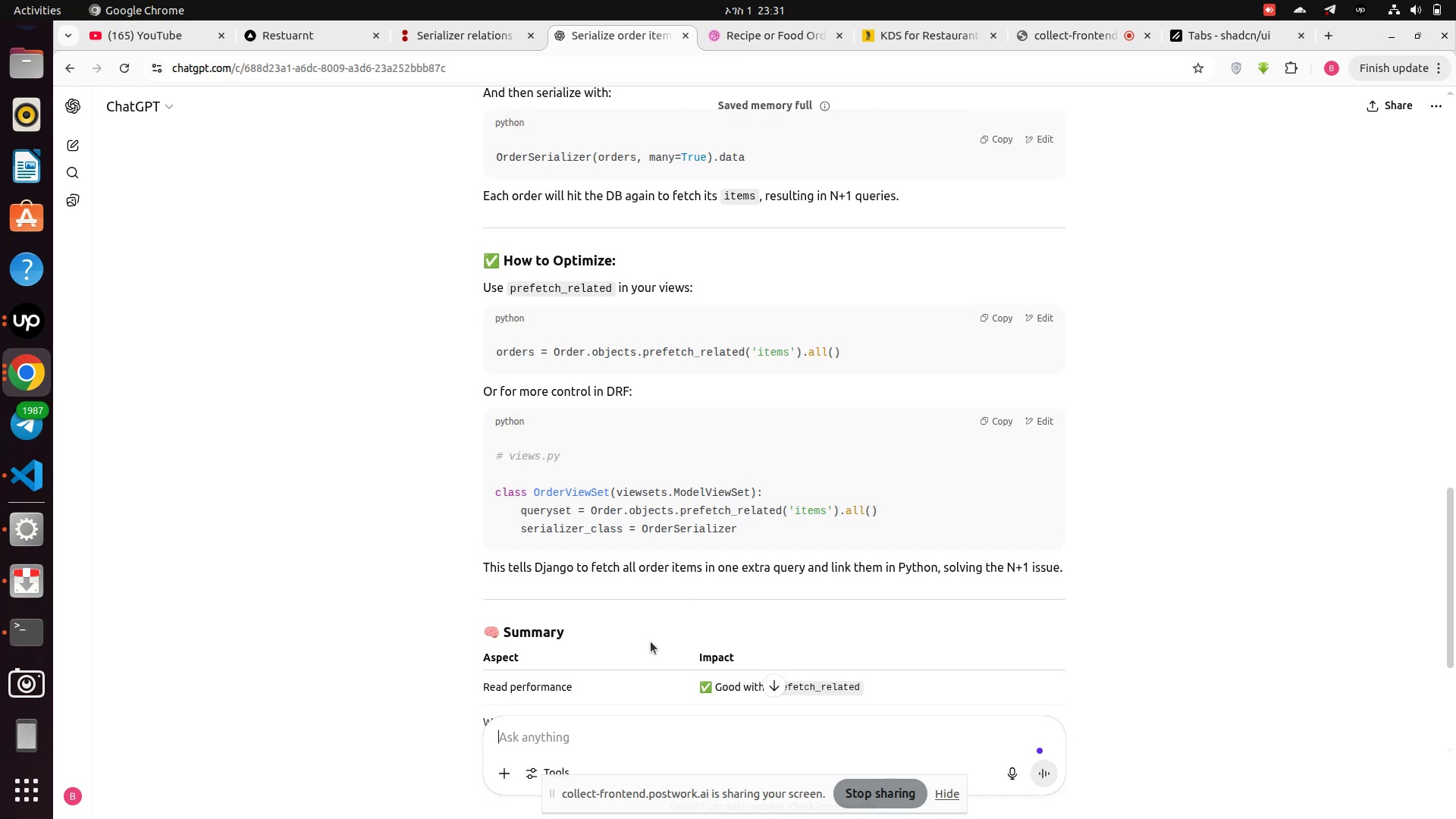 
scroll: coordinate [651, 642], scroll_direction: down, amount: 1.0
 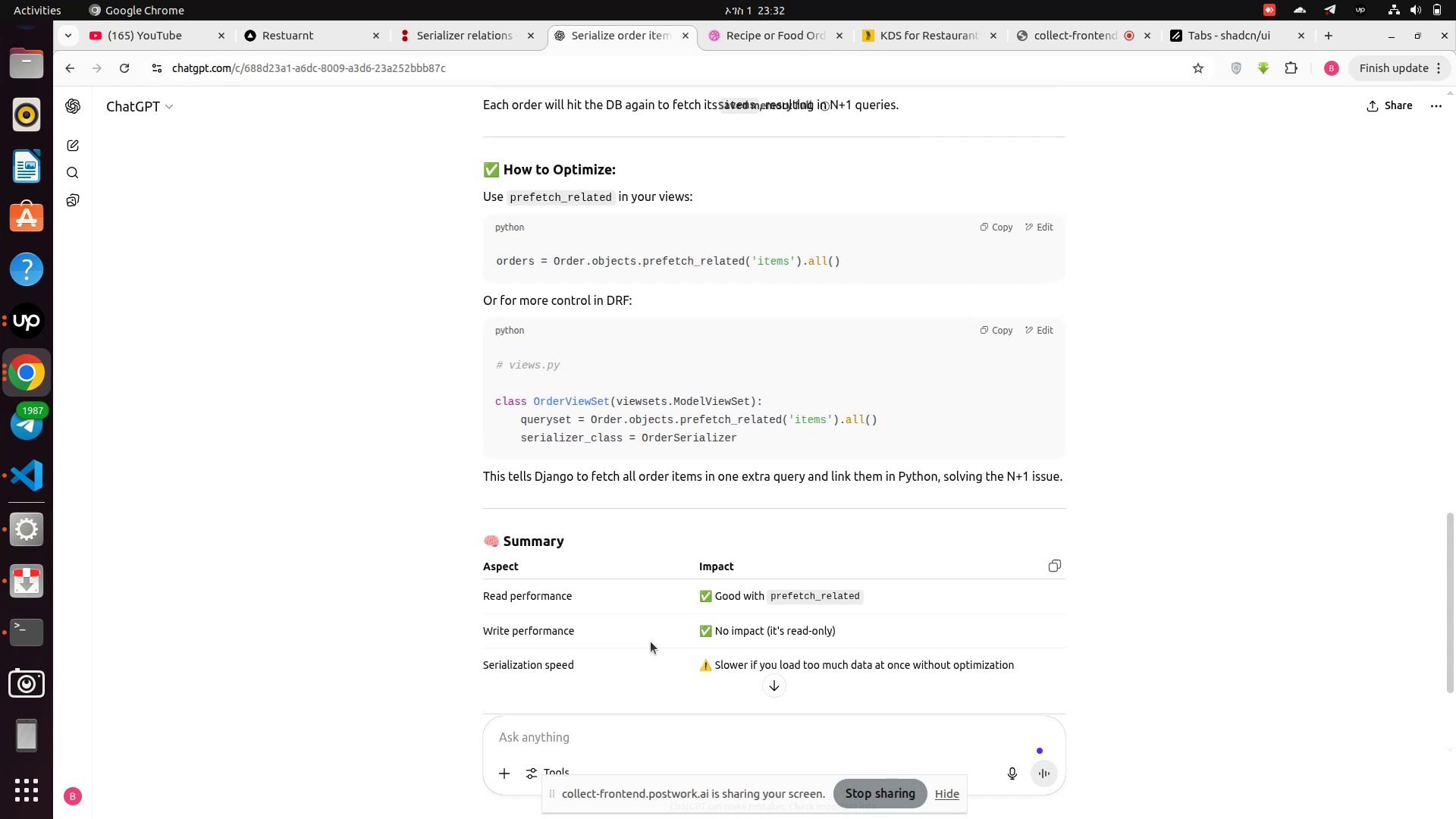 
wait(12.84)
 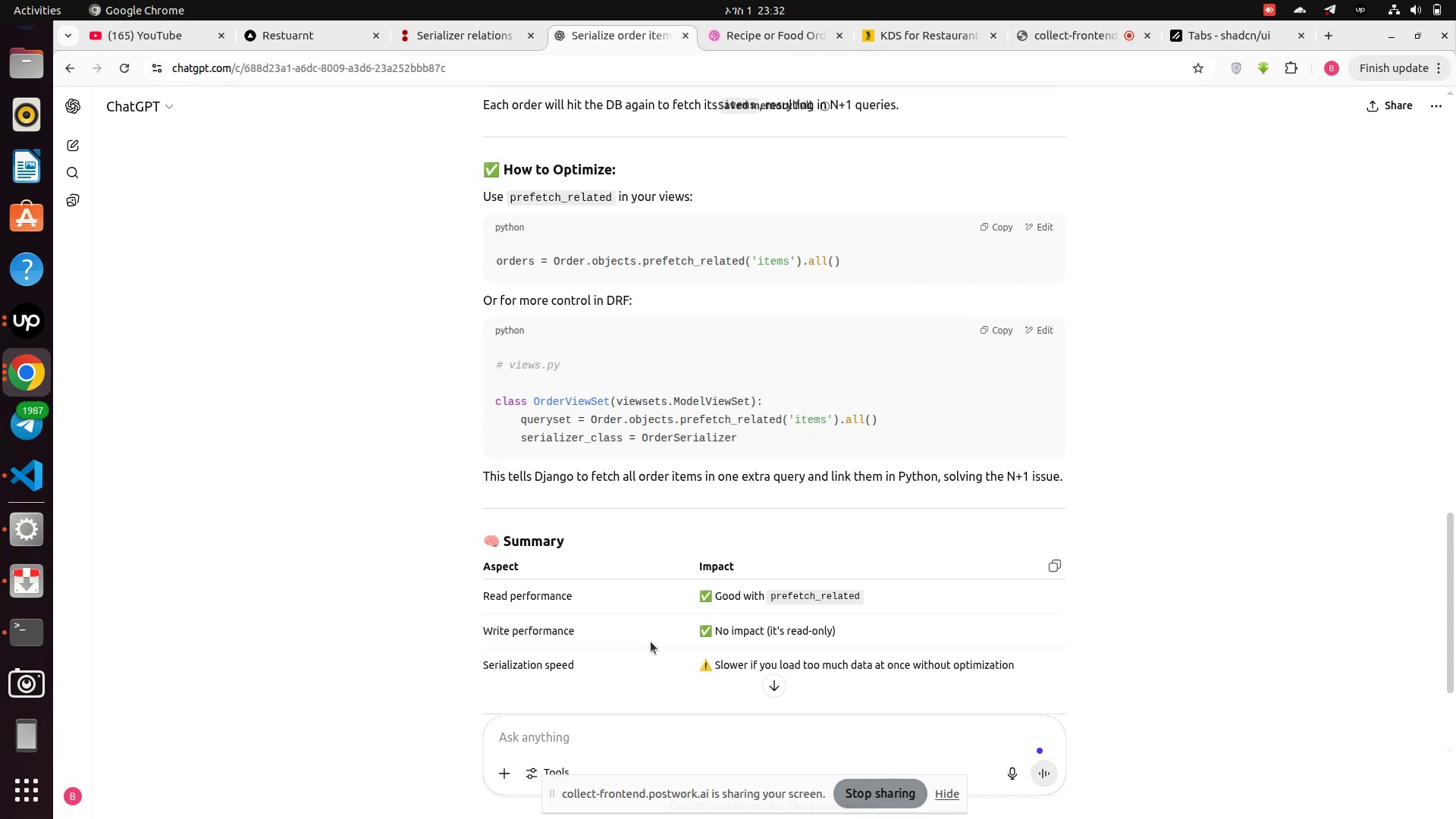 
scroll: coordinate [651, 642], scroll_direction: down, amount: 1.0
 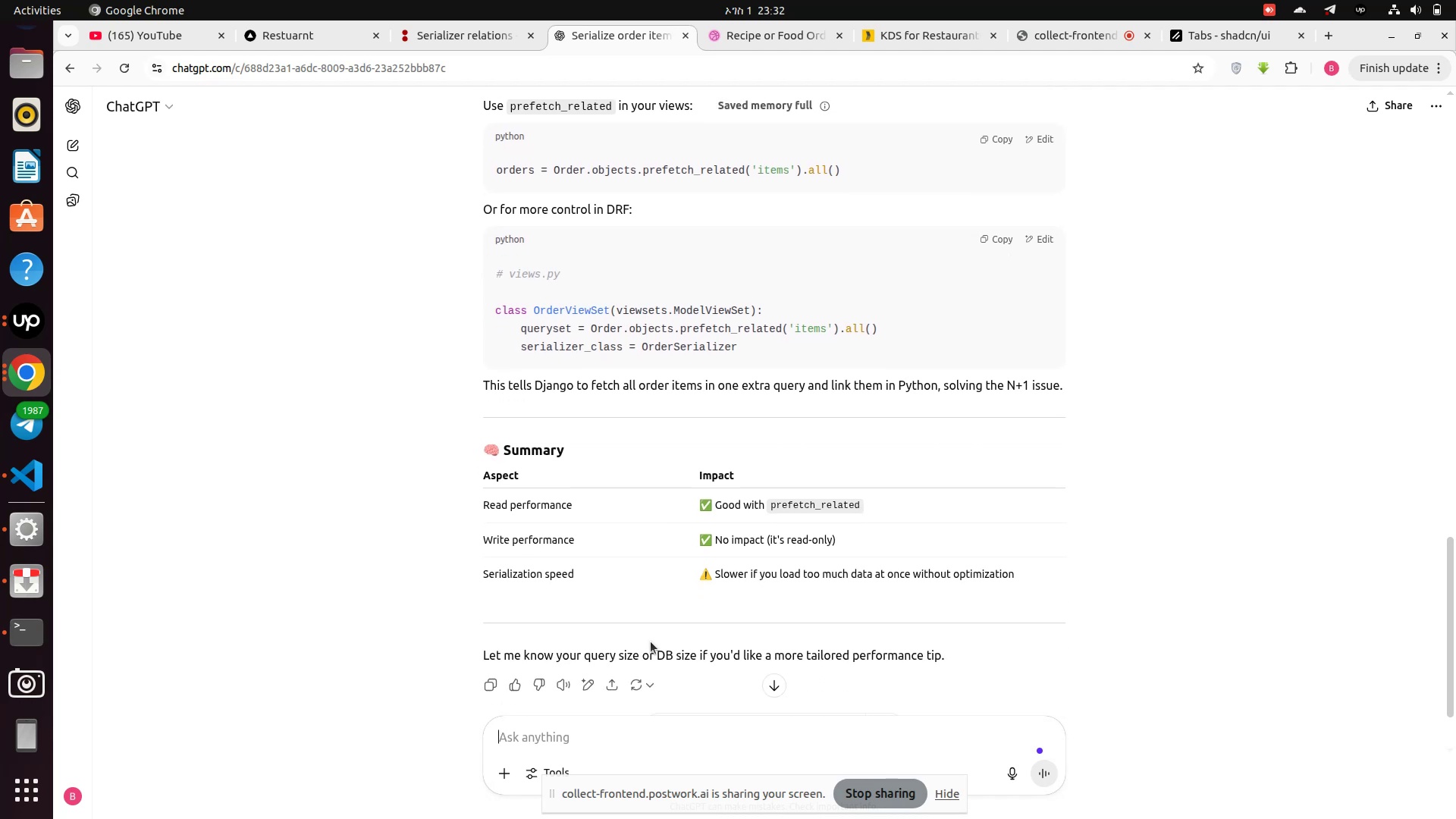 
wait(5.44)
 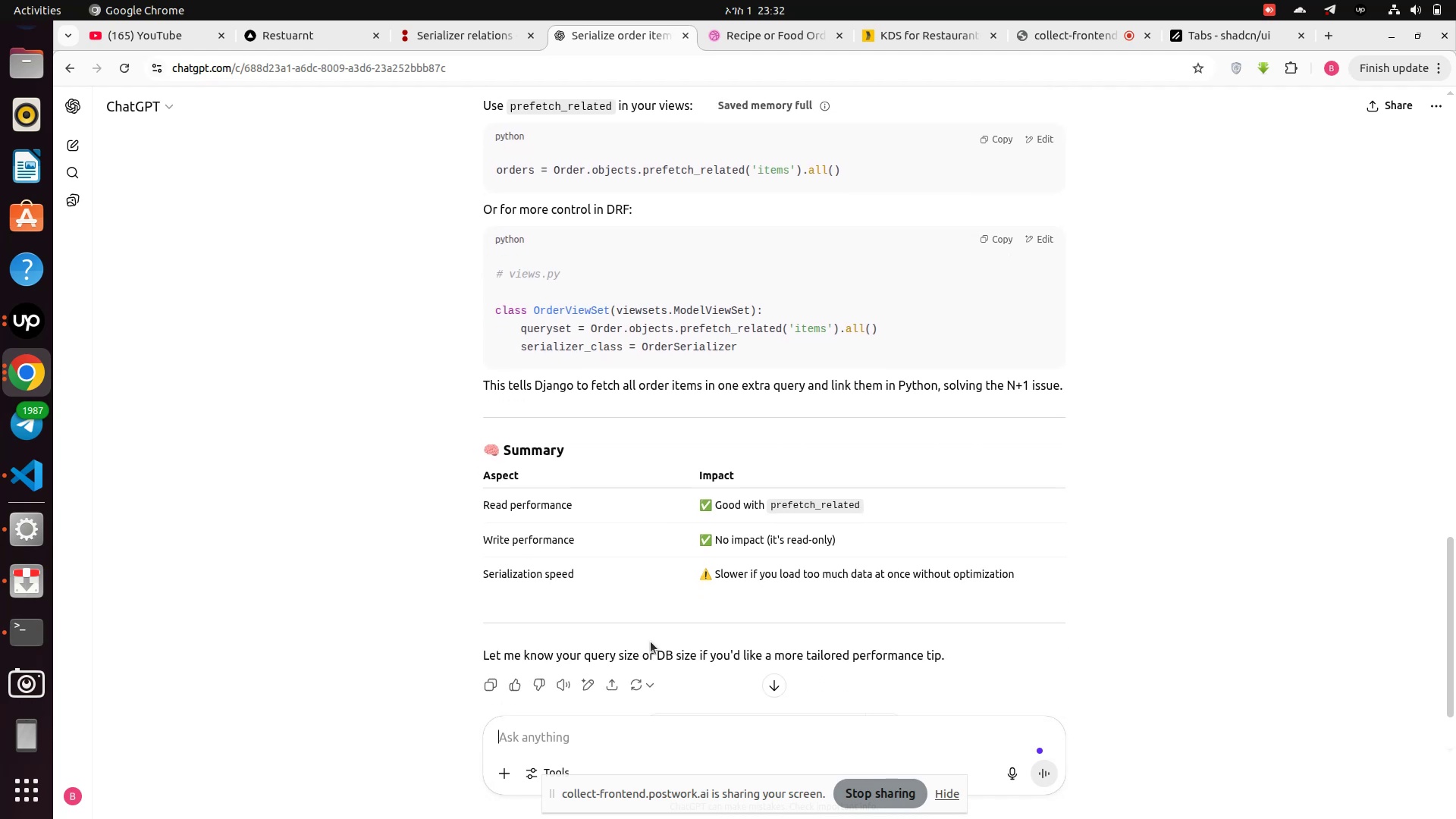 
scroll: coordinate [607, 670], scroll_direction: down, amount: 5.0
 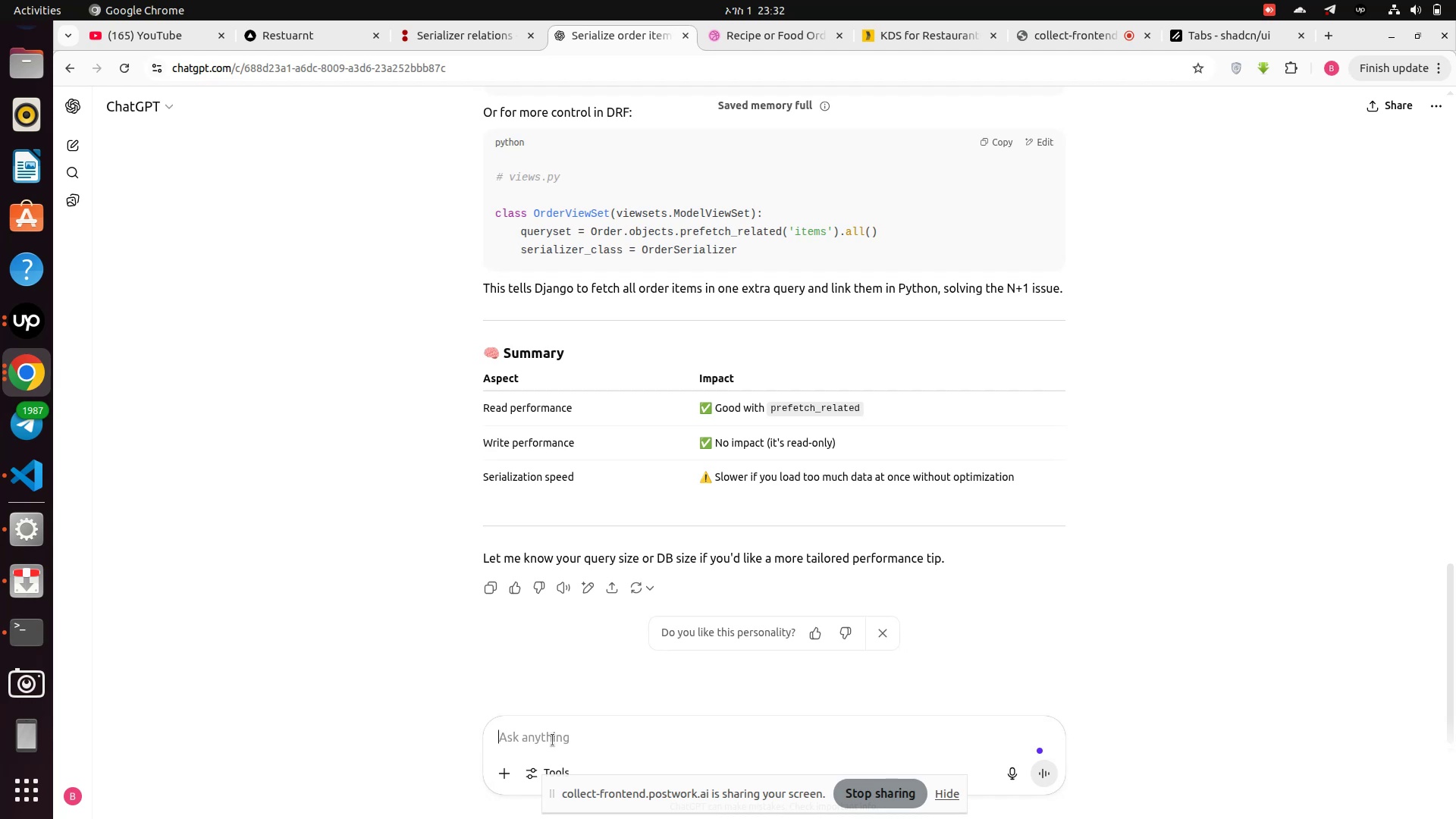 
type(which one is more fast send )
key(Backspace)
key(Backspace)
key(Backspace)
type(use nested seriali)
key(Backspace)
type(zation or send request for each )
 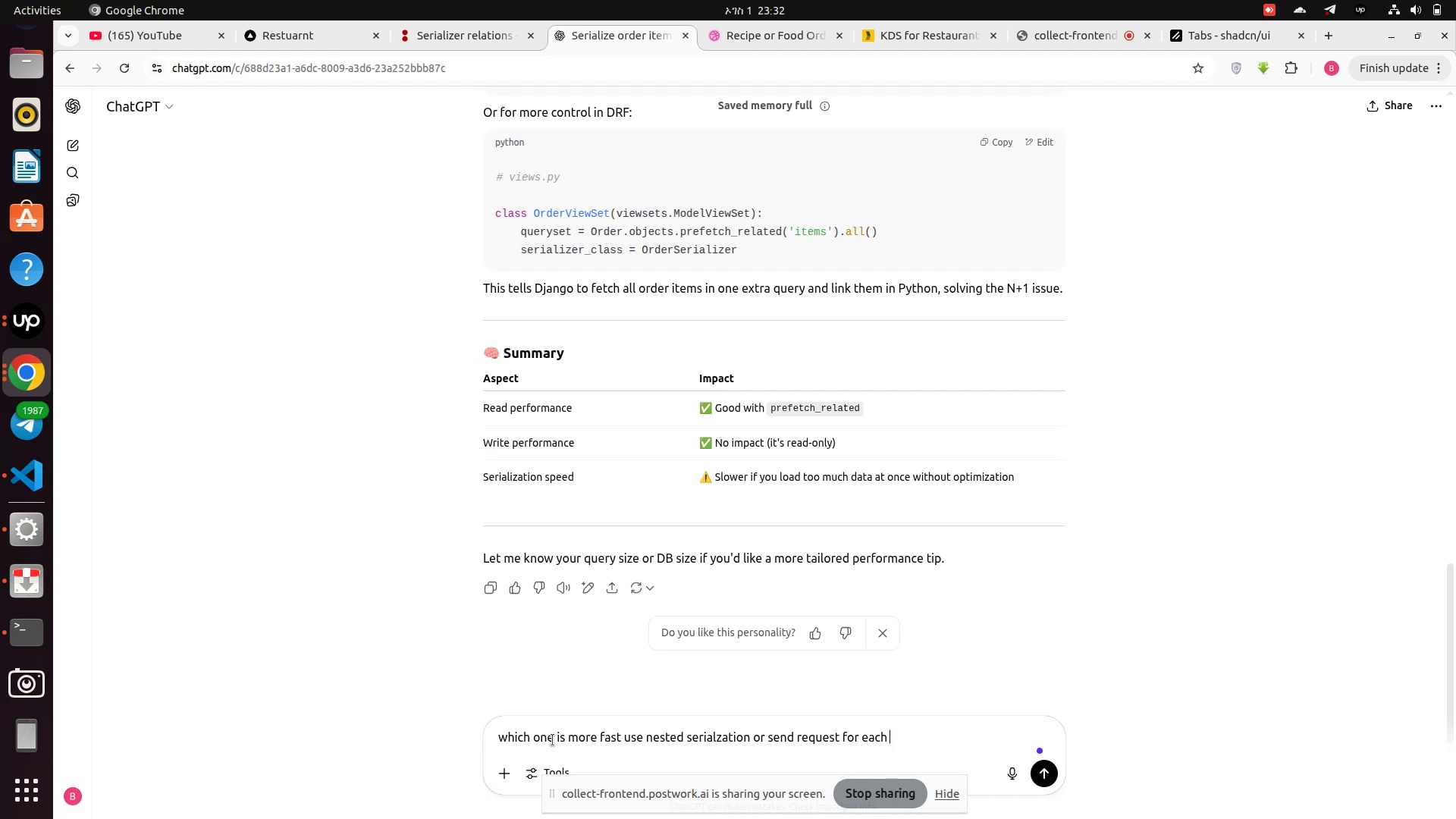 
type(oredr)
key(Backspace)
key(Backspace)
key(Backspace)
key(Backspace)
key(Backspace)
type(order for front end)
 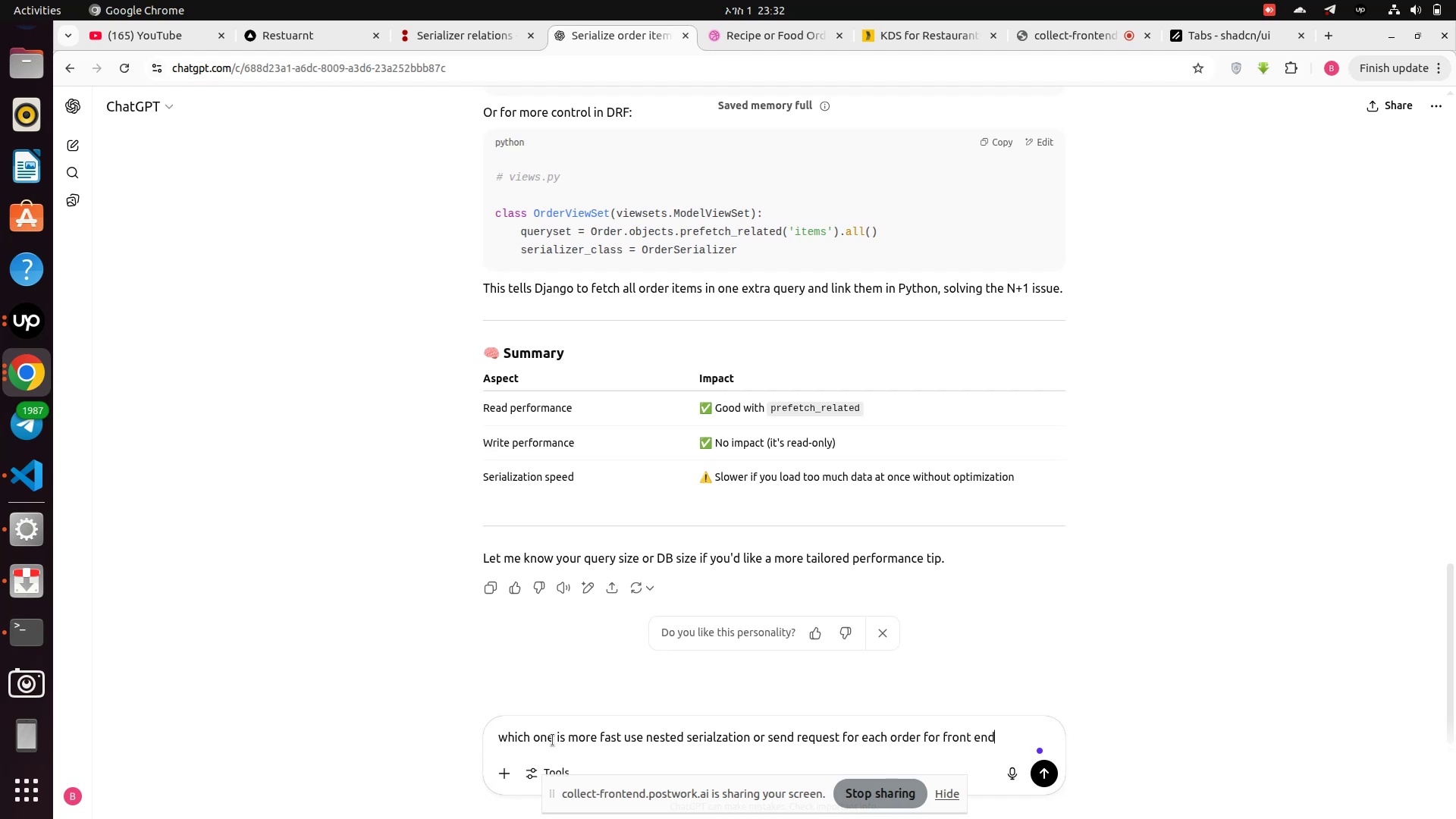 
key(Enter)
 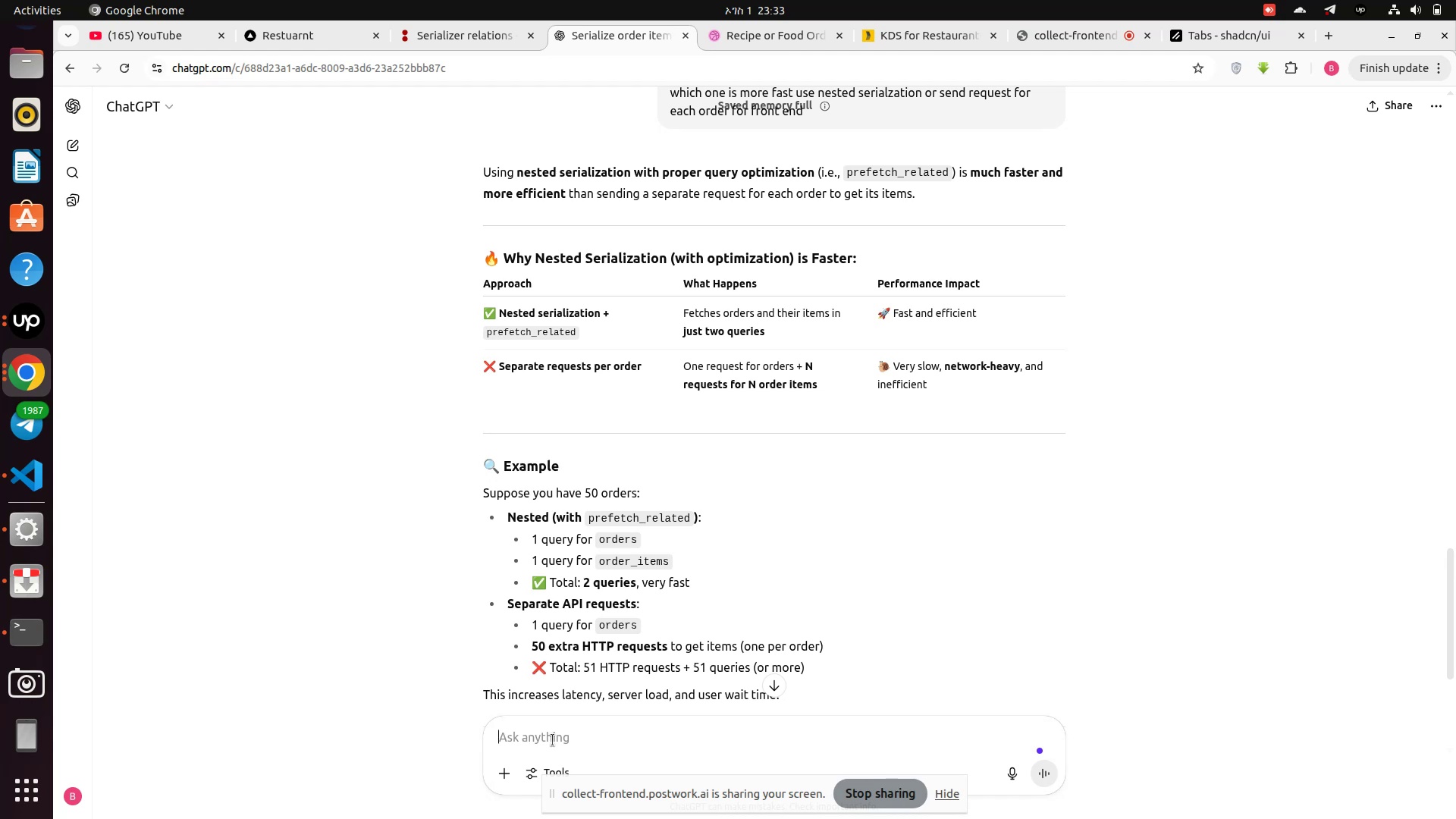 
wait(41.55)
 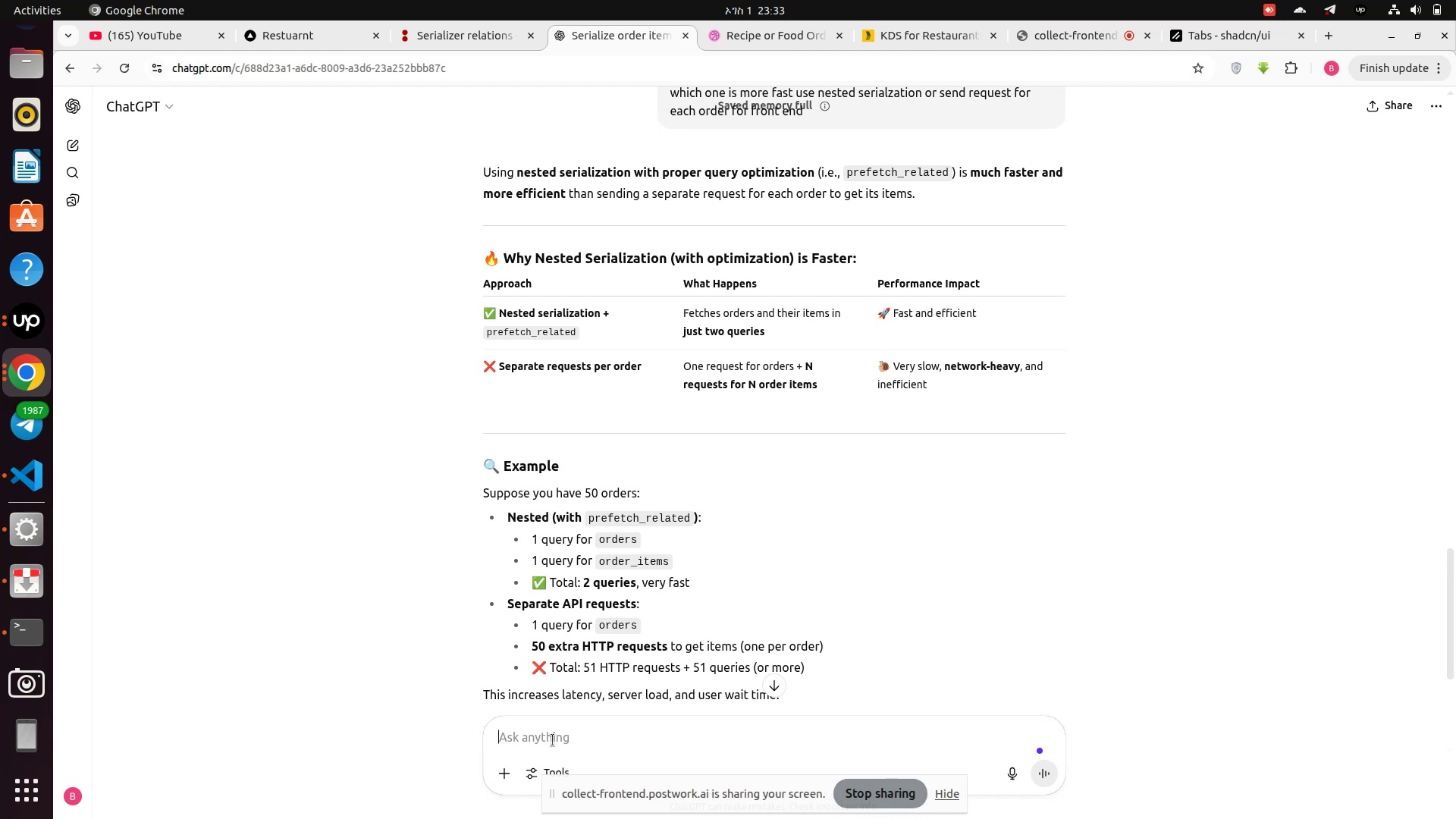 
scroll: coordinate [617, 643], scroll_direction: down, amount: 1.0
 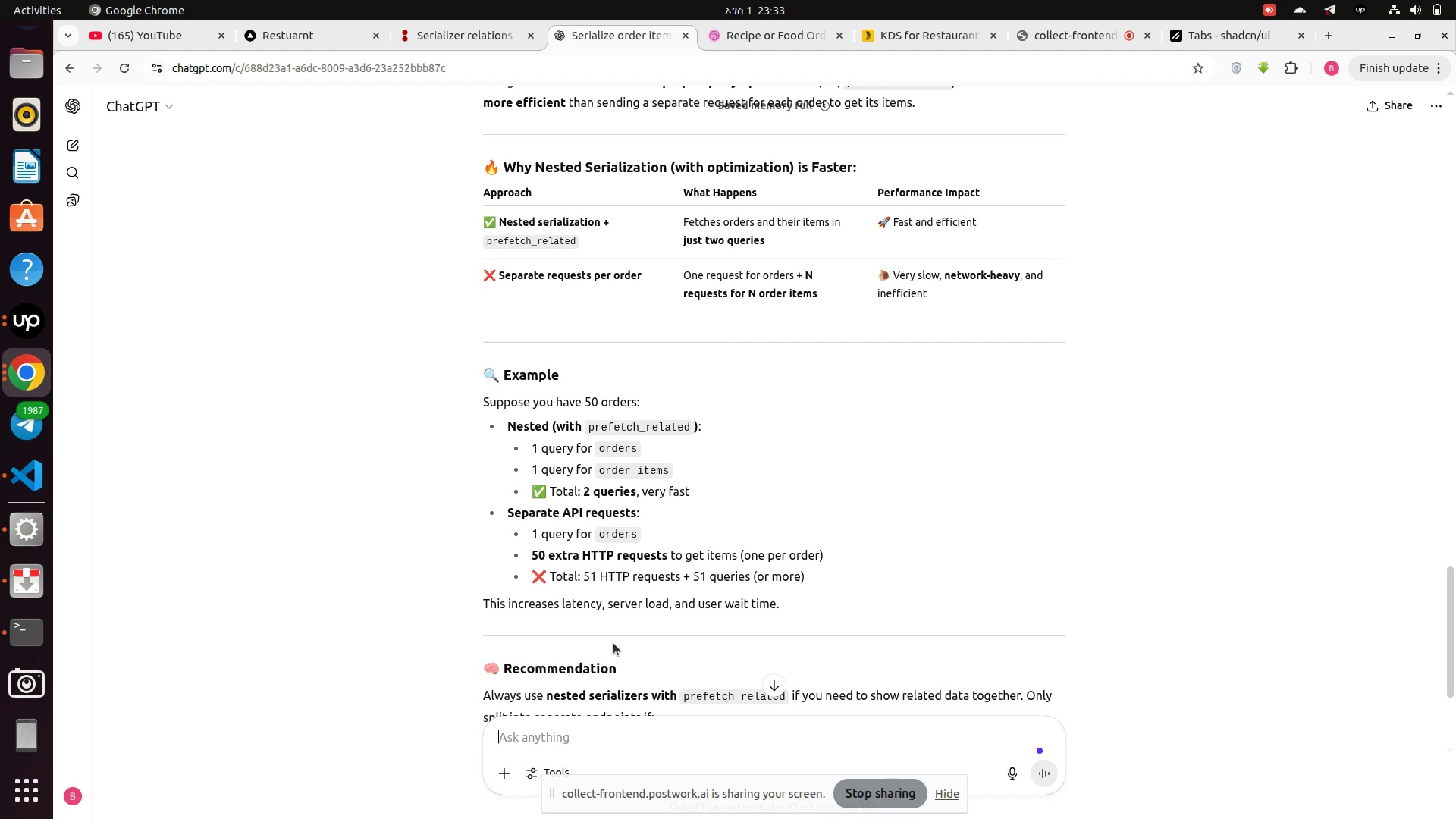 
wait(18.08)
 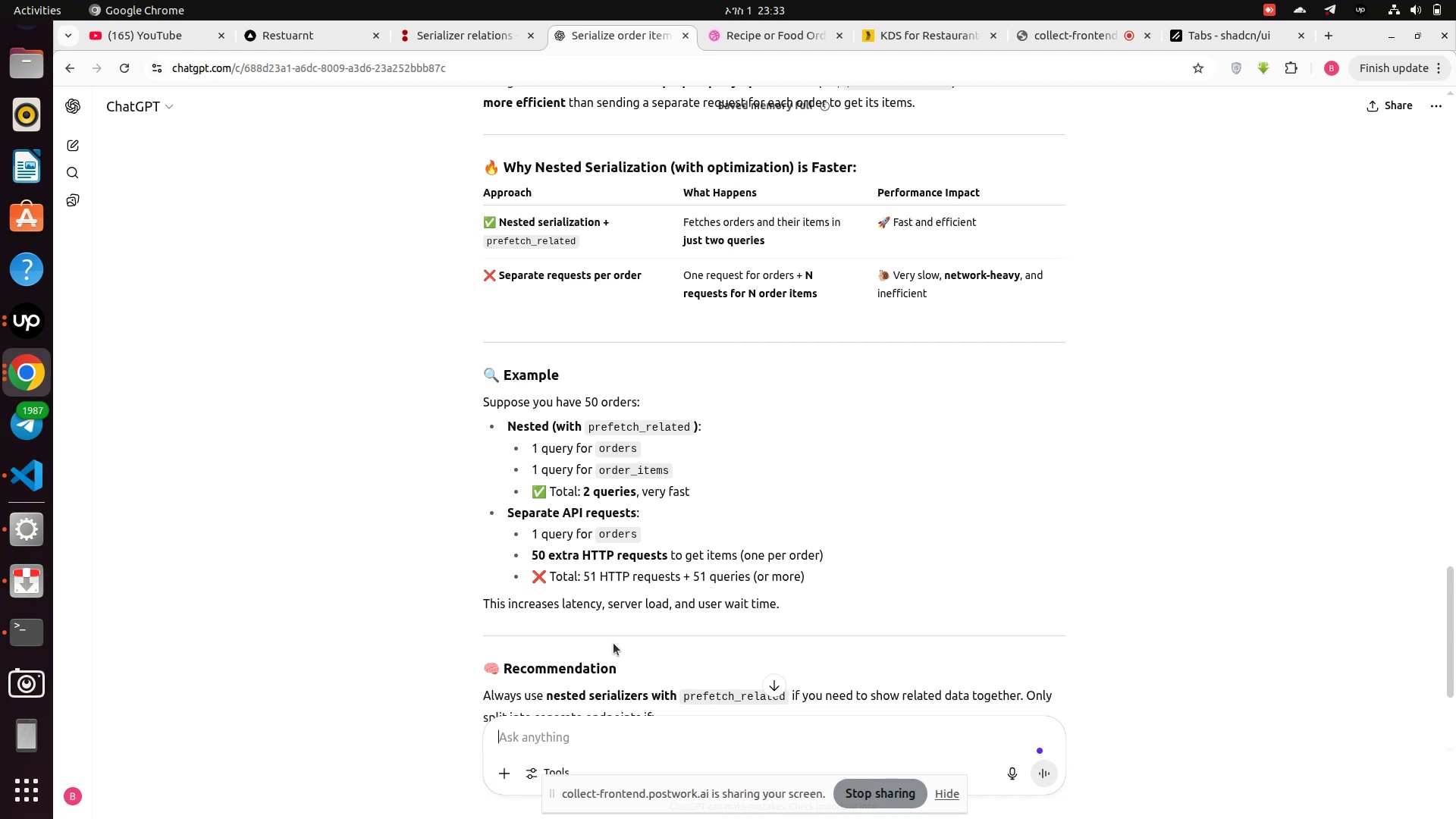 
scroll: coordinate [613, 643], scroll_direction: down, amount: 2.0
 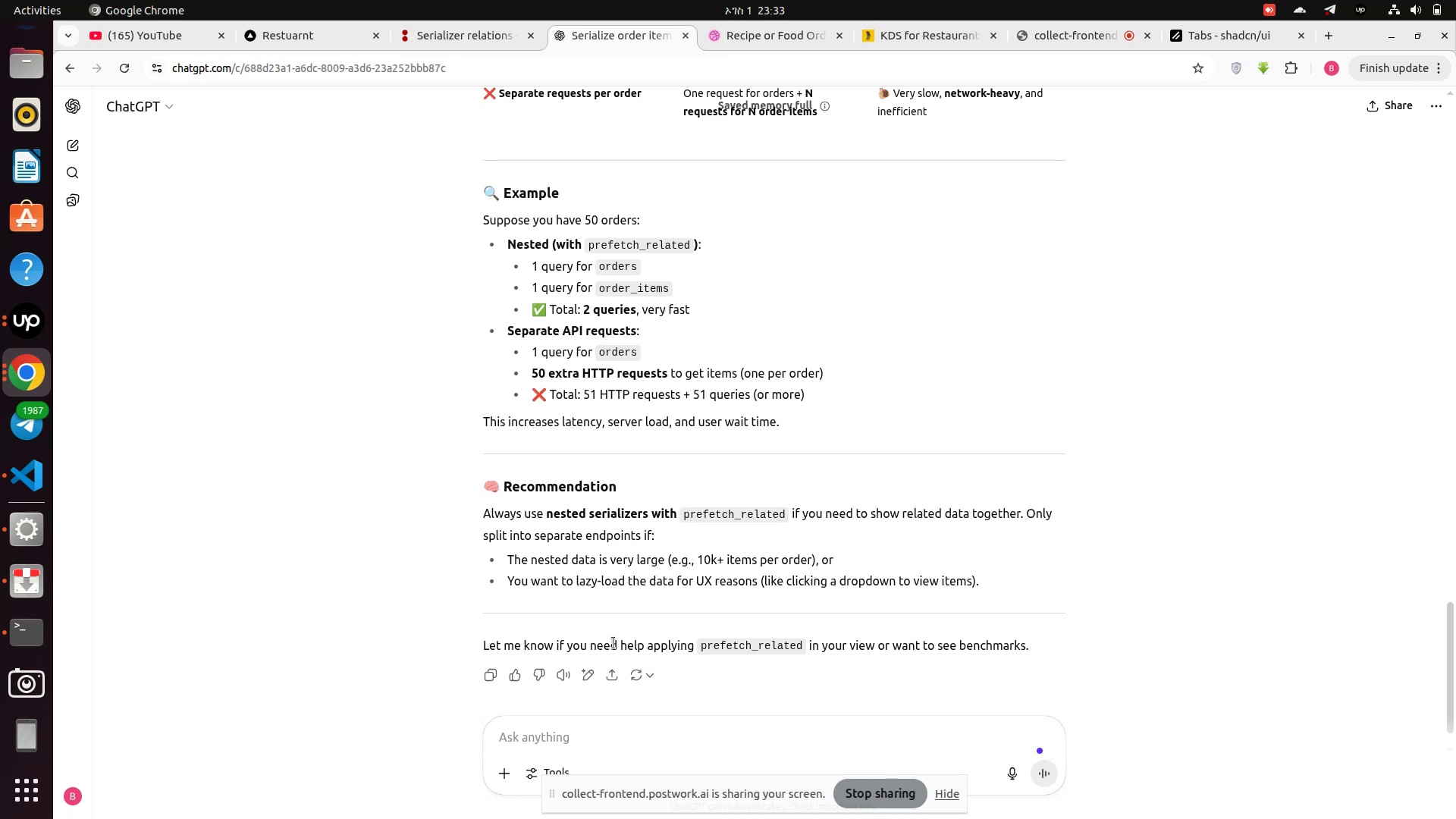 
wait(7.04)
 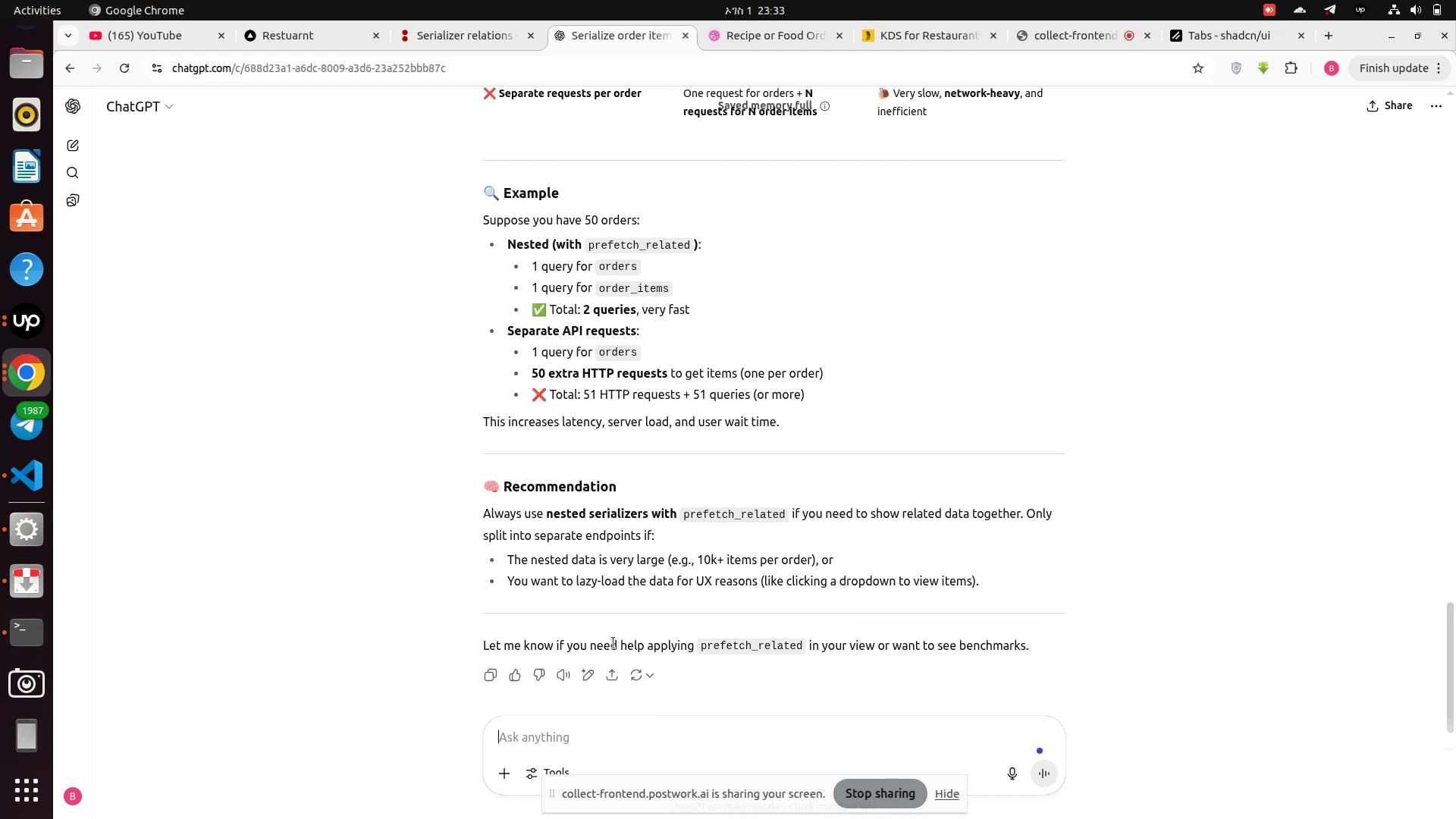 
scroll: coordinate [613, 643], scroll_direction: down, amount: 2.0
 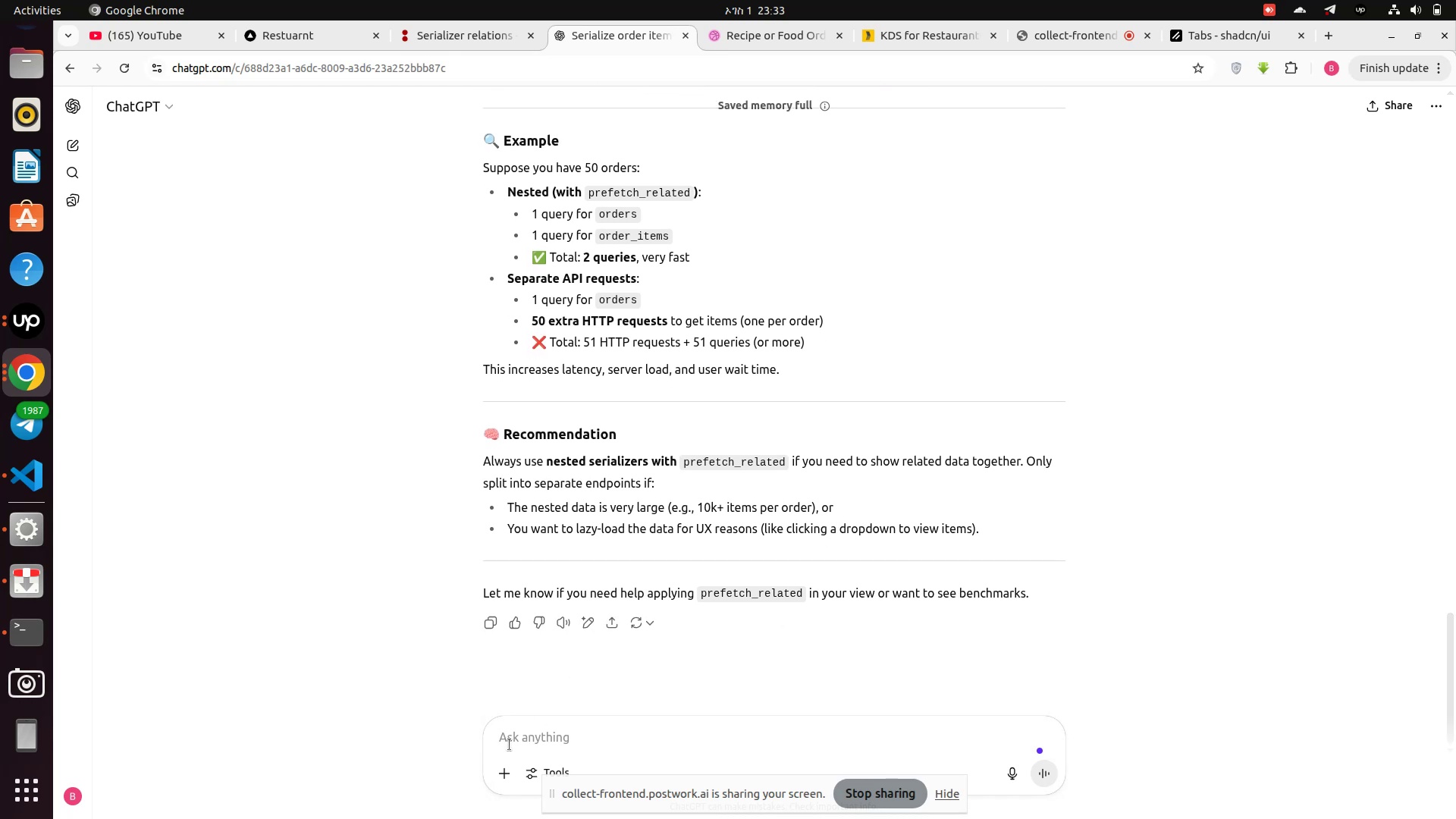 
left_click([510, 745])
 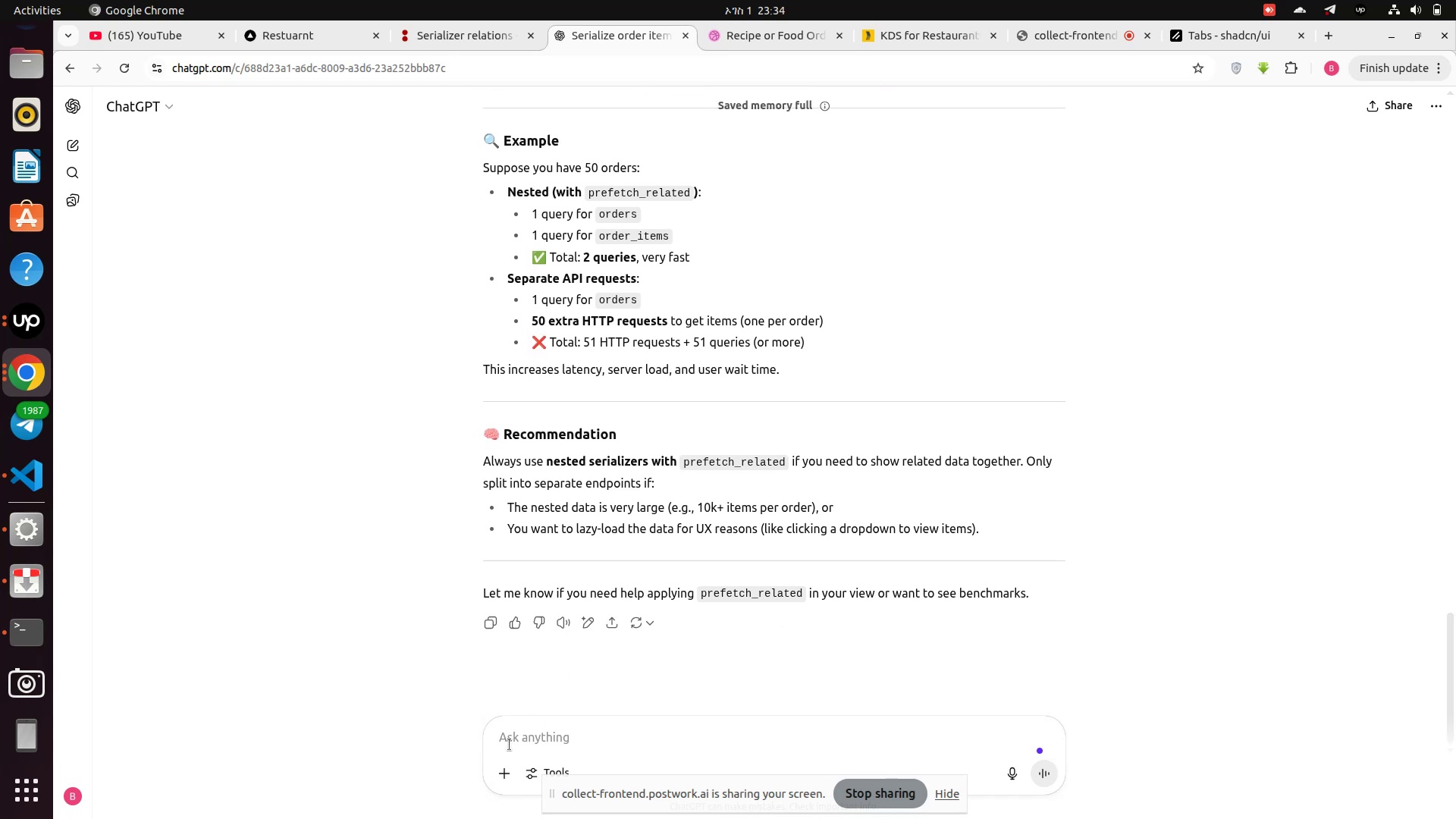 
type(how to aplay prefetch_related )
 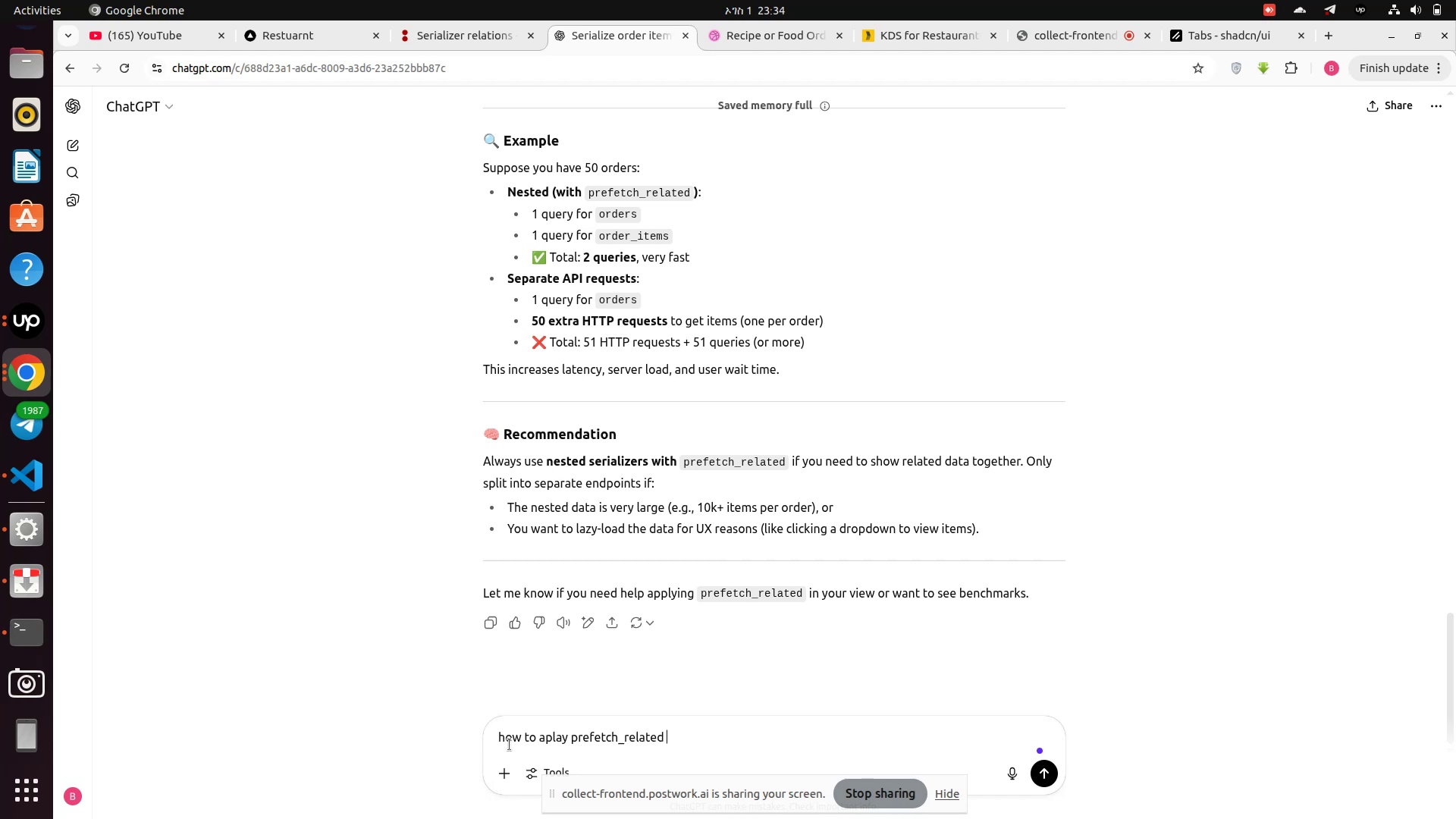 
key(Enter)
 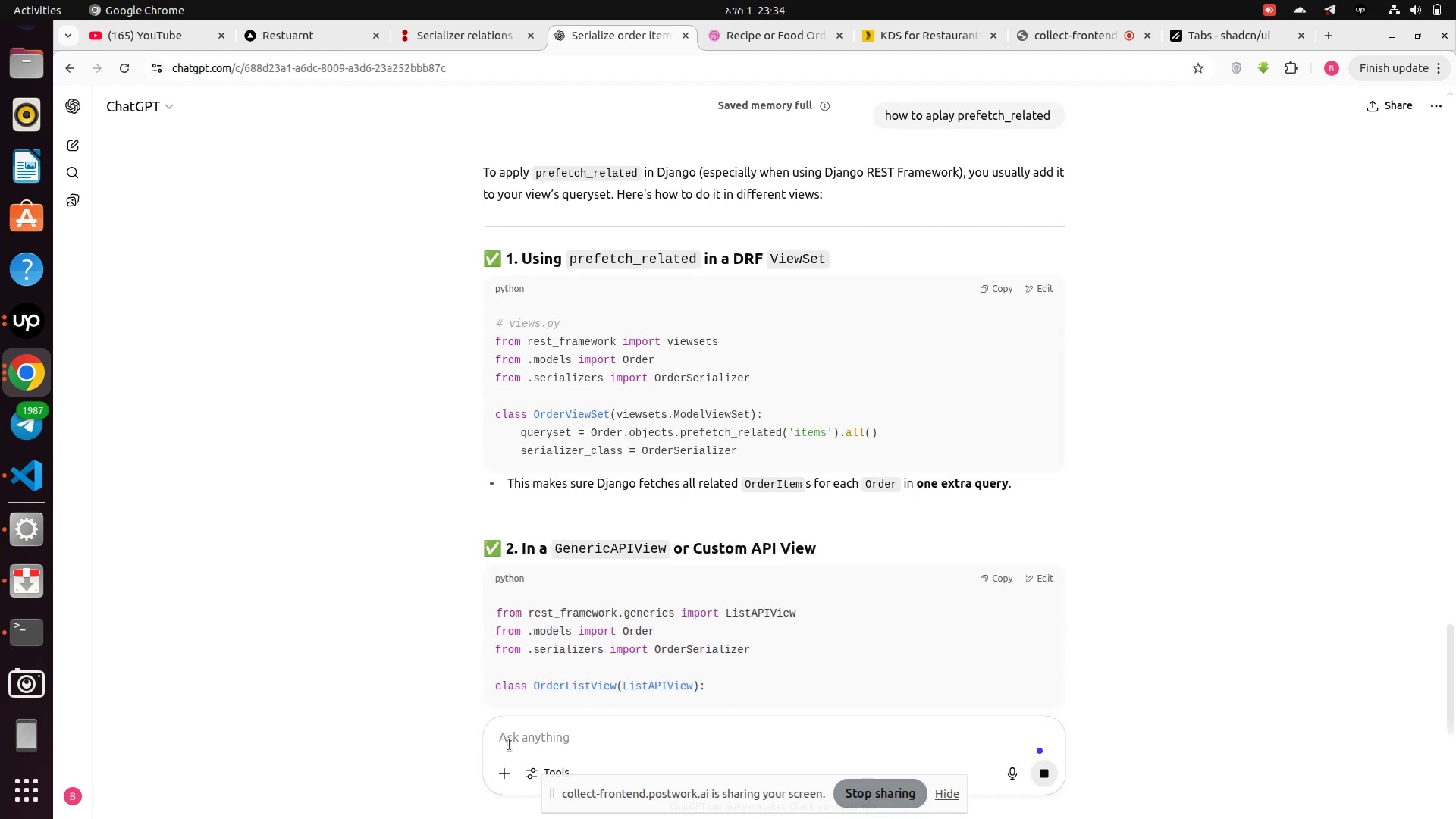 
wait(8.98)
 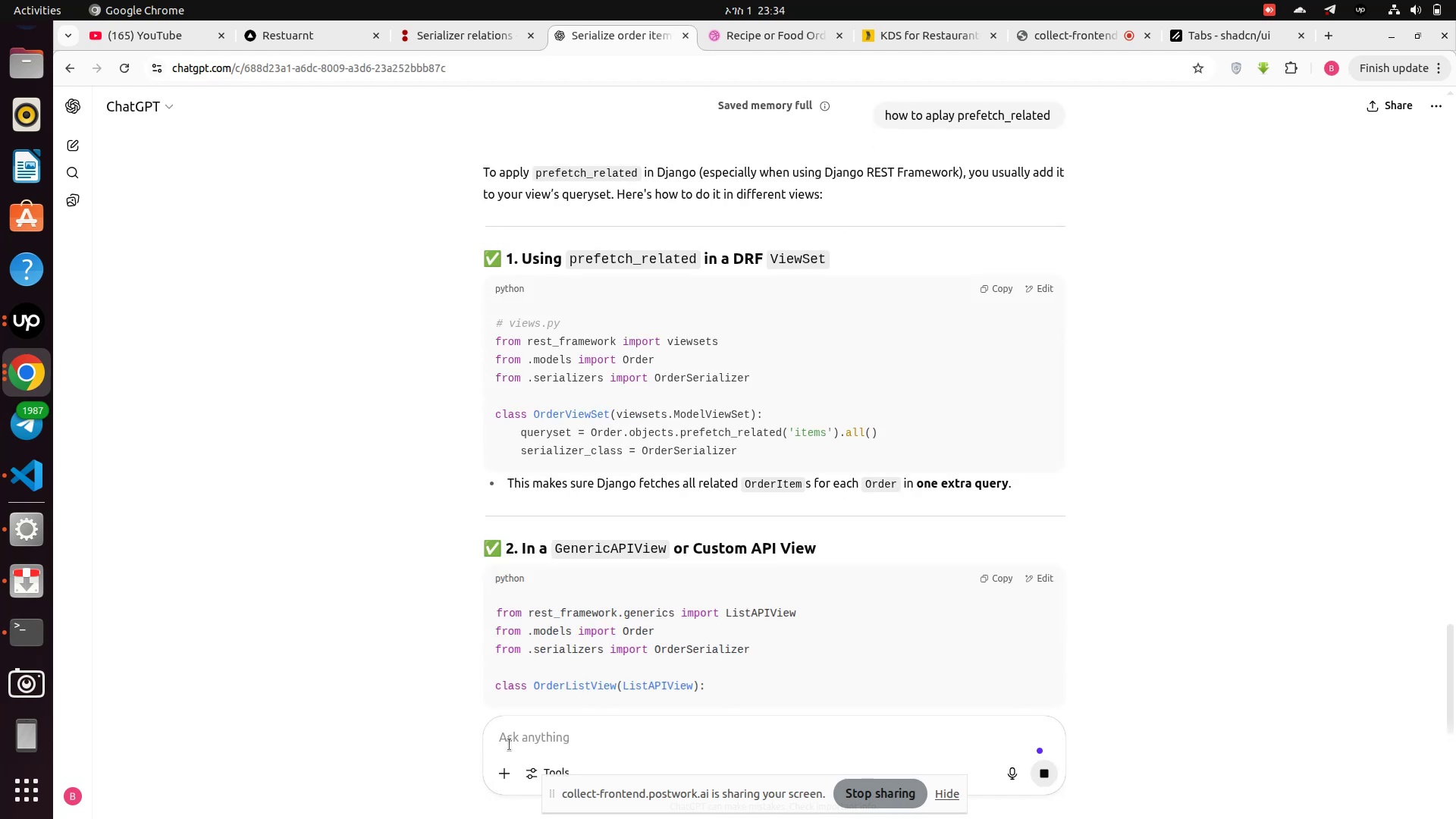 
scroll: coordinate [539, 657], scroll_direction: down, amount: 7.0
 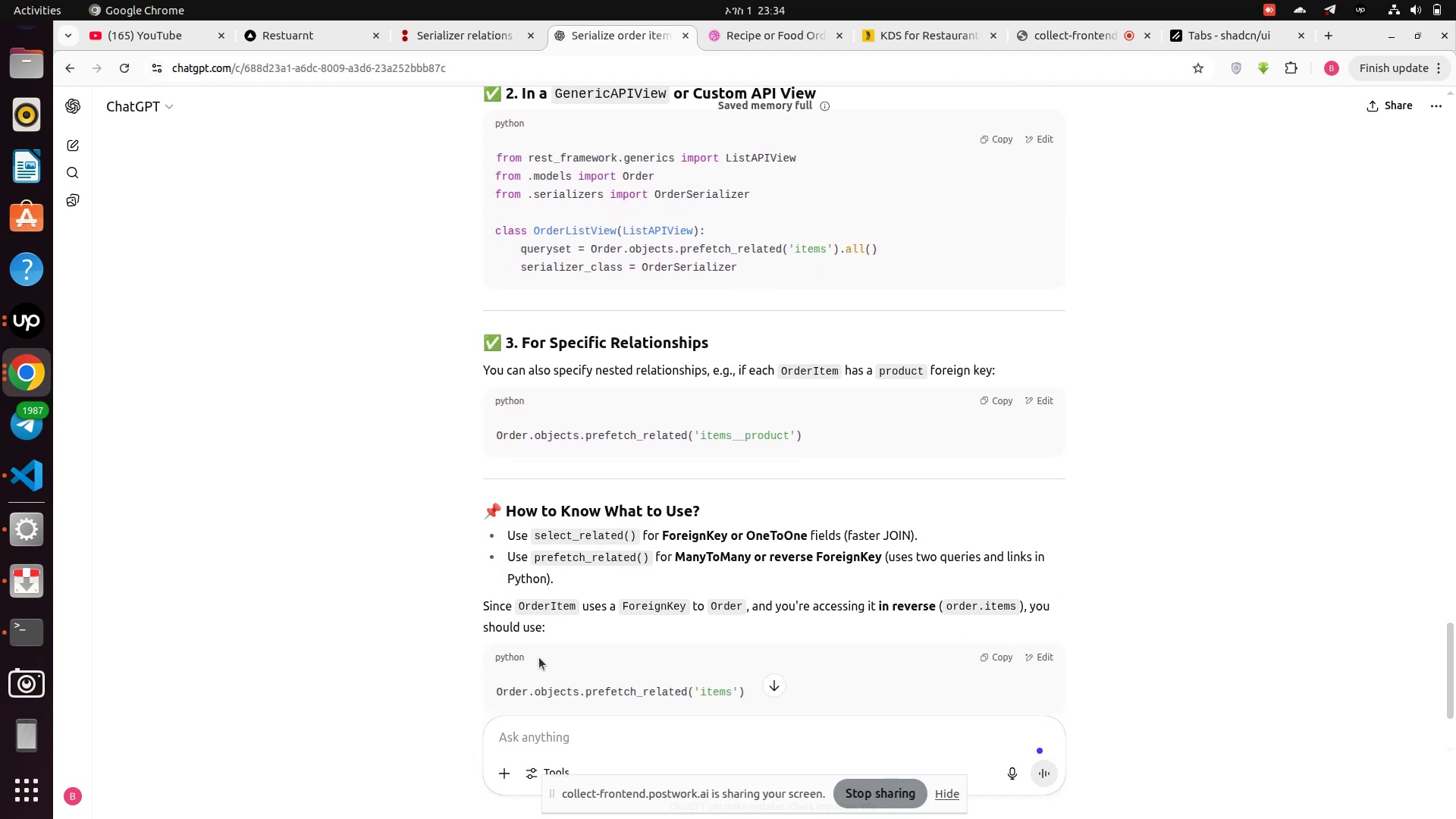 
scroll: coordinate [539, 657], scroll_direction: up, amount: 1.0
 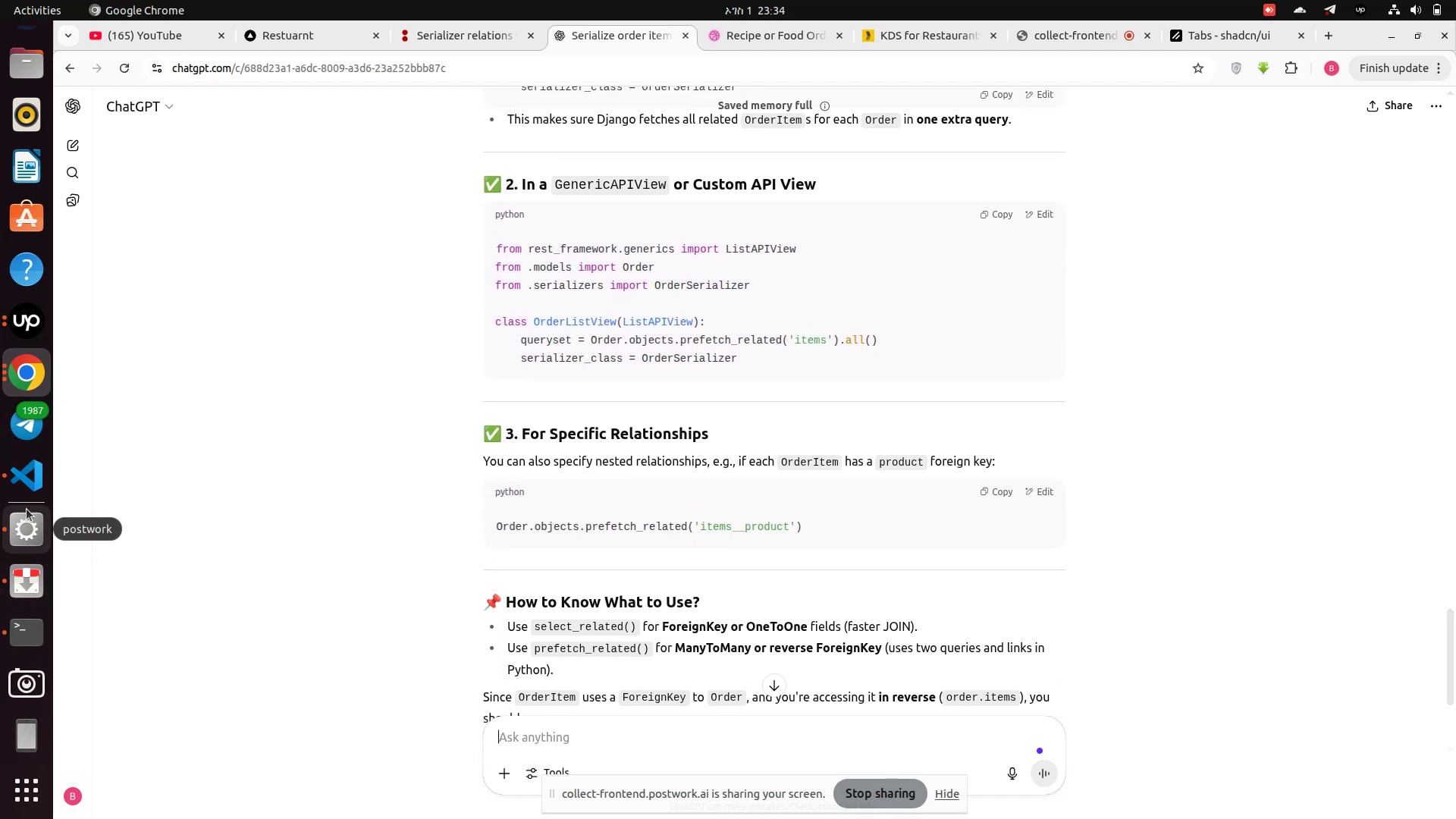 
left_click([43, 479])
 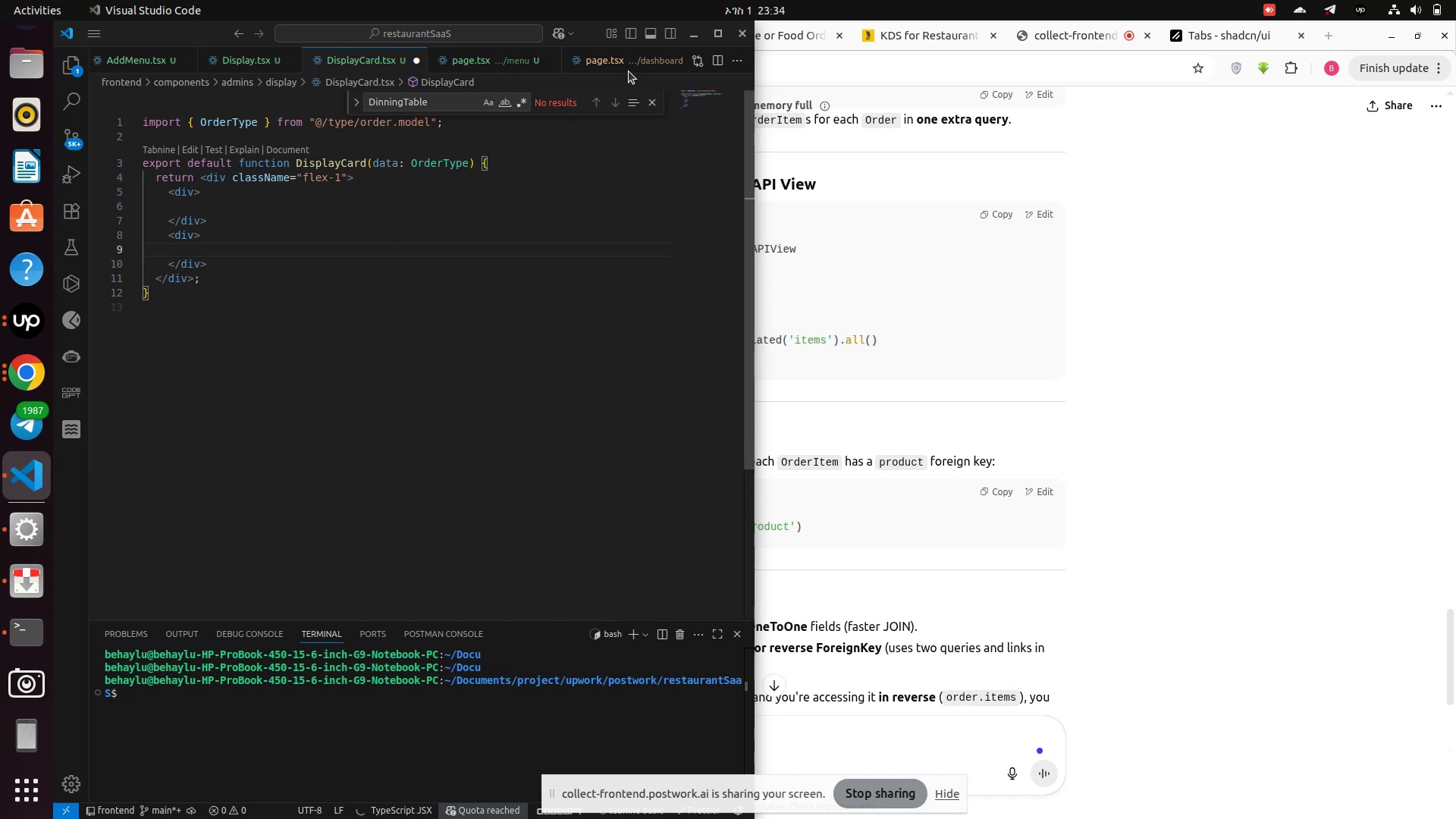 
wait(6.66)
 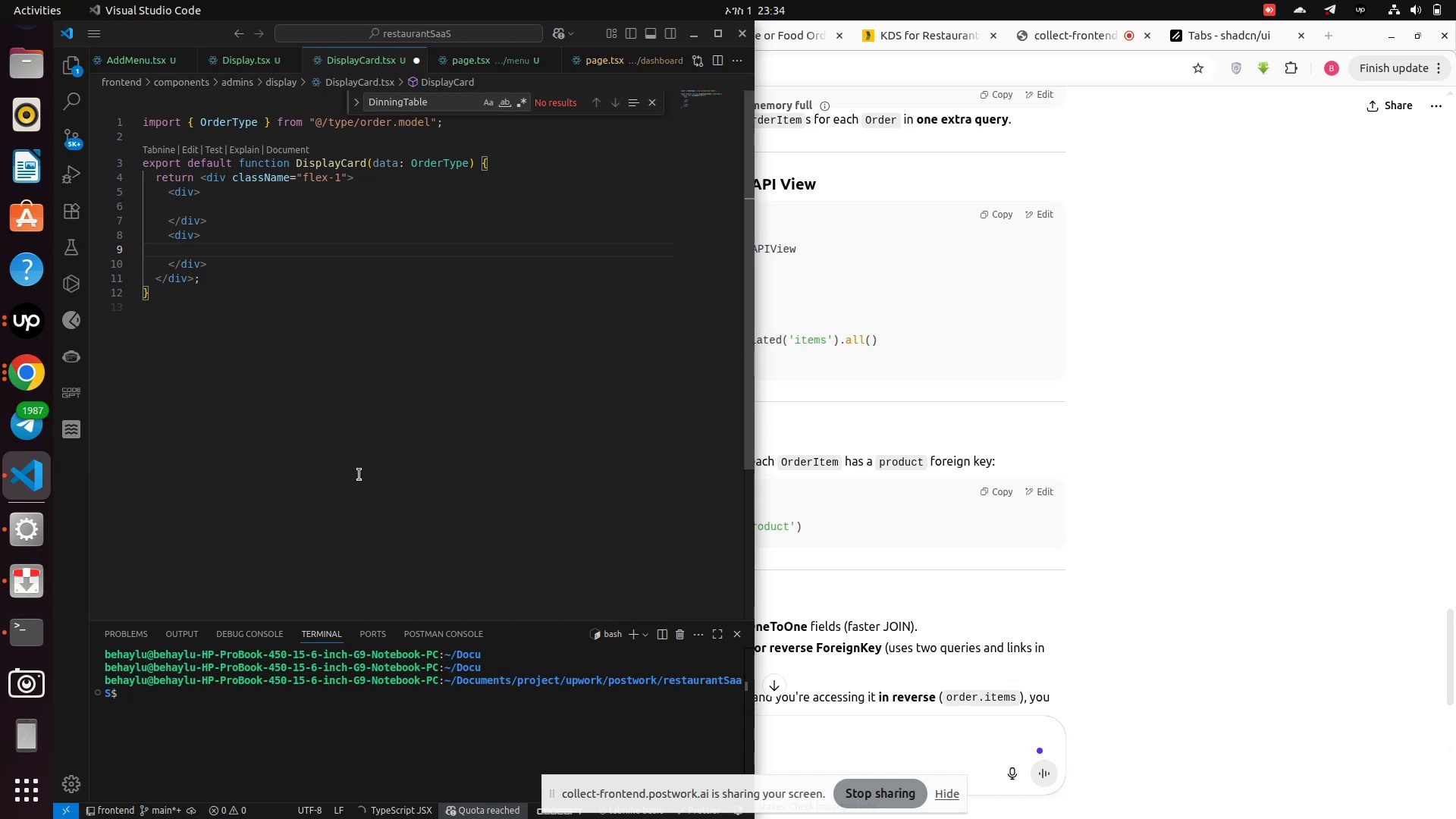 
left_click([718, 37])
 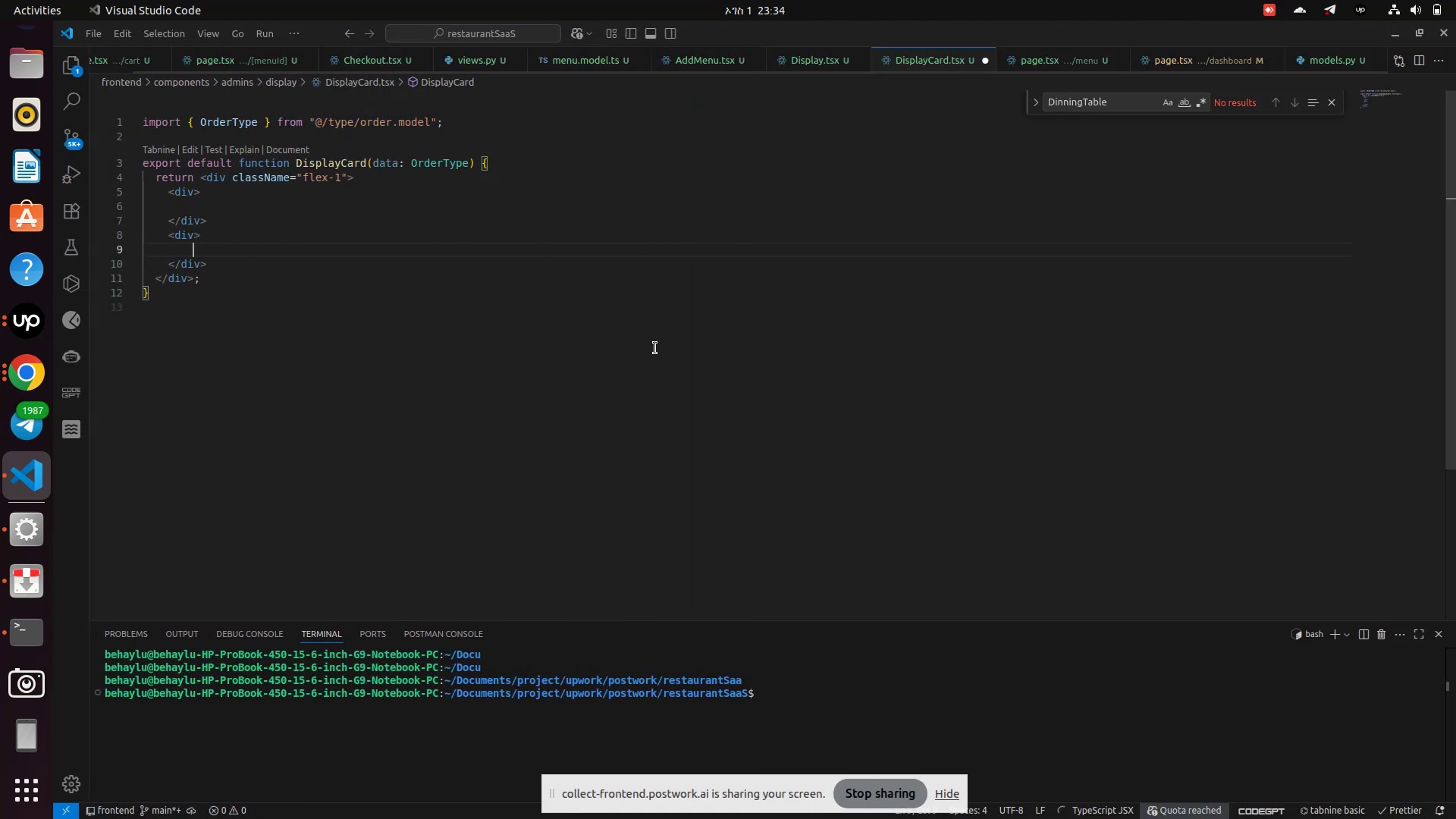 
scroll: coordinate [655, 348], scroll_direction: up, amount: 4.0
 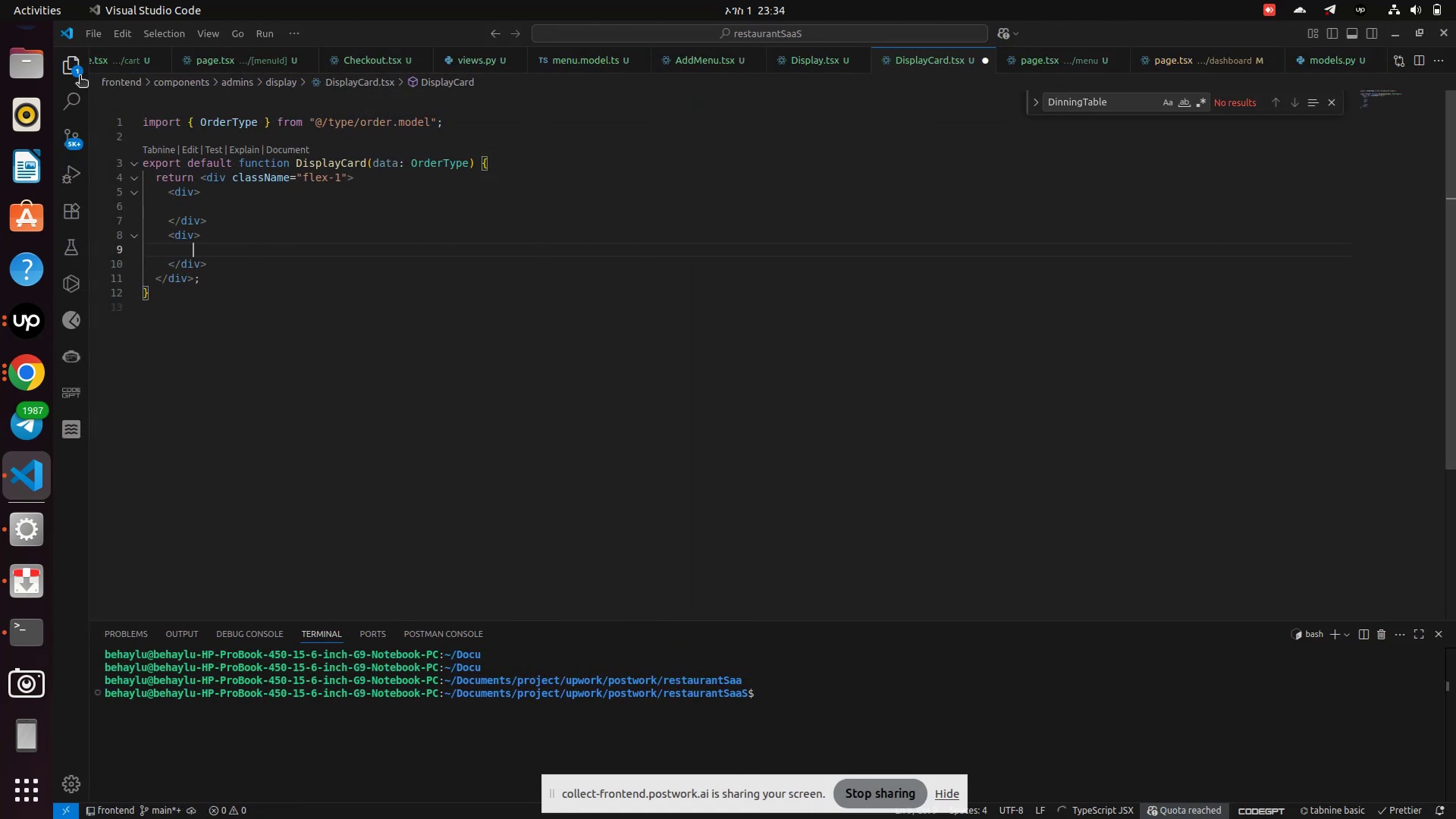 
left_click([70, 67])
 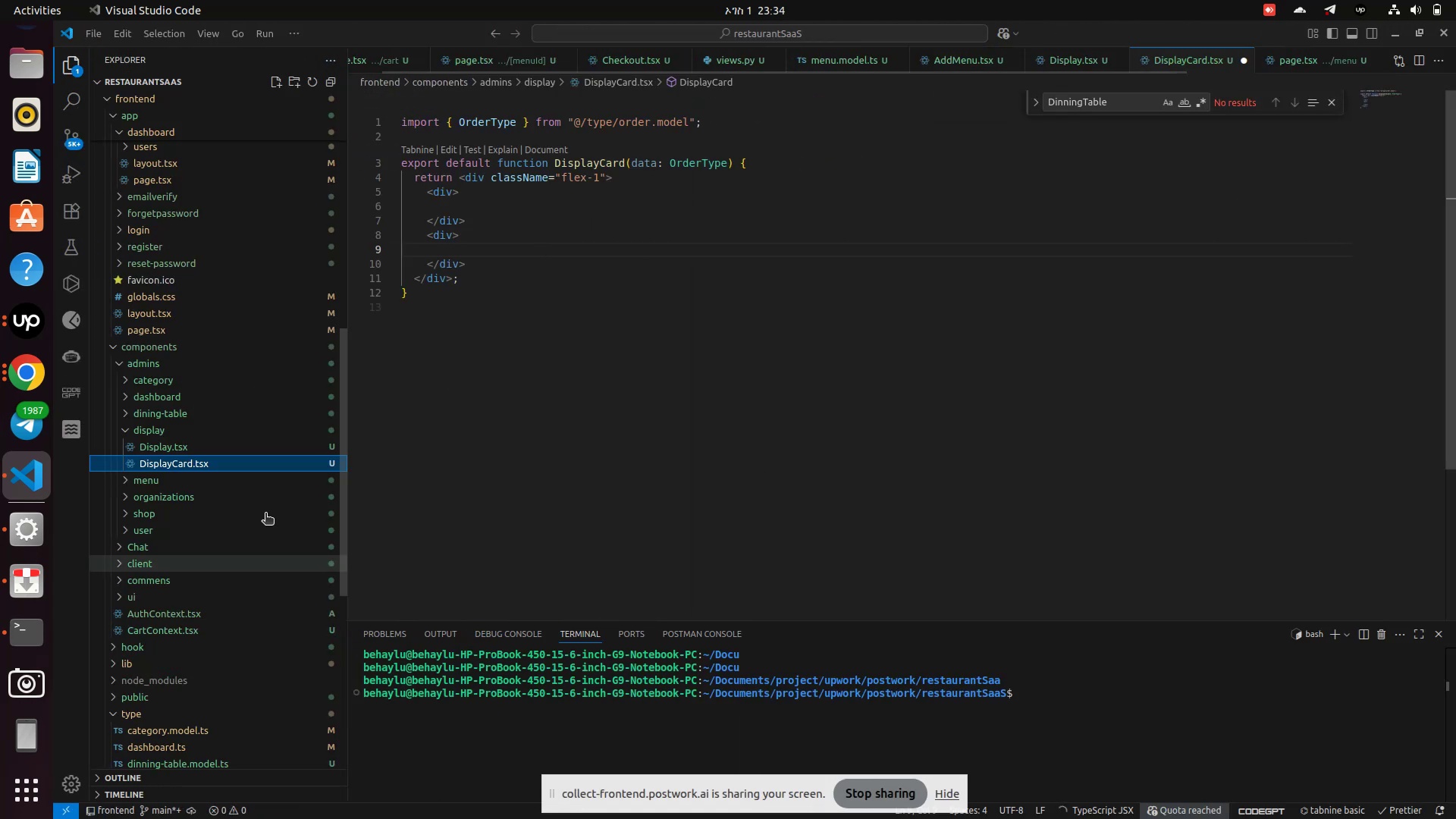 
scroll: coordinate [177, 438], scroll_direction: up, amount: 27.0
 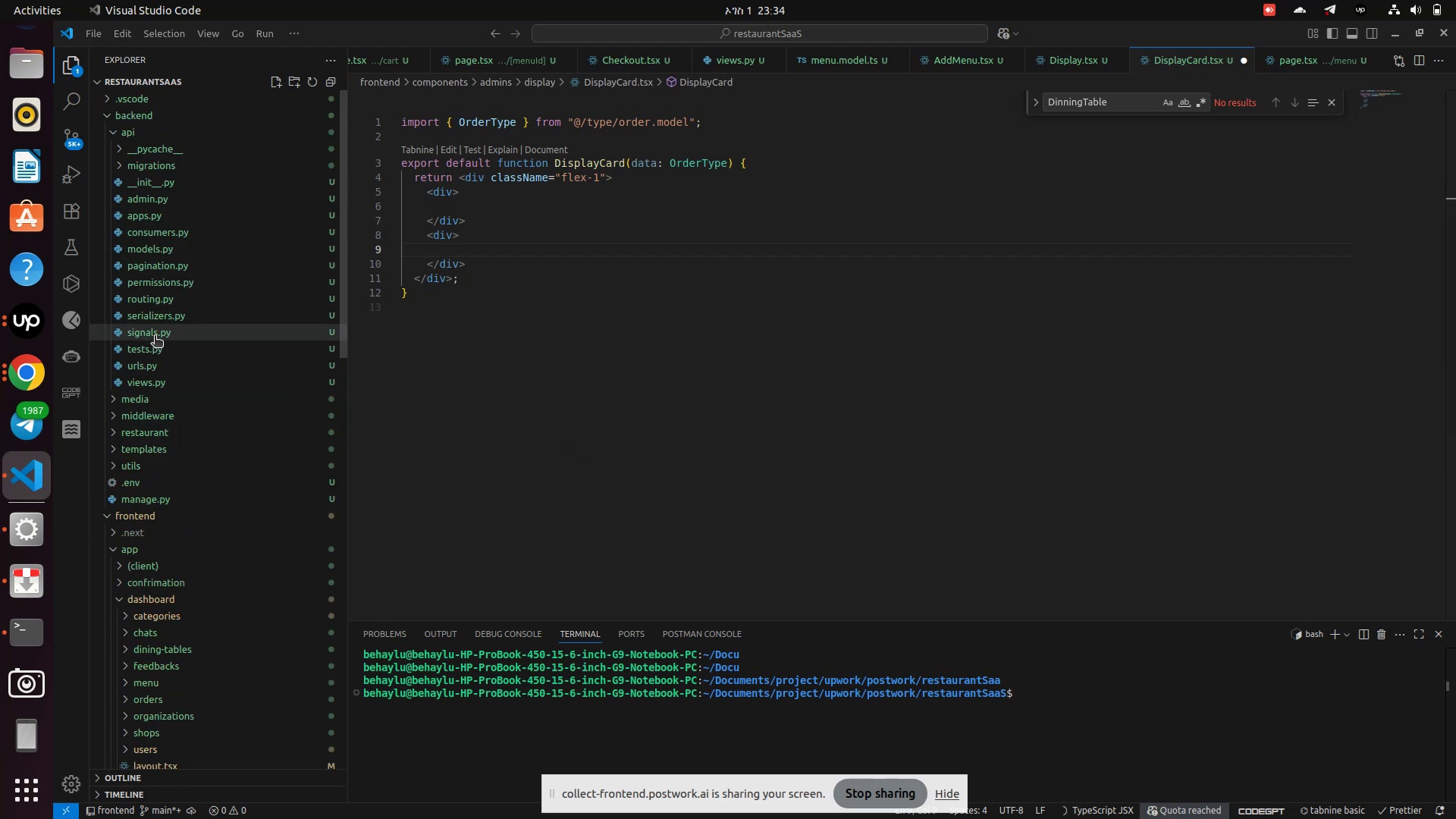 
left_click([162, 311])
 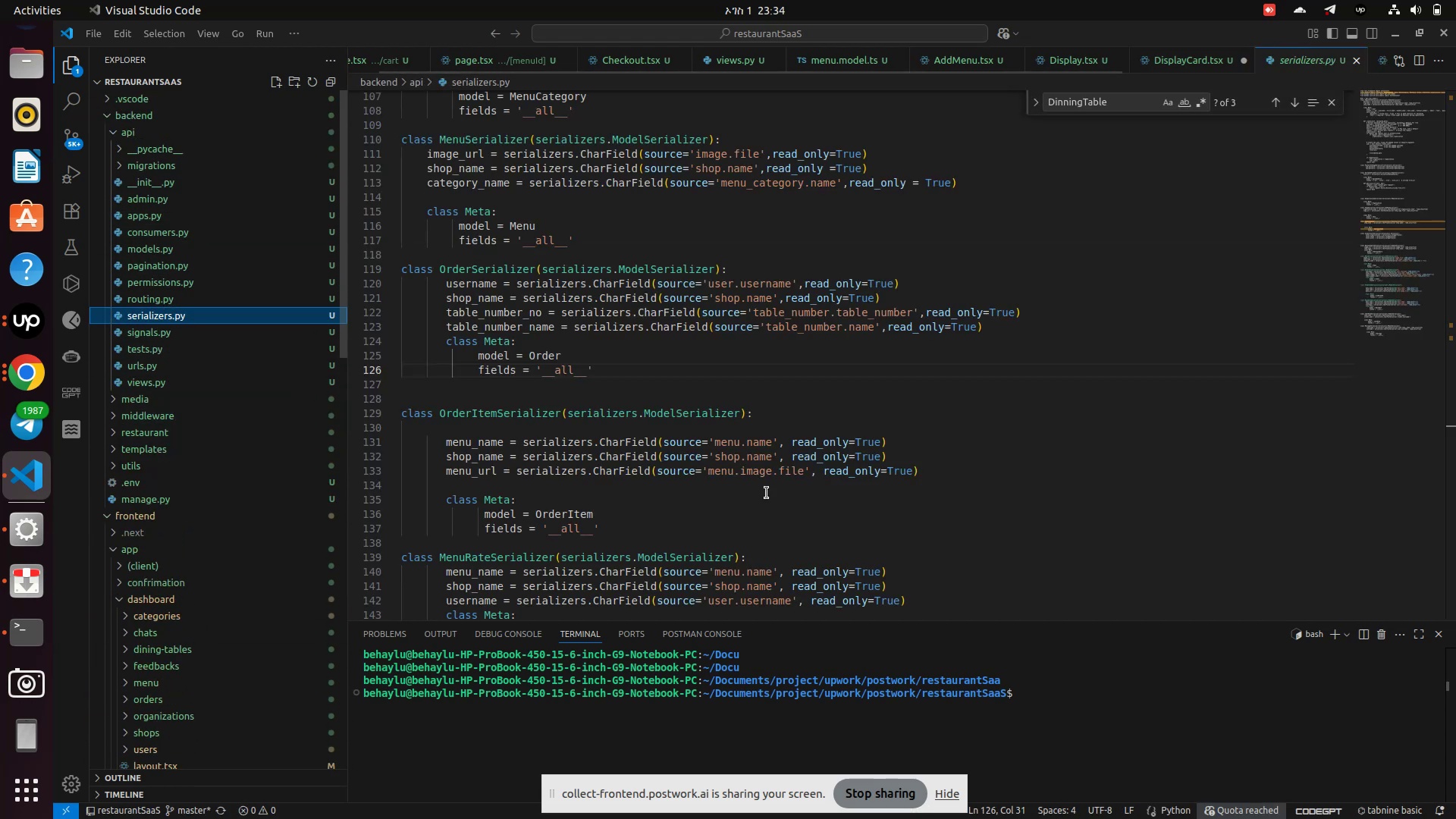 
scroll: coordinate [771, 493], scroll_direction: down, amount: 16.0
 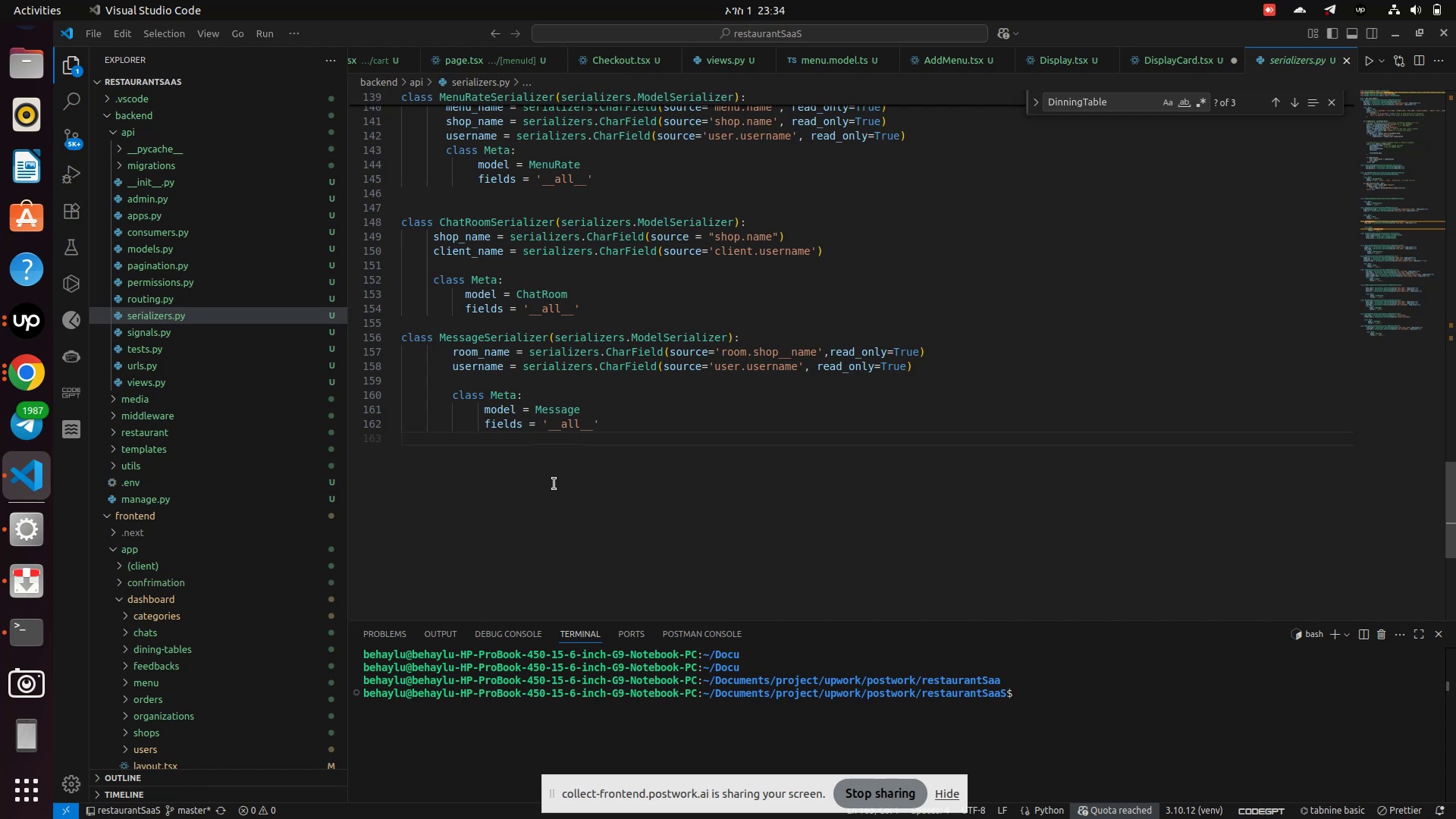 
key(Enter)
 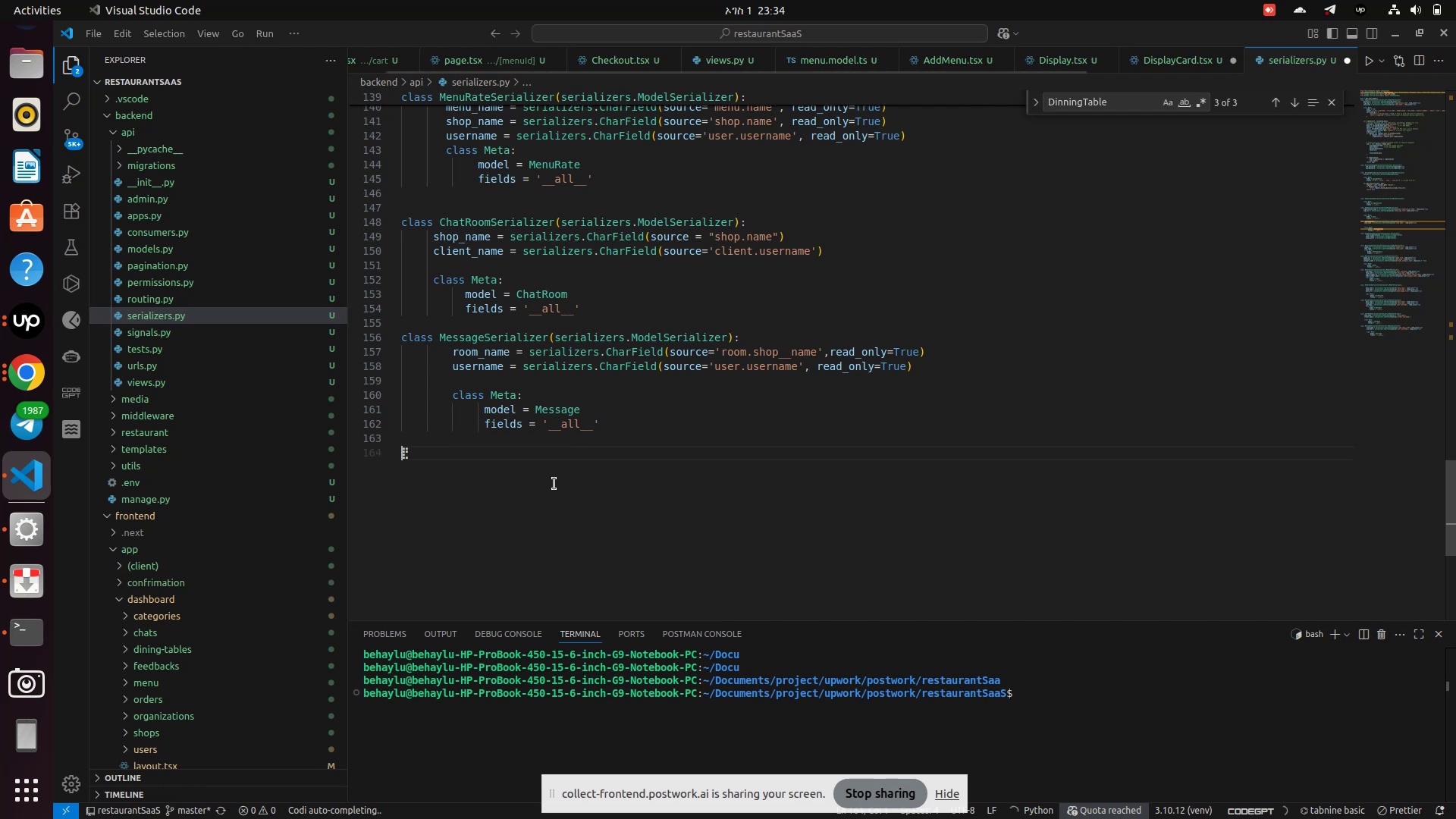 
key(Backspace)
 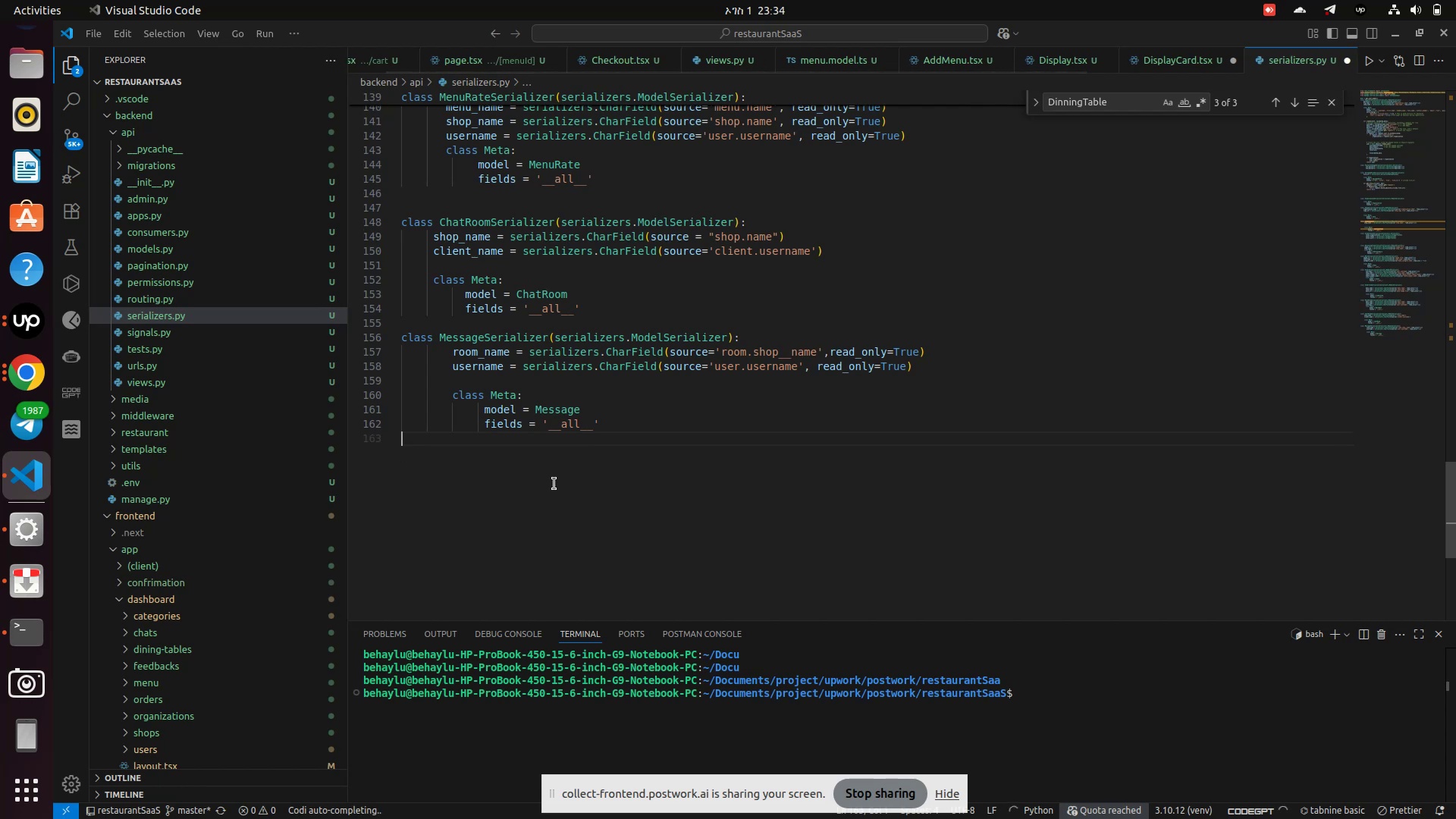 
key(Enter)
 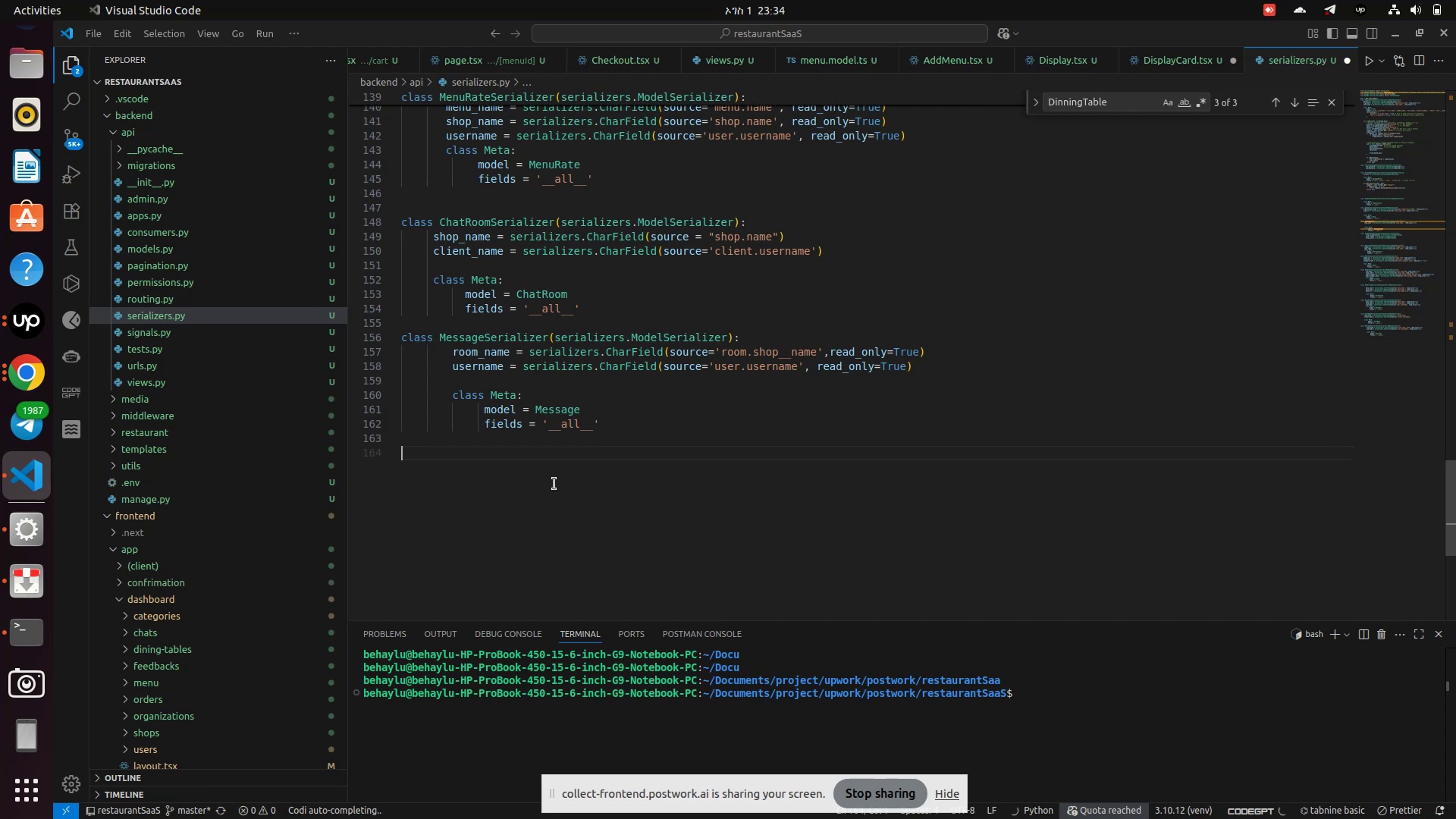 
type(clas)
 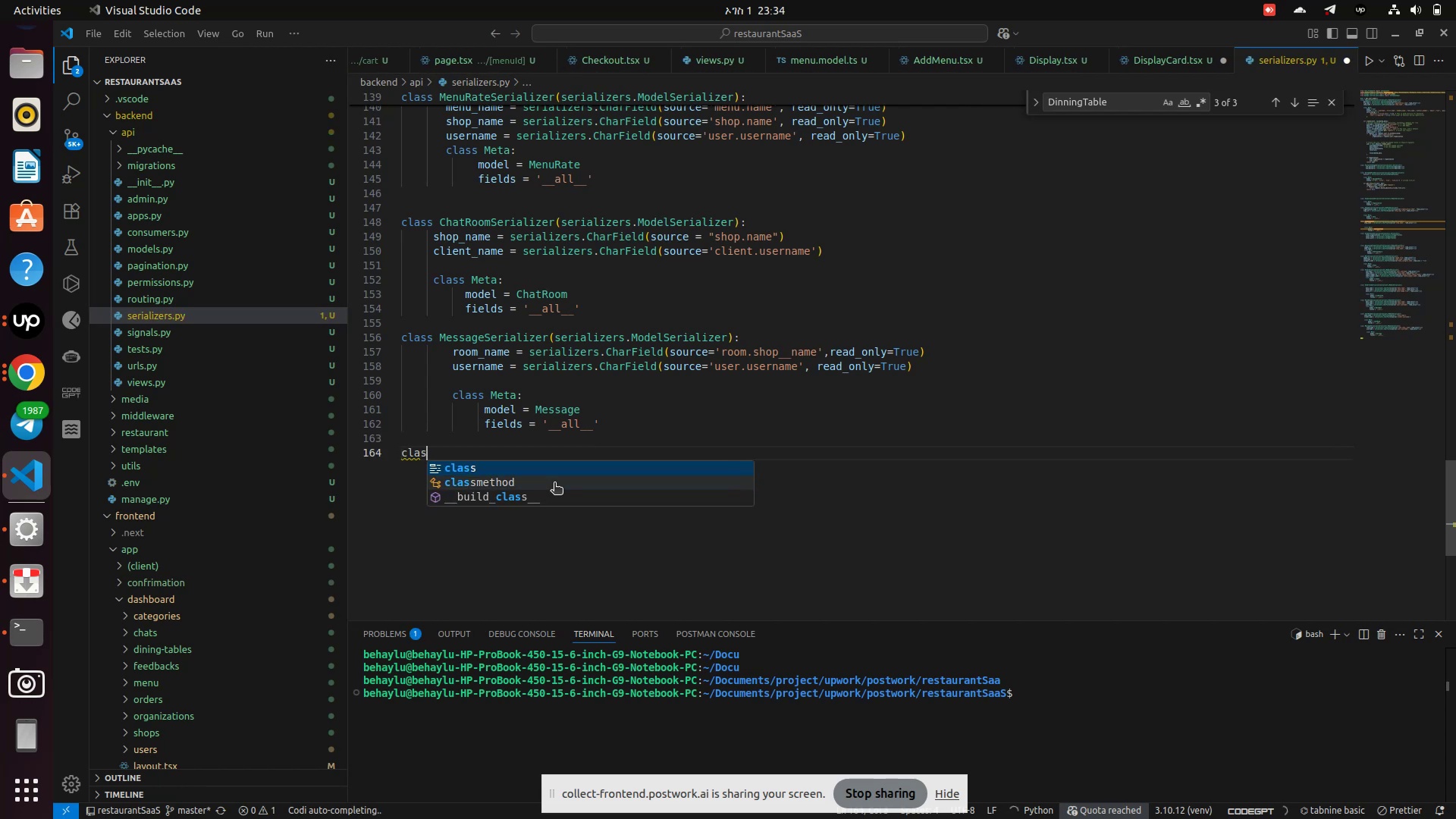 
key(Enter)
 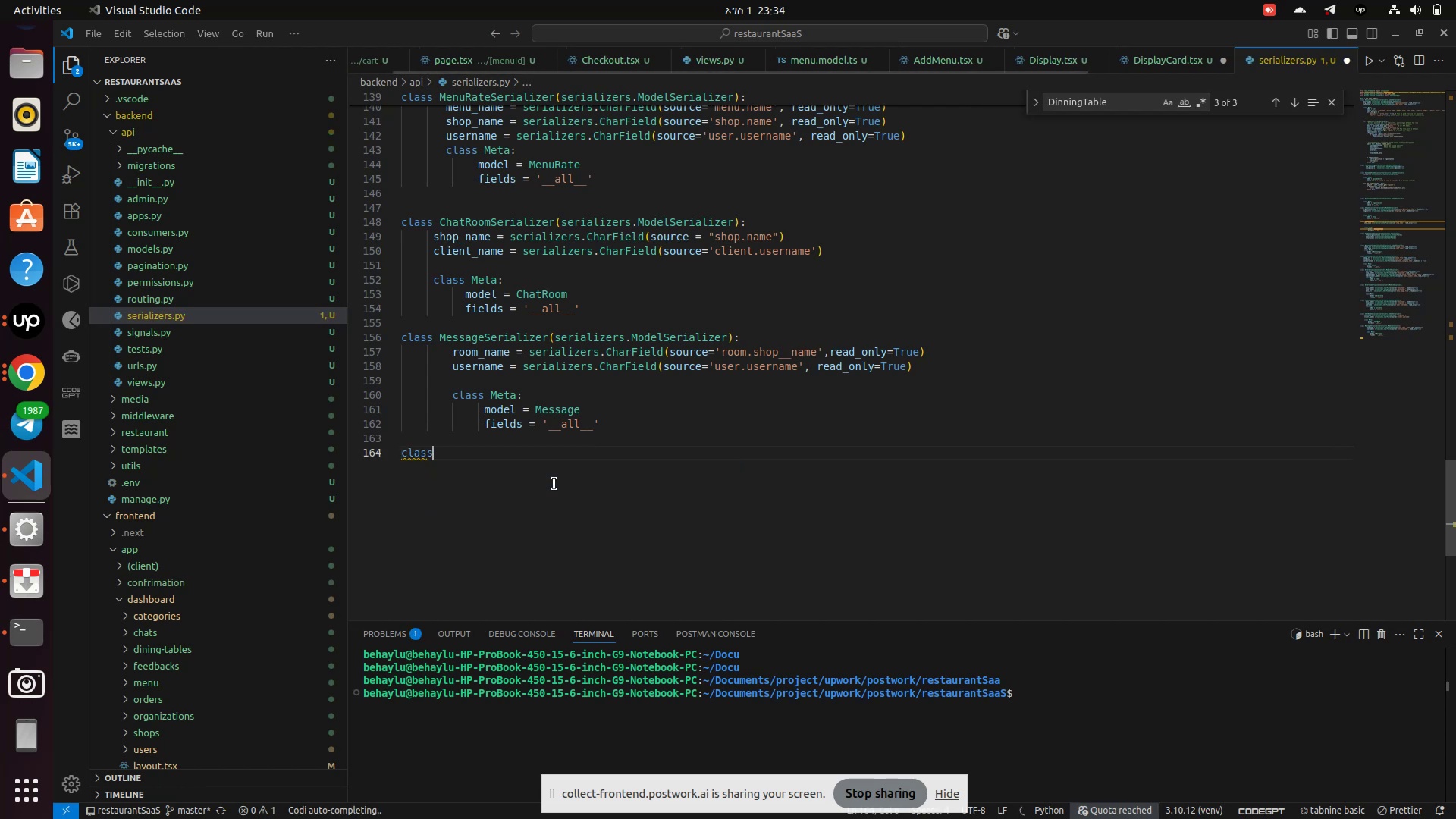 
key(Space)
 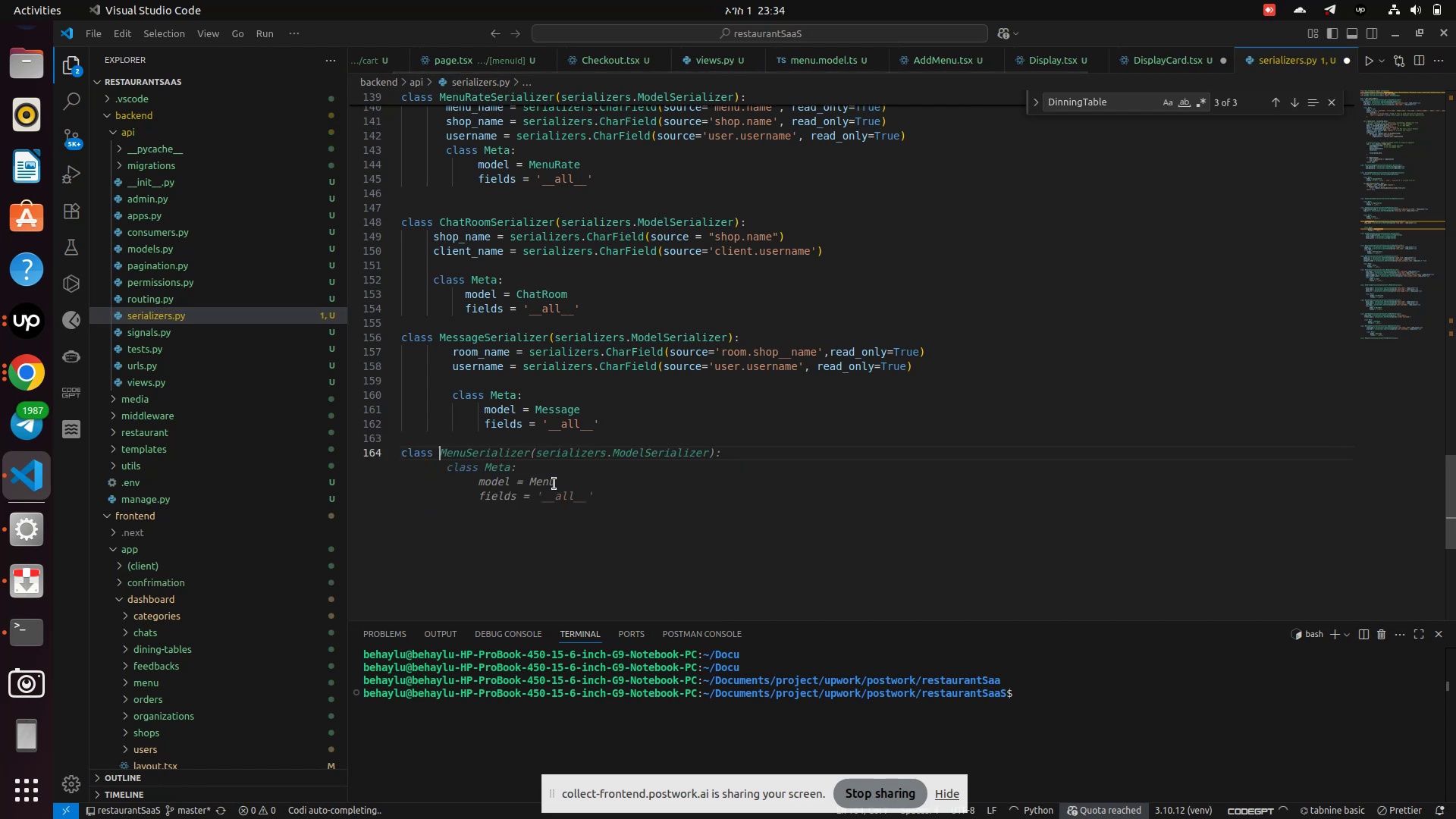 
hold_key(key=ShiftRight, duration=1.16)
 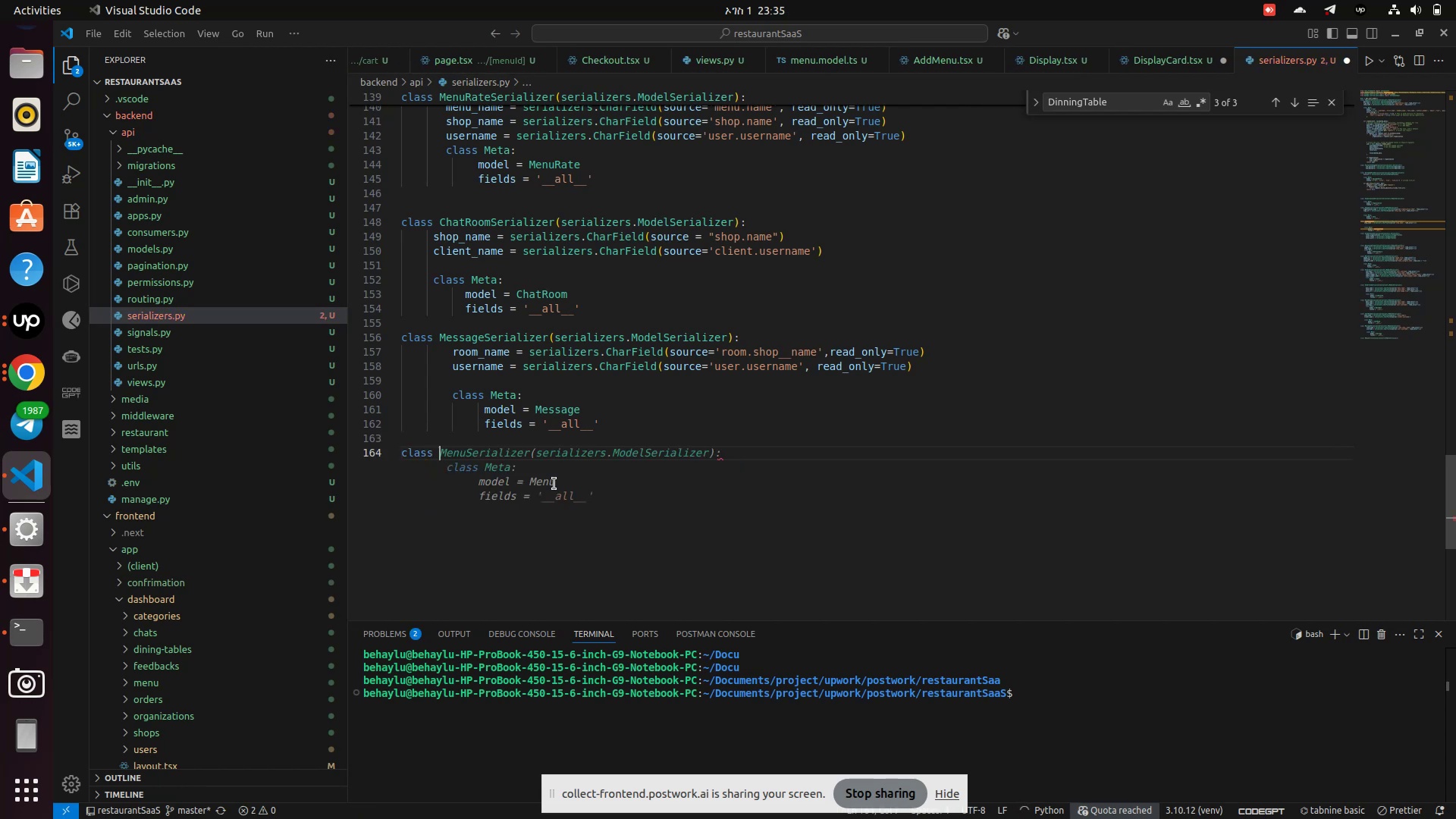 
hold_key(key=ShiftRight, duration=0.54)
 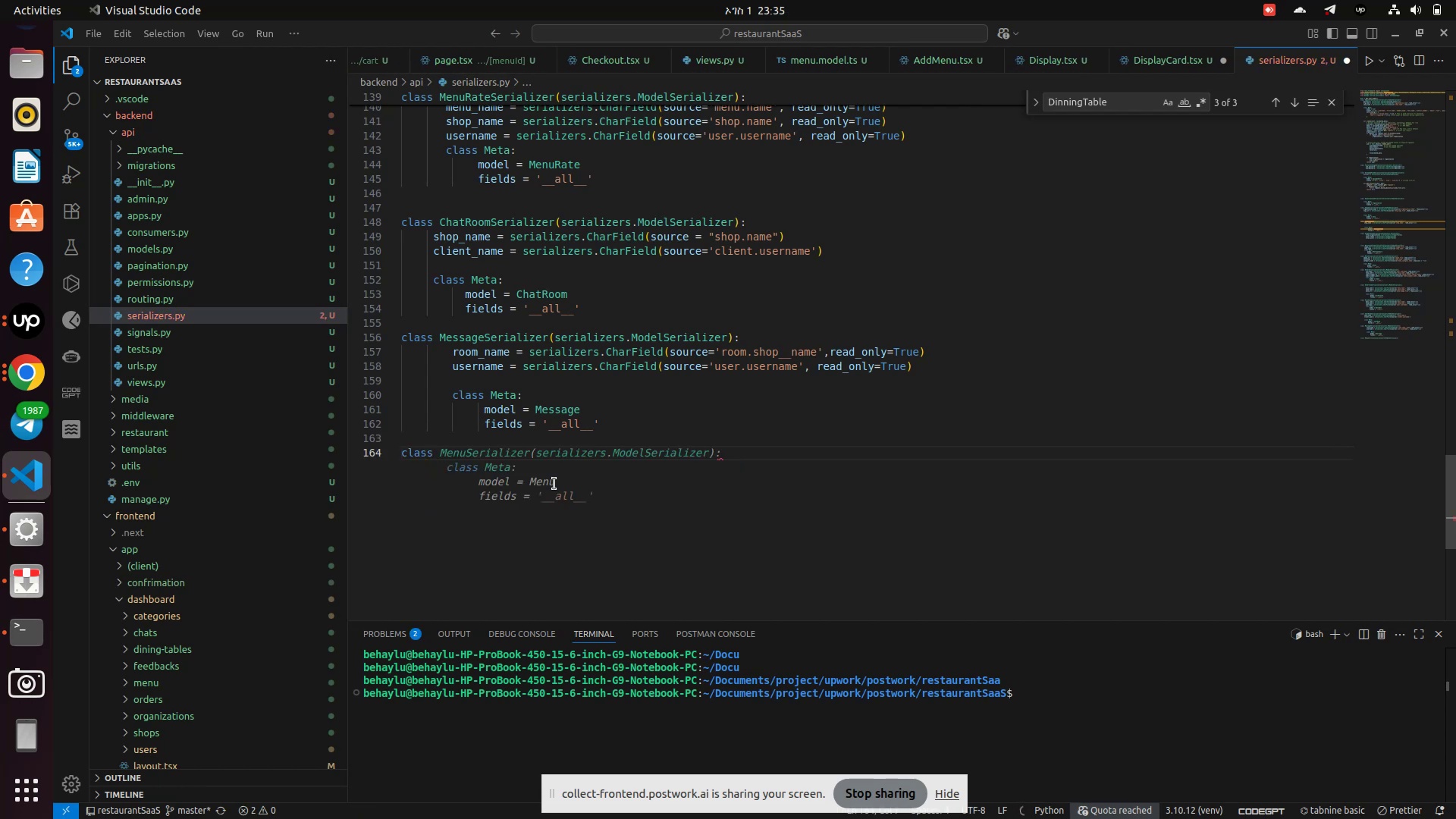 
hold_key(key=ShiftLeft, duration=0.83)
 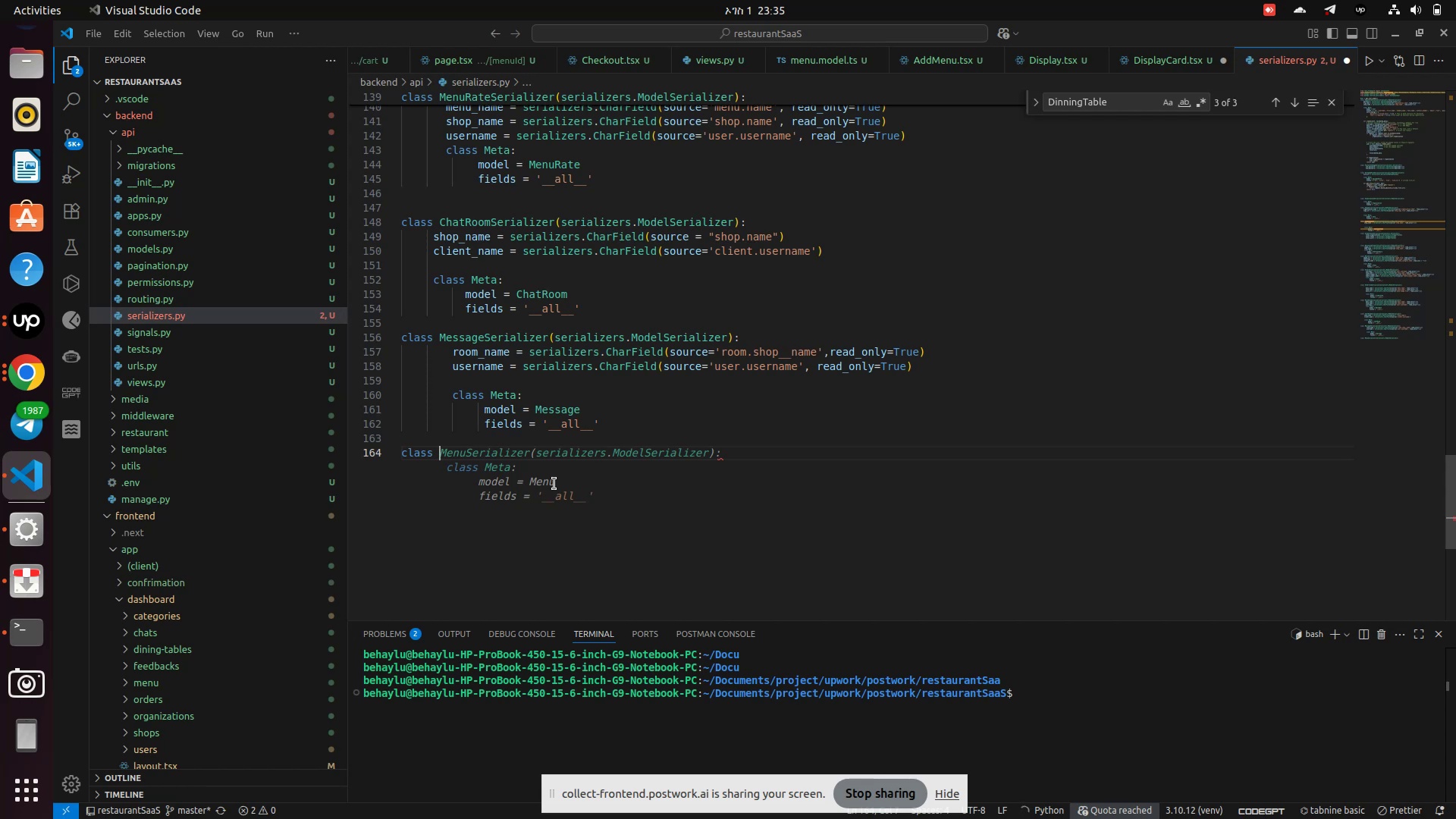 
type(Kich)
key(Backspace)
key(Backspace)
type(tchenDisplaySerili)
key(Backspace)
key(Backspace)
key(Backspace)
type(ializer(ser)
 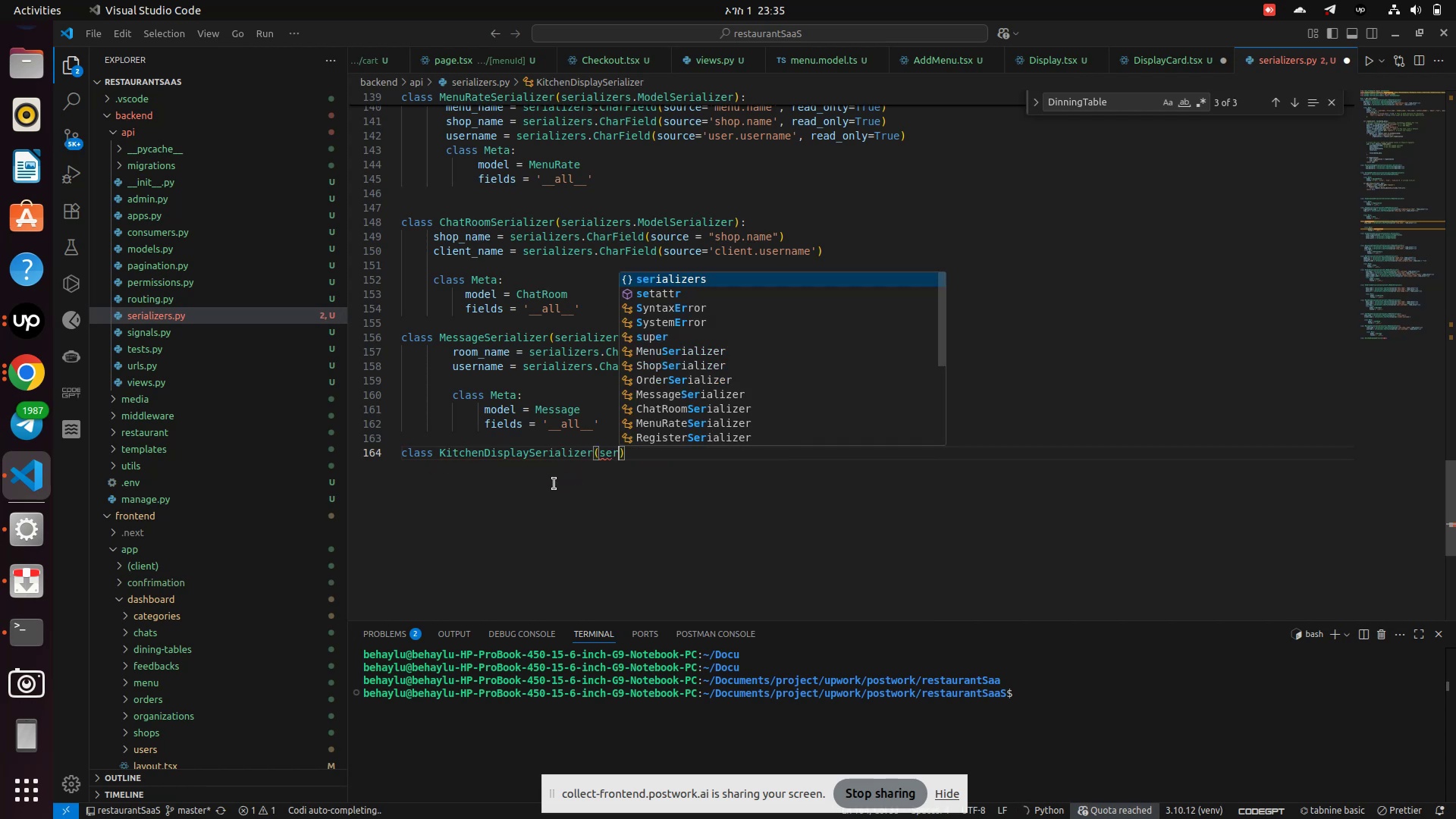 
key(Enter)
 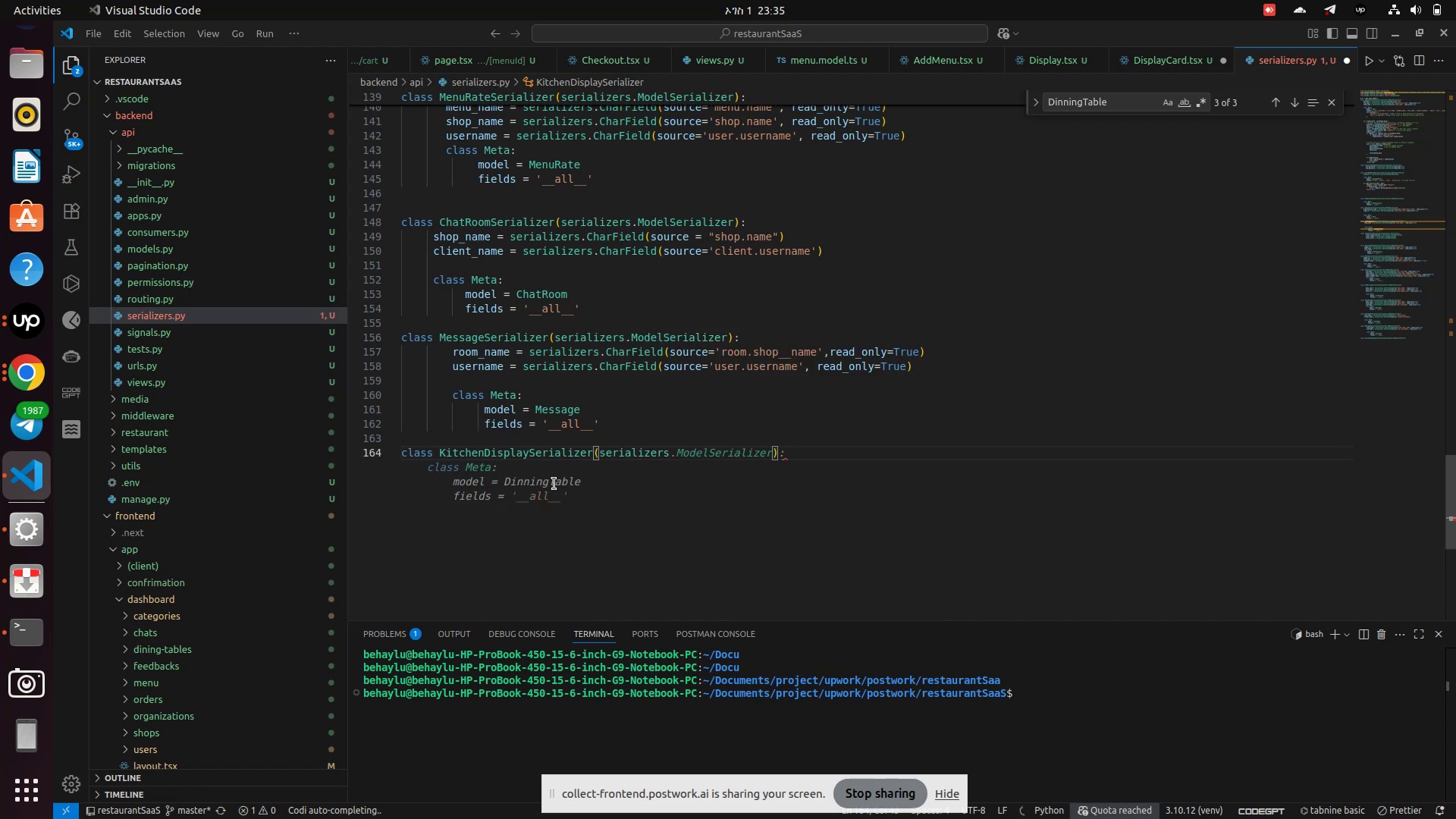 
type(.Mod)
 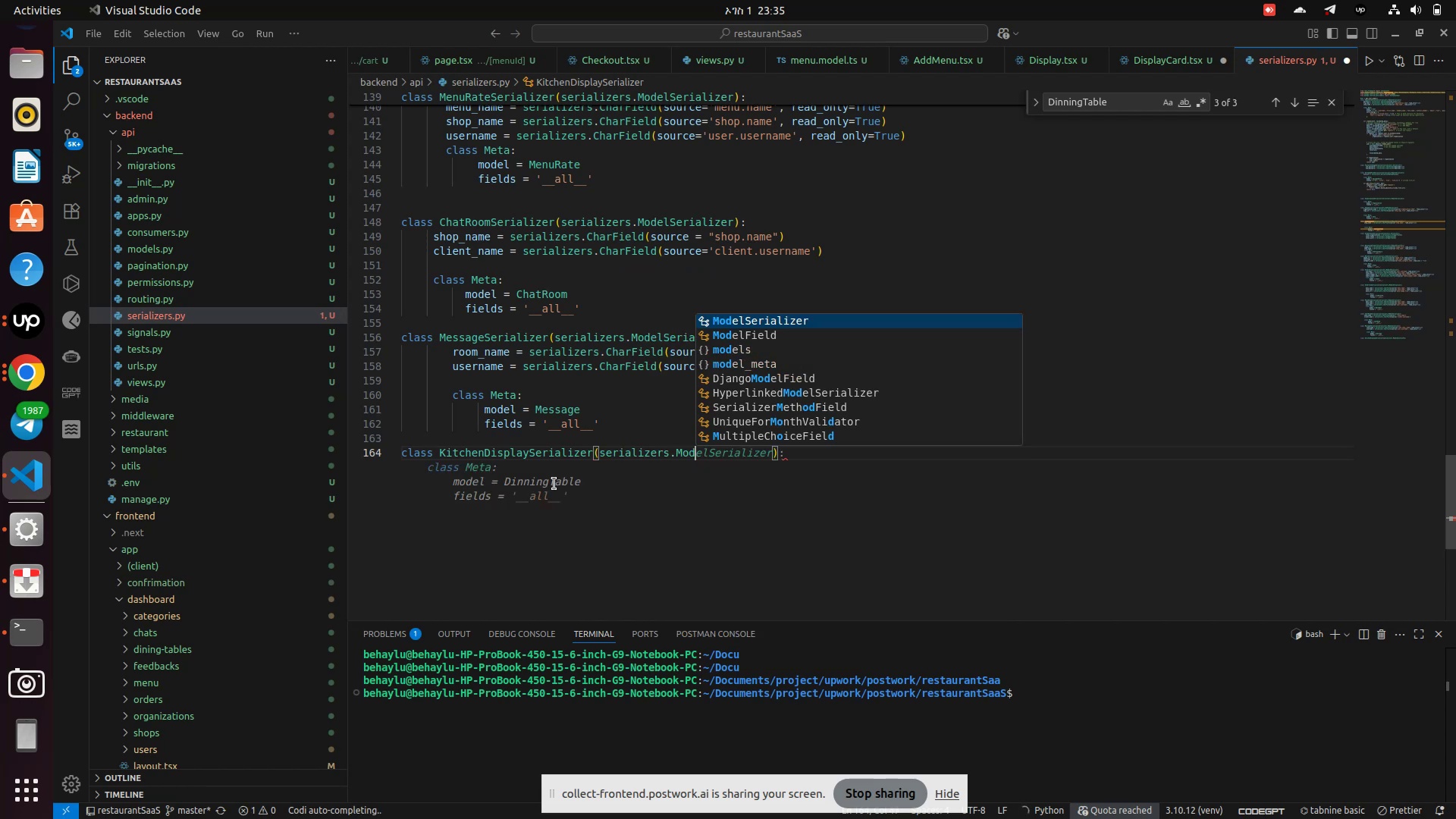 
 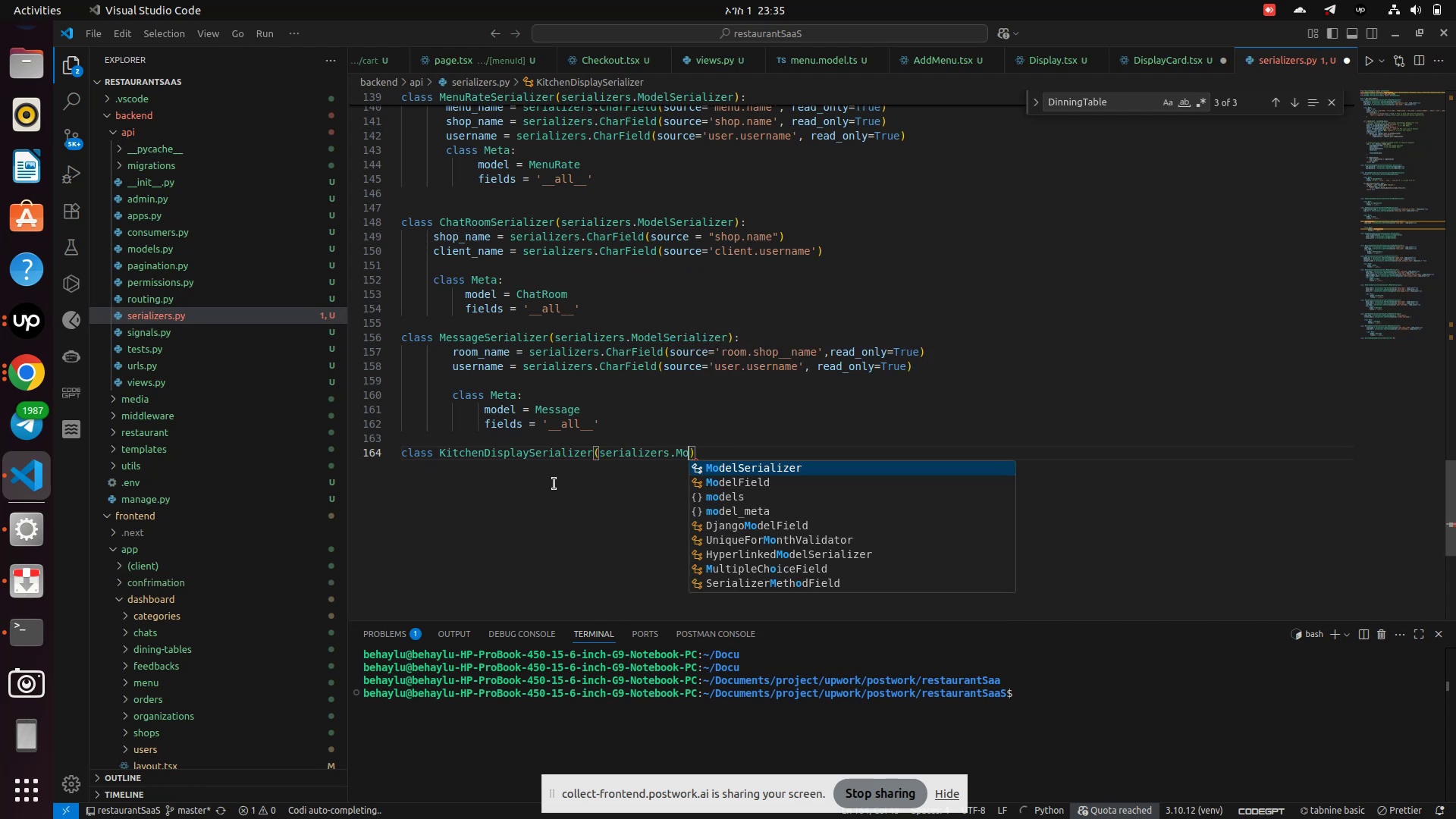 
key(Enter)
 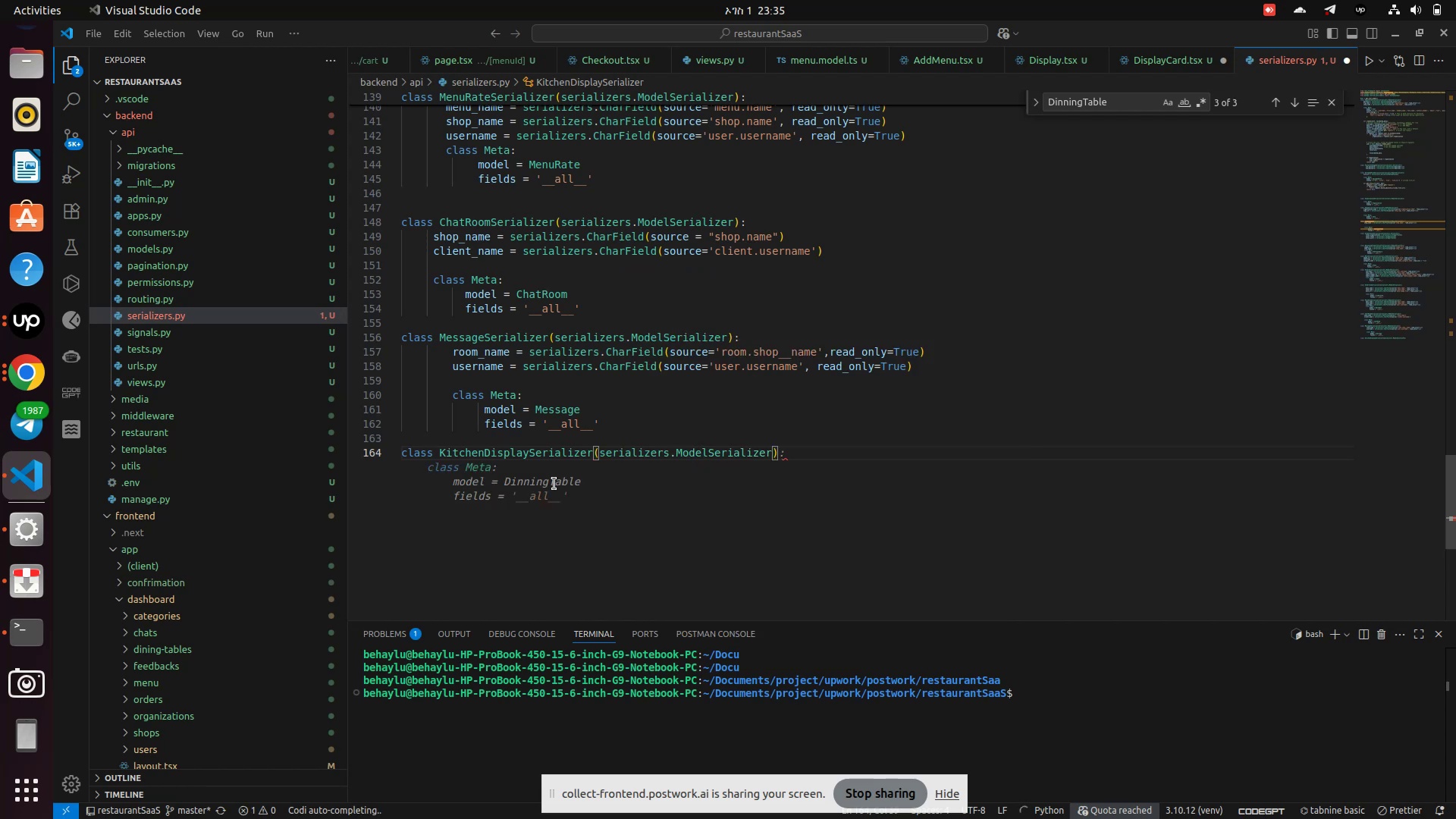 
key(ArrowRight)
 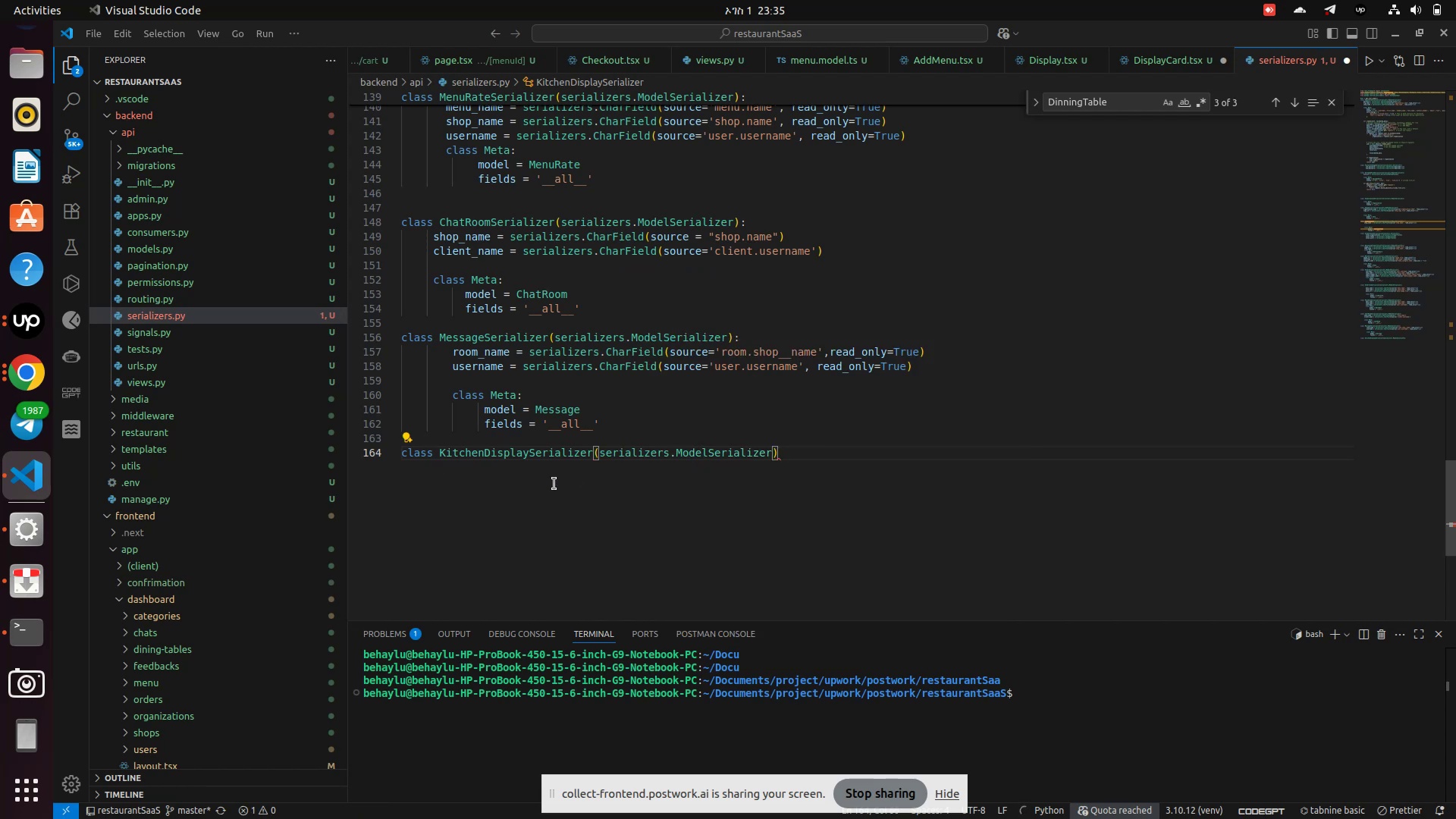 
key(Shift+Semicolon)
 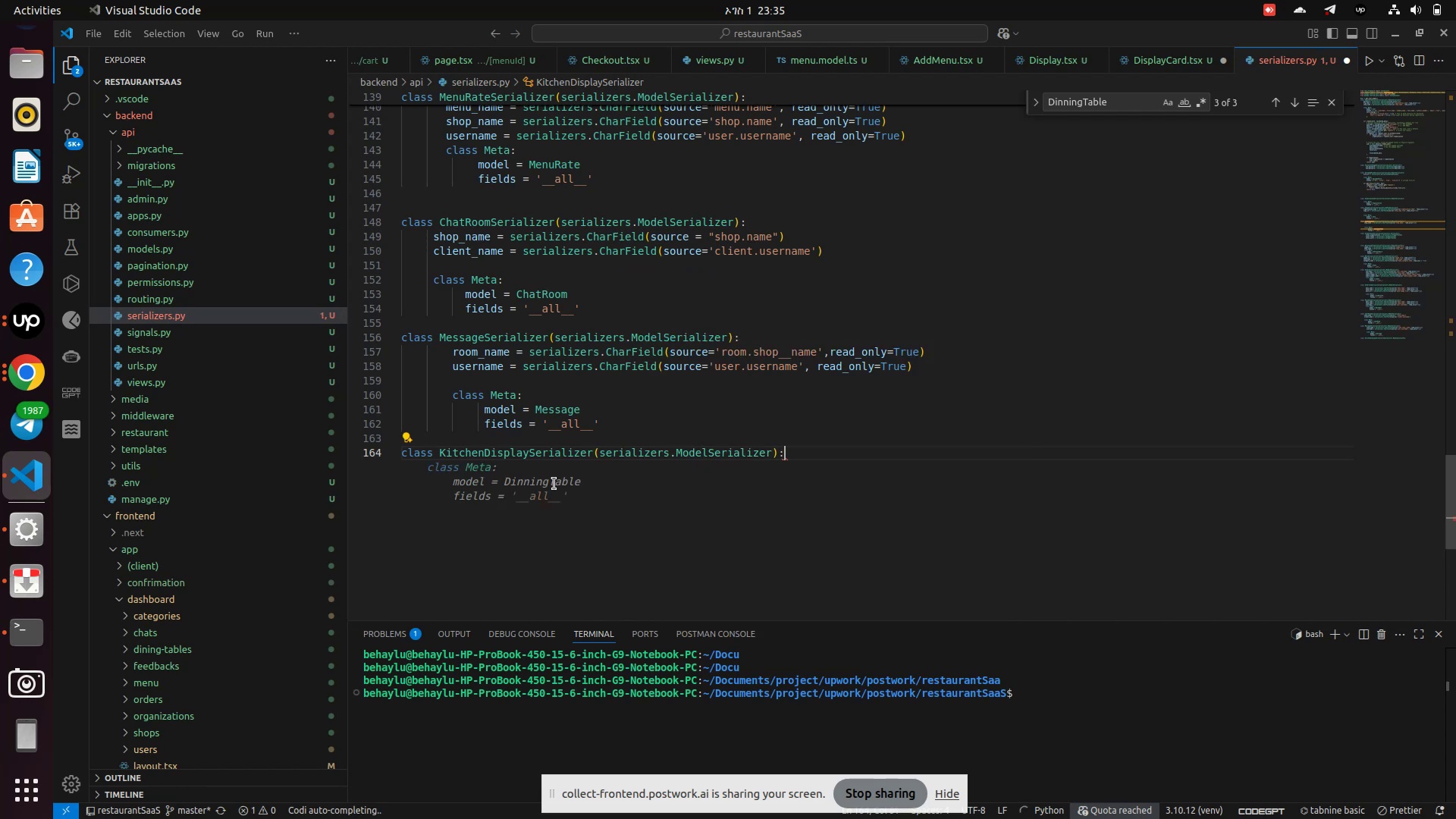 
key(Enter)
 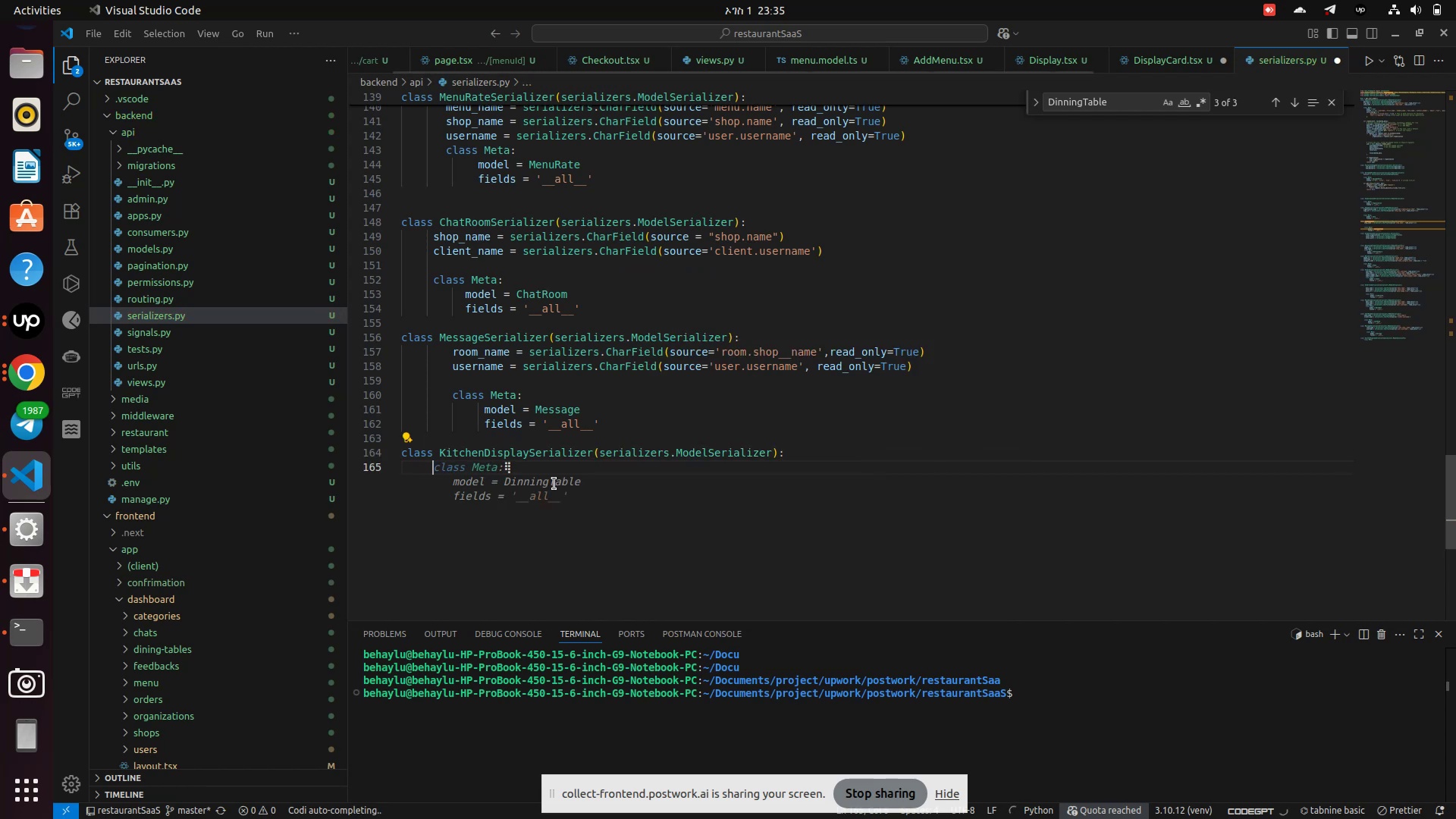 
type(class Meta:)
 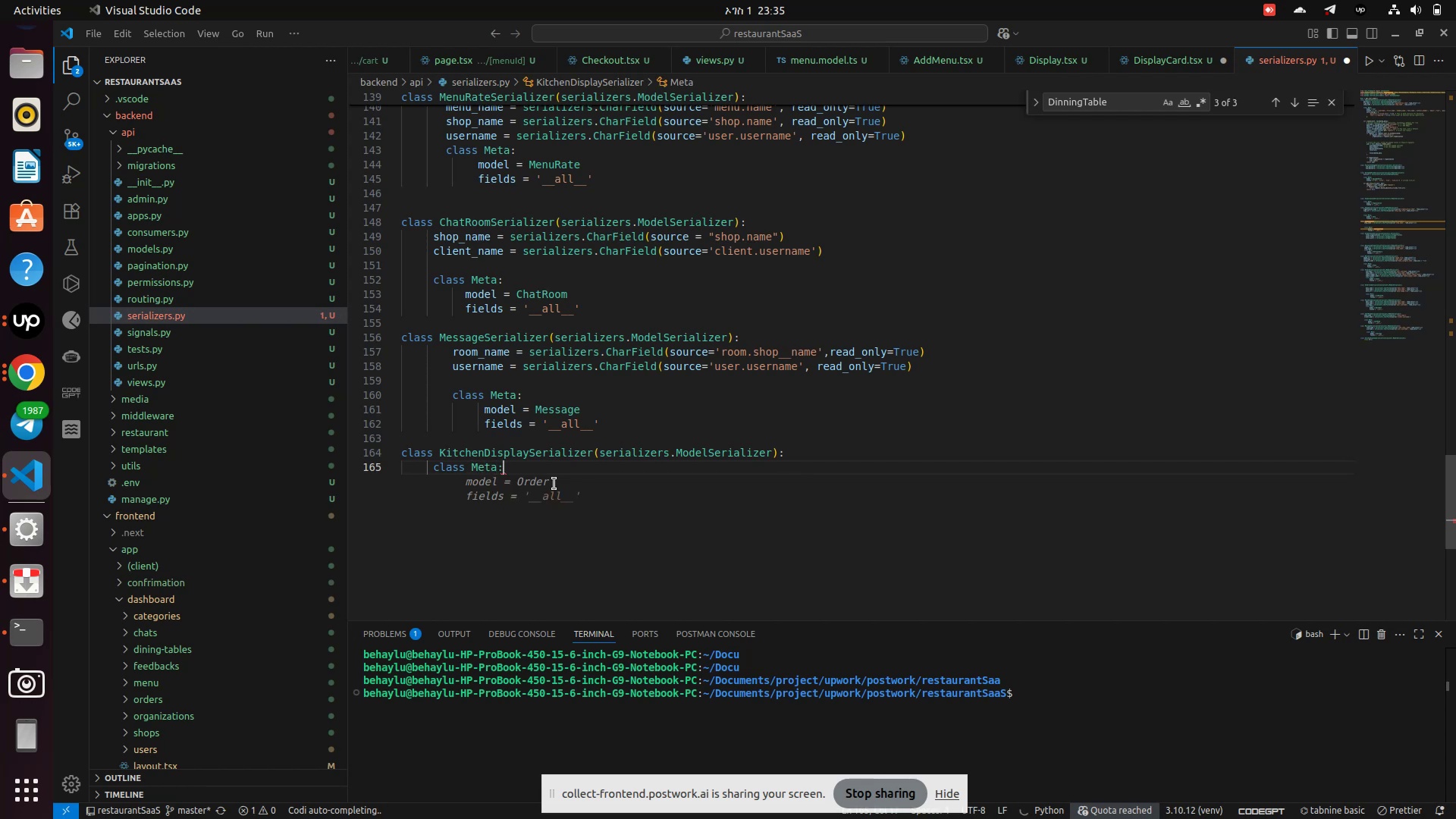 
 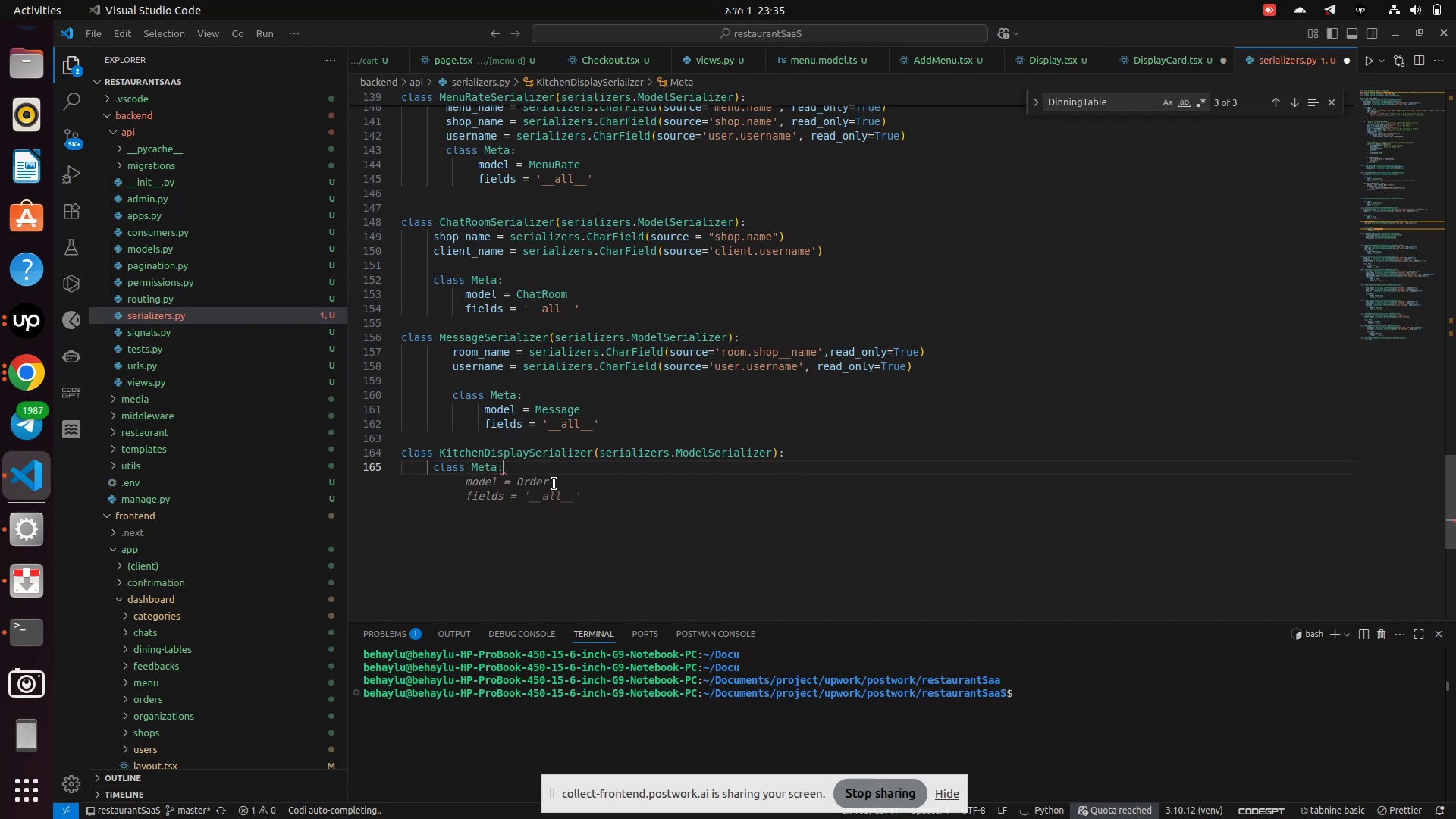 
key(Enter)
 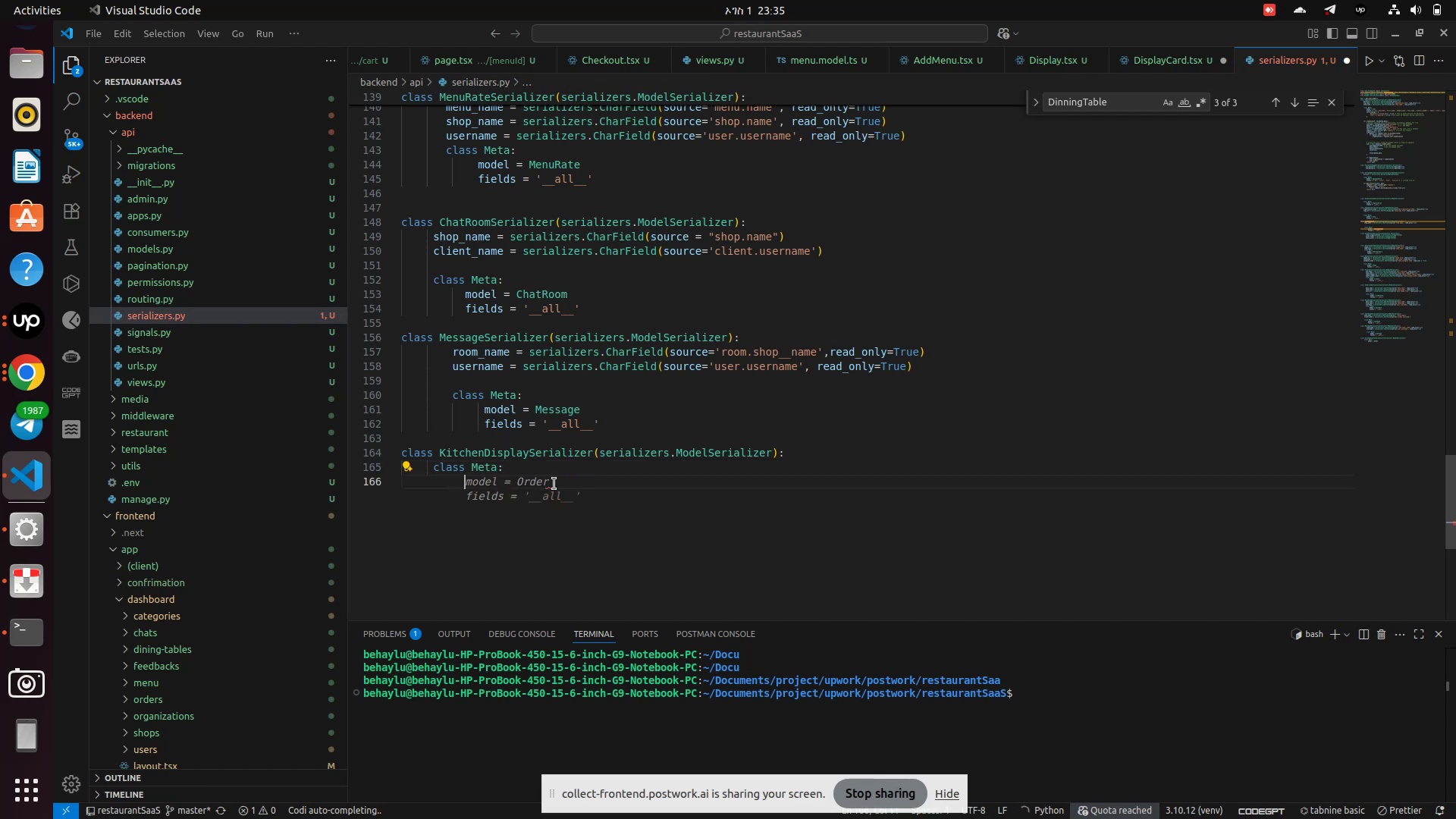 
type(model:)
key(Backspace)
key(Backspace)
key(Backspace)
key(Backspace)
key(Backspace)
key(Backspace)
type(model = Orde)
 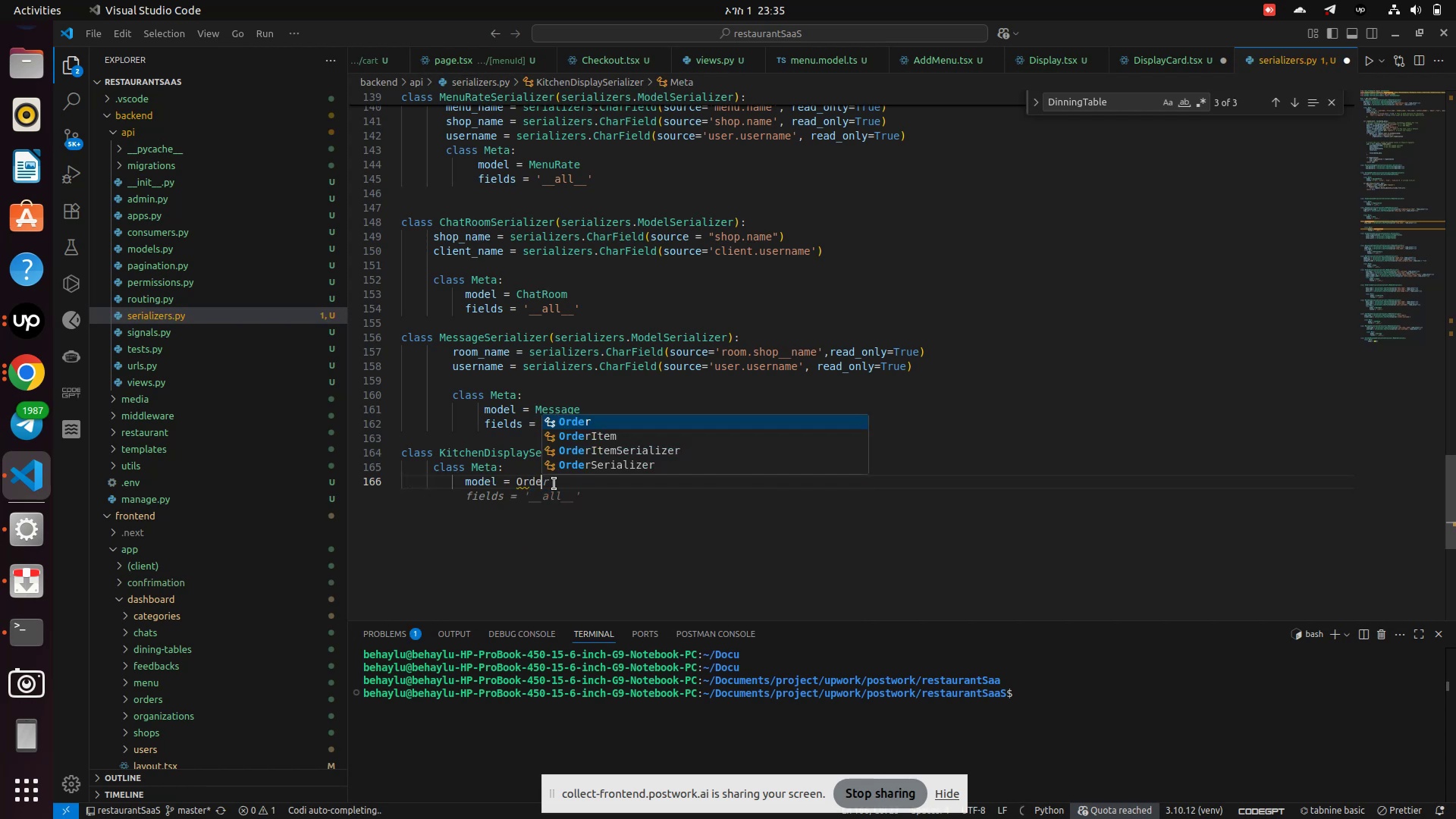 
key(Enter)
 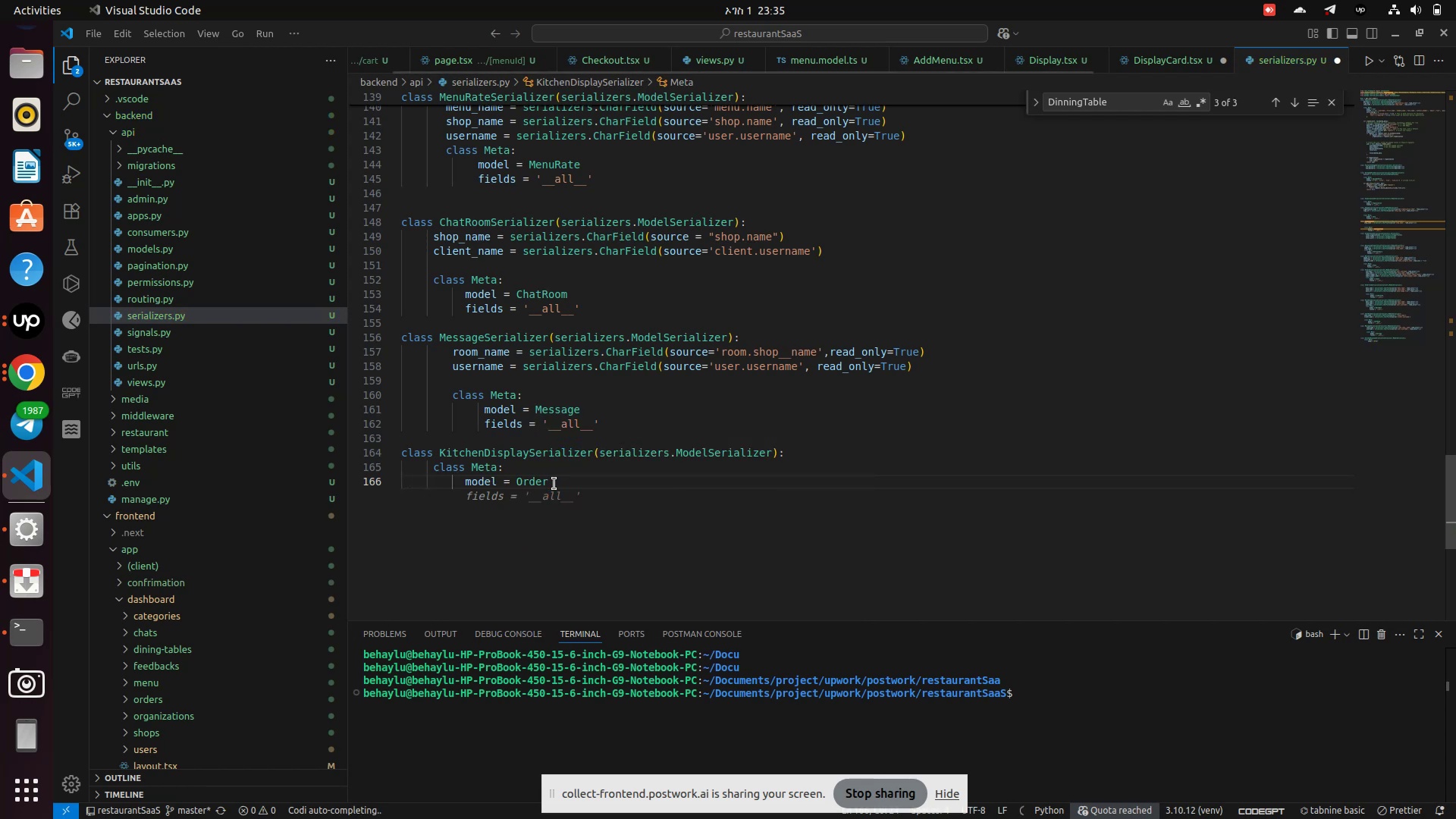 
key(Enter)
 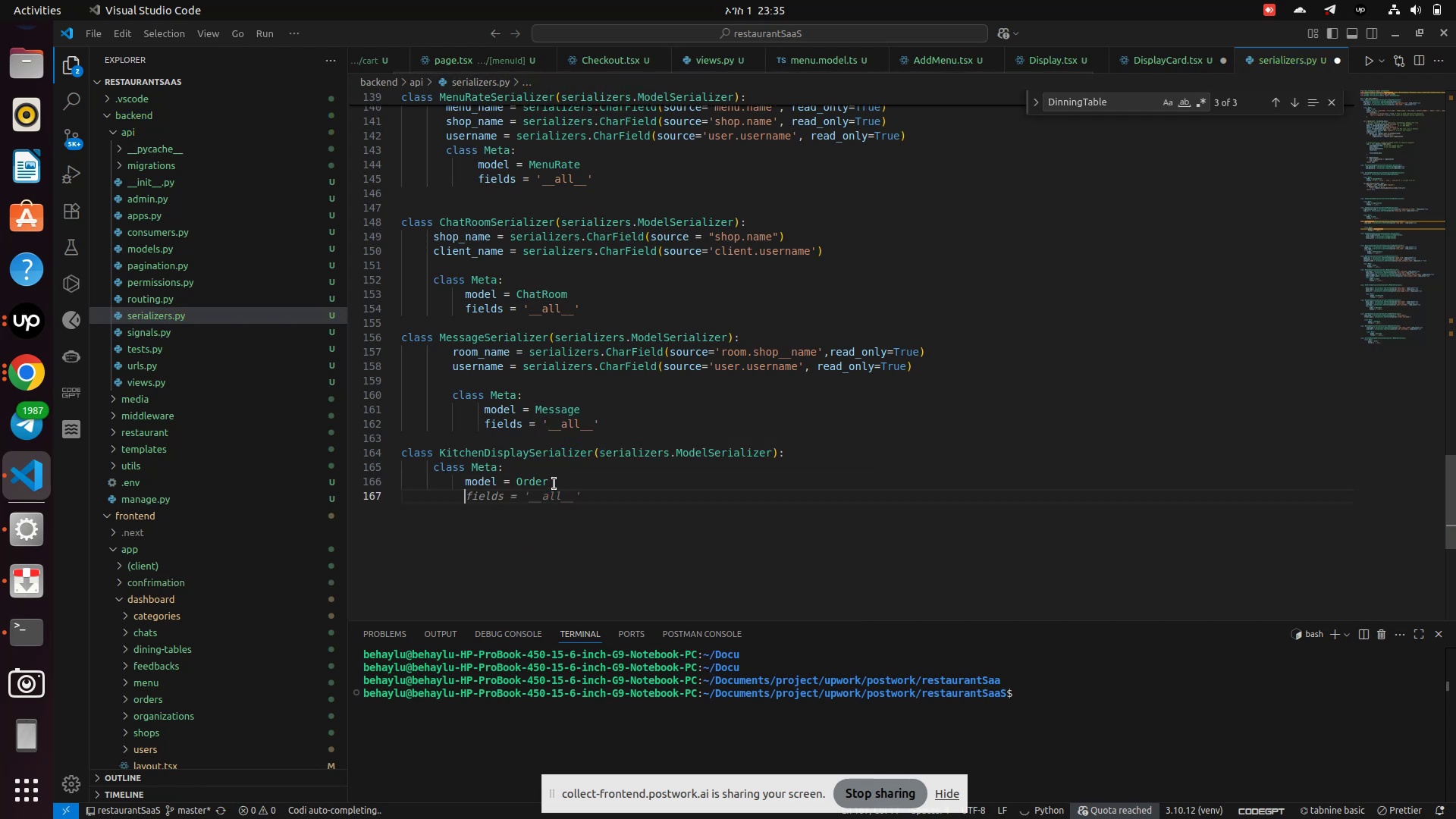 
type(fields = '__all__')
 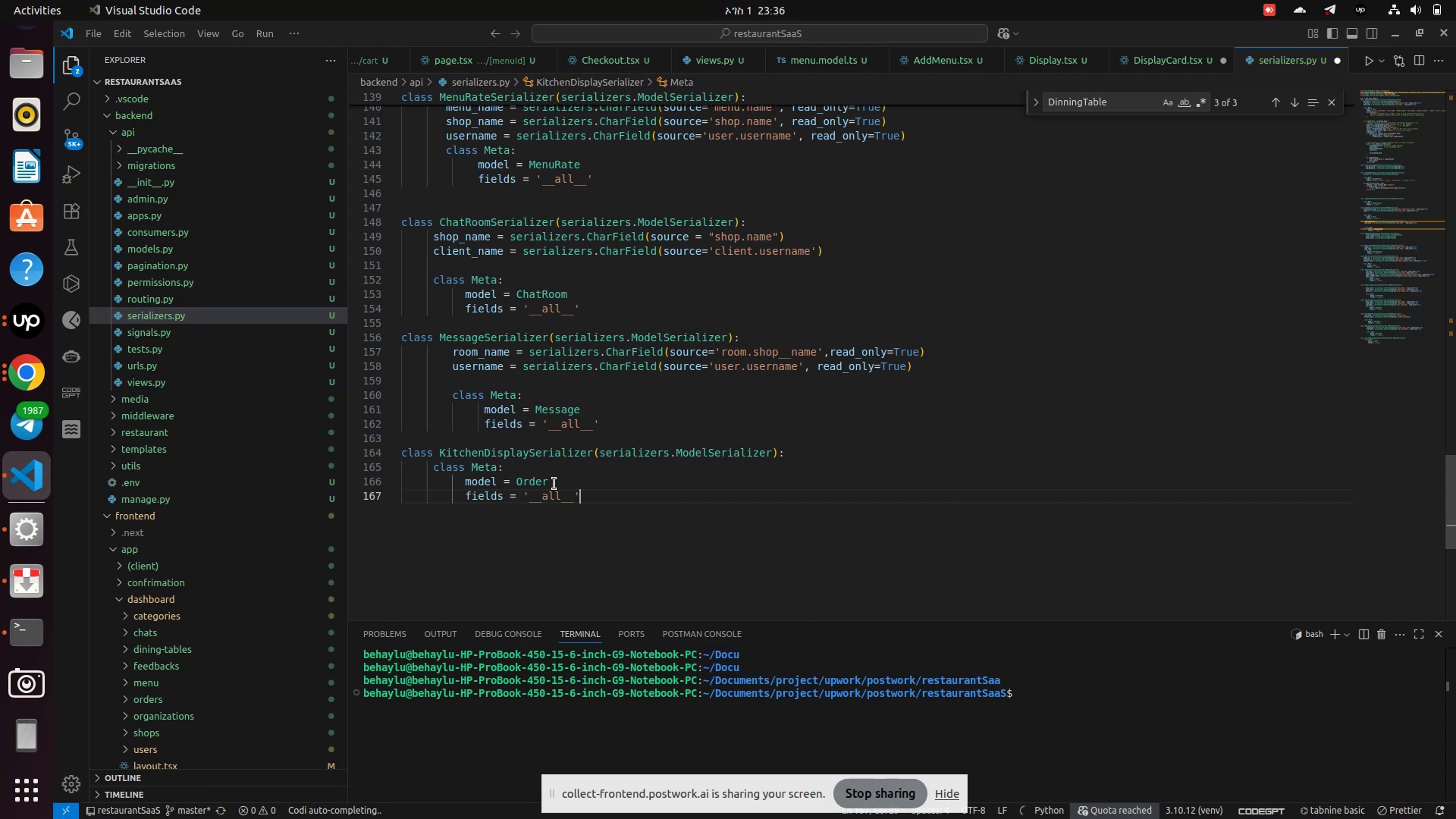 
left_click([803, 455])
 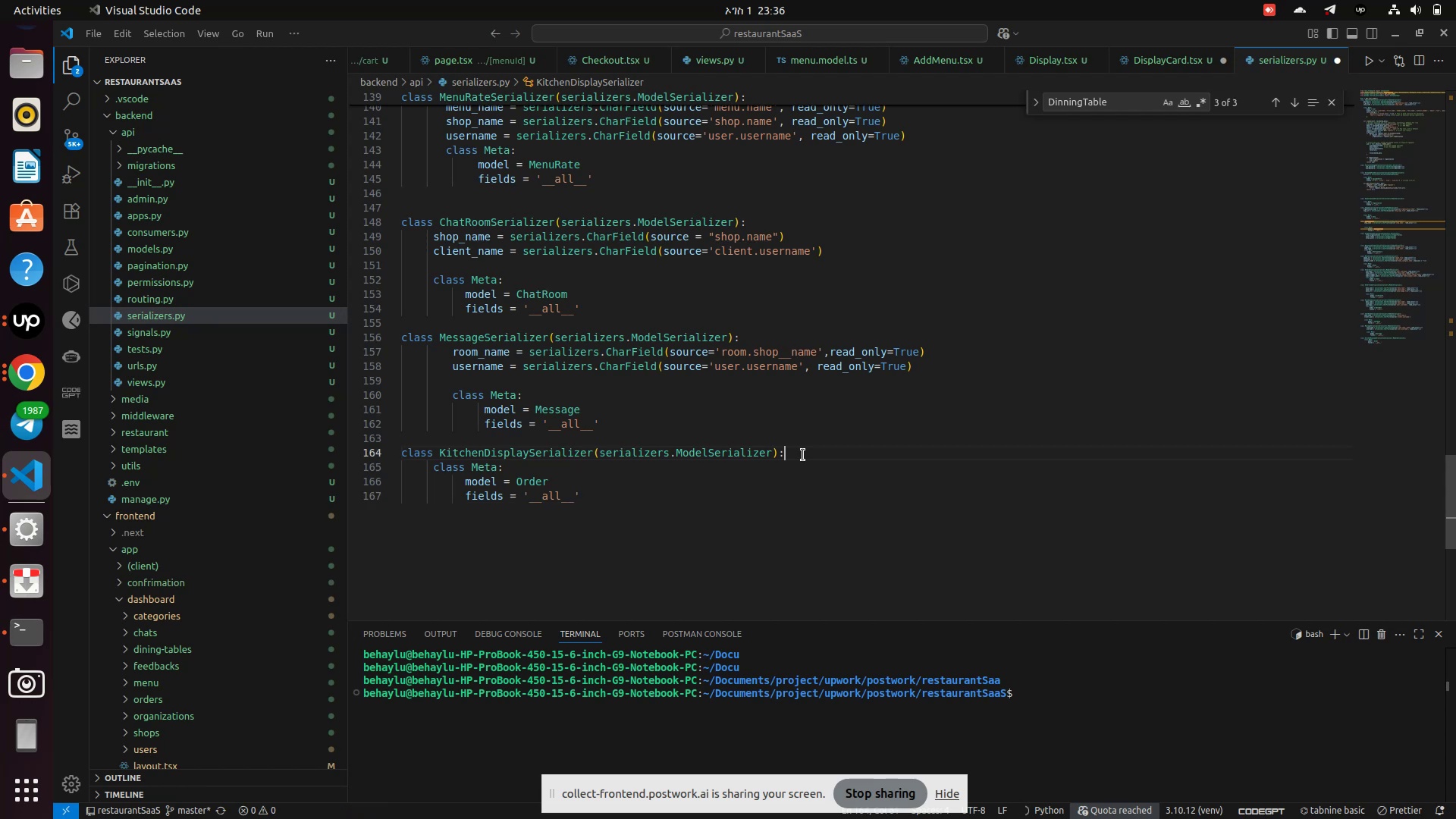 
key(Enter)
 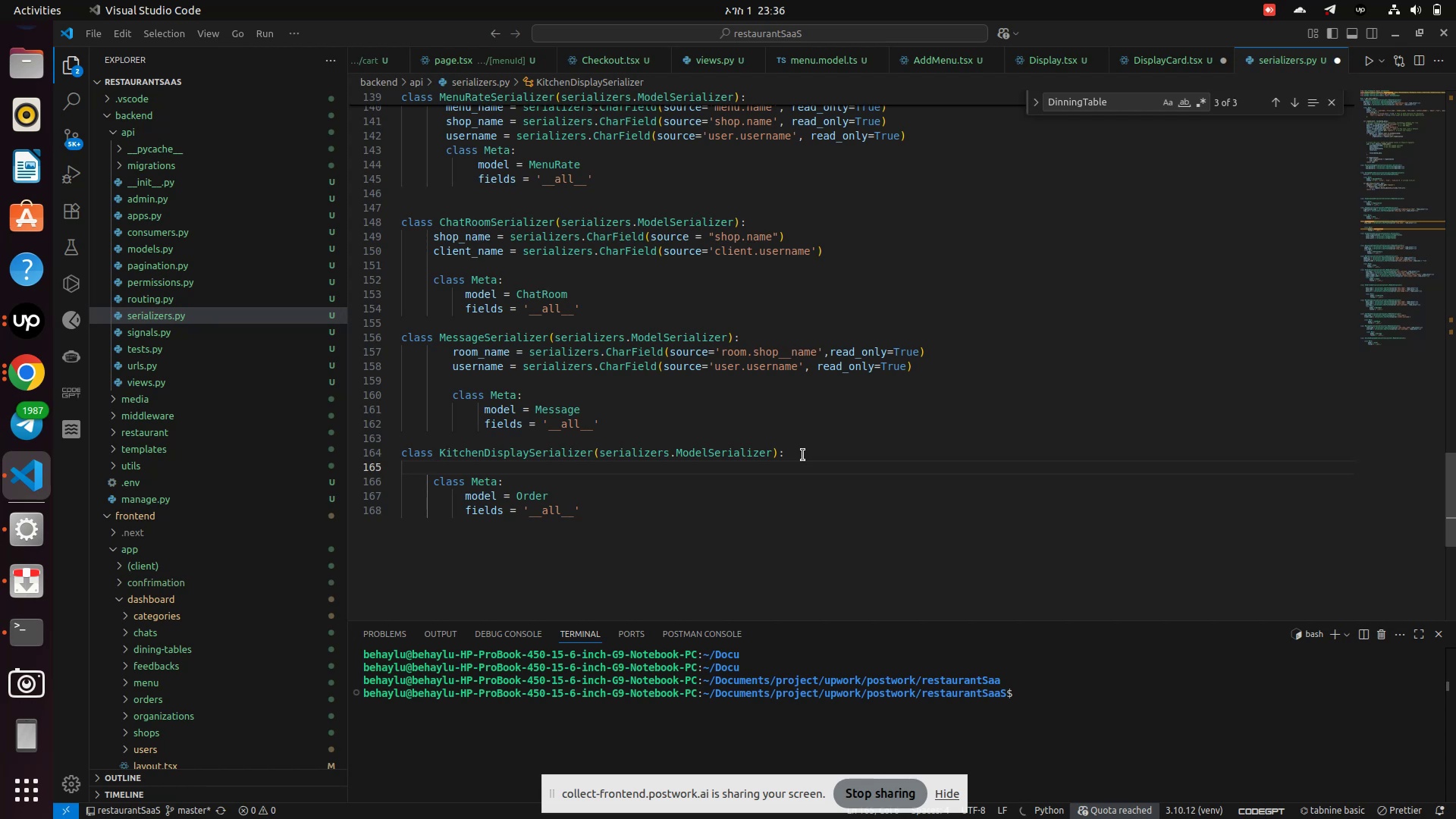 
wait(46.09)
 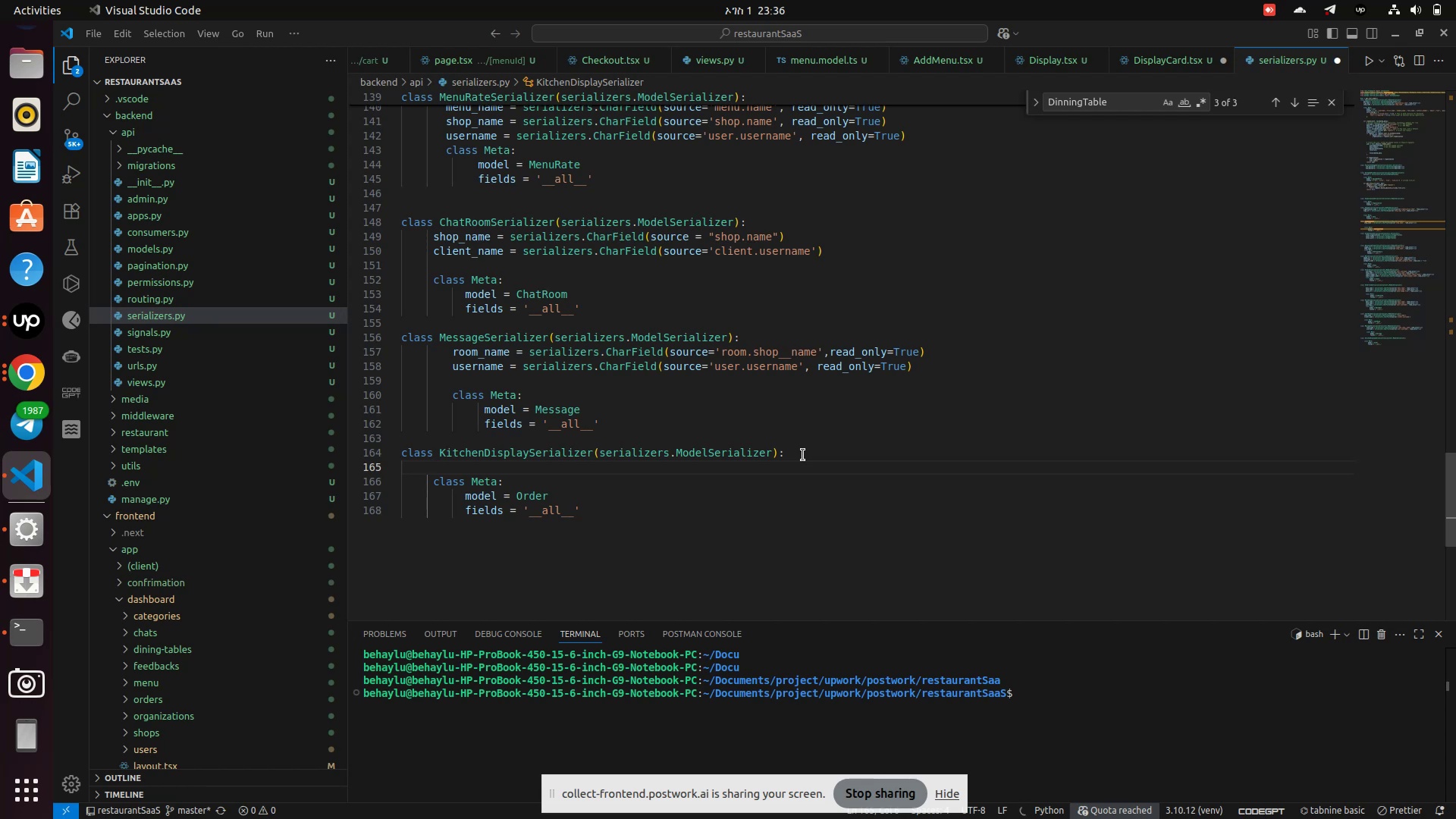 
type(i)
key(Backspace)
type(order_isetms)
key(Backspace)
key(Backspace)
key(Backspace)
key(Backspace)
key(Backspace)
type(tems = )
 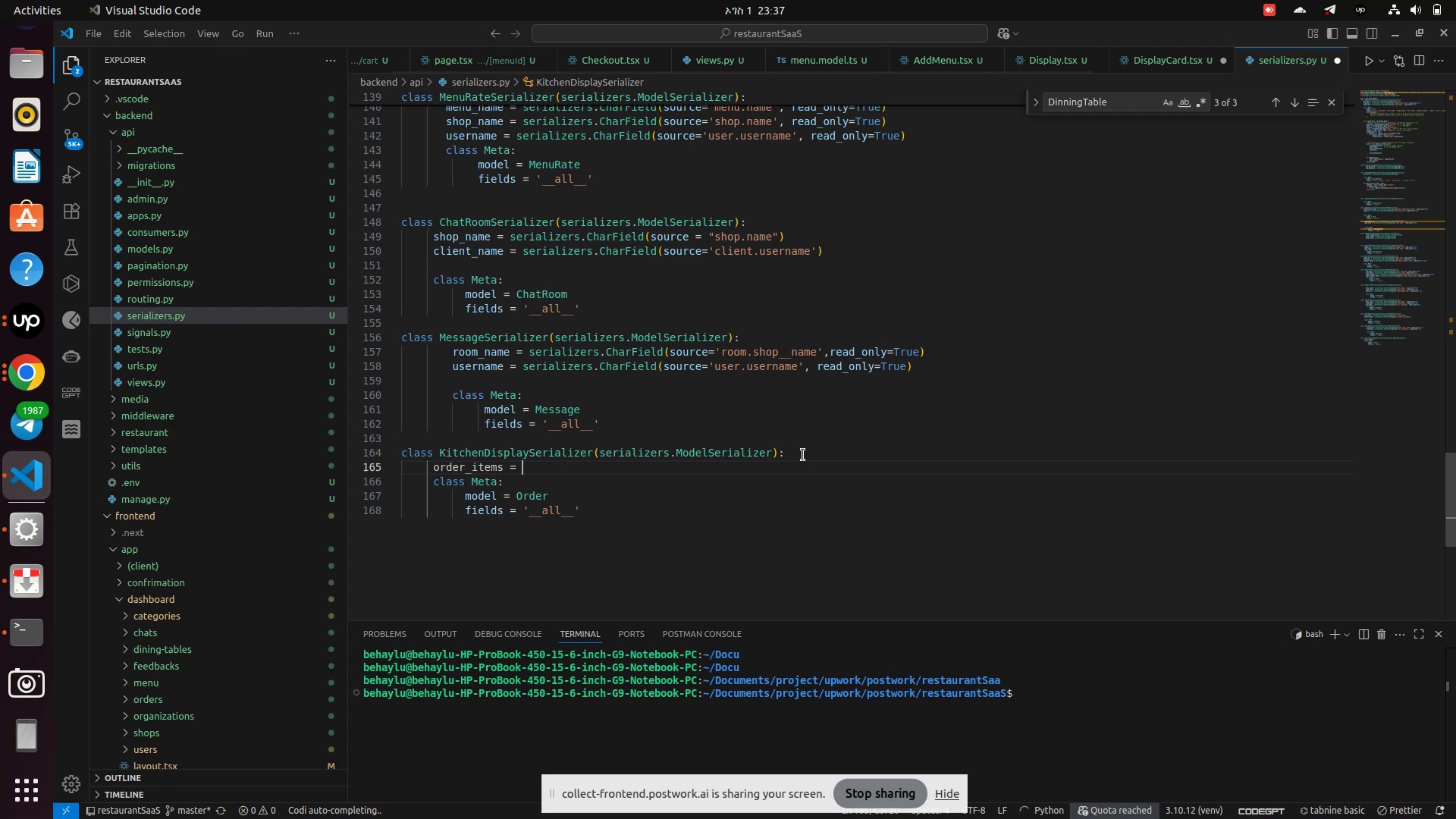 
left_click([30, 376])
 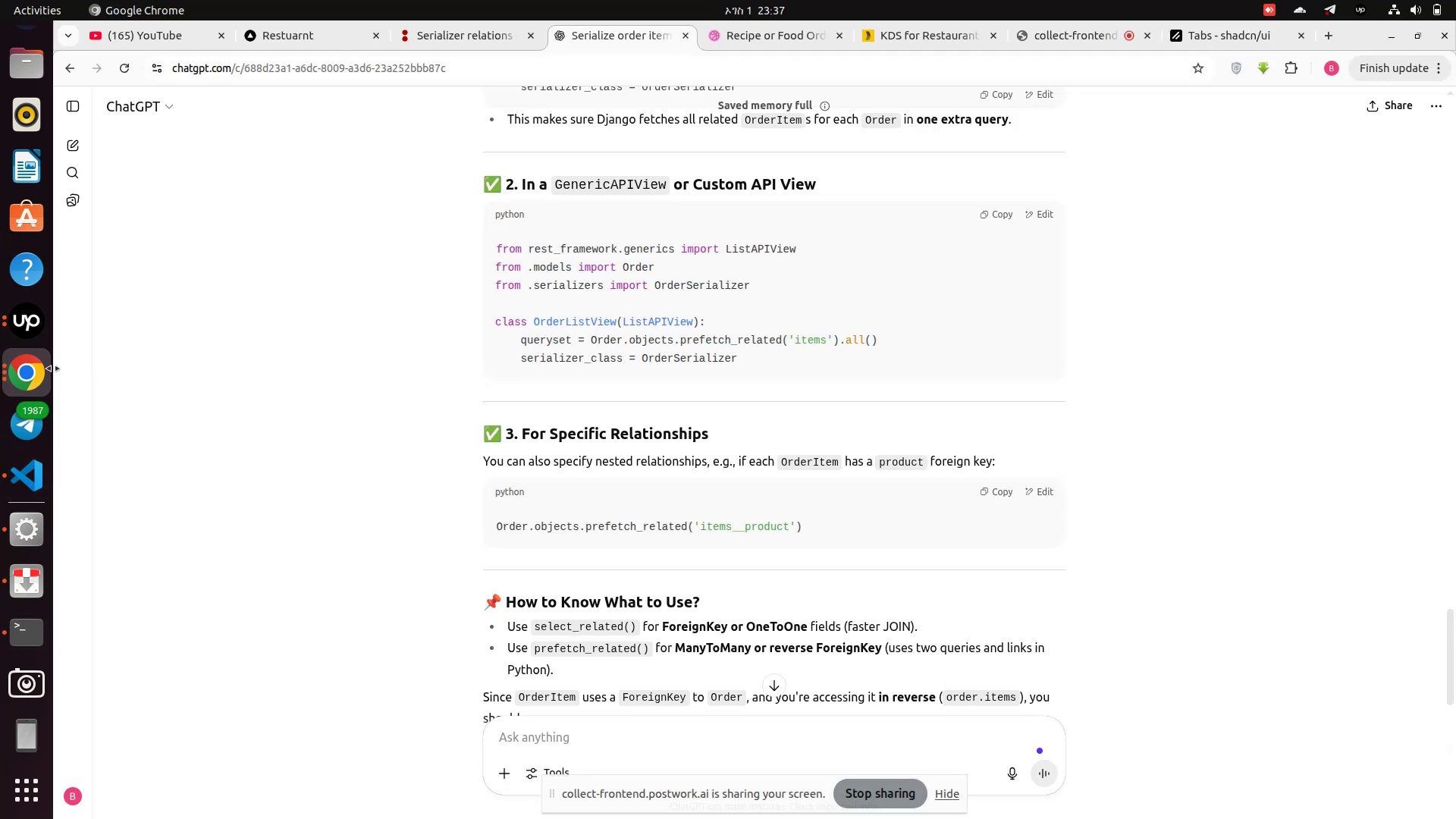 
scroll: coordinate [611, 402], scroll_direction: up, amount: 8.0
 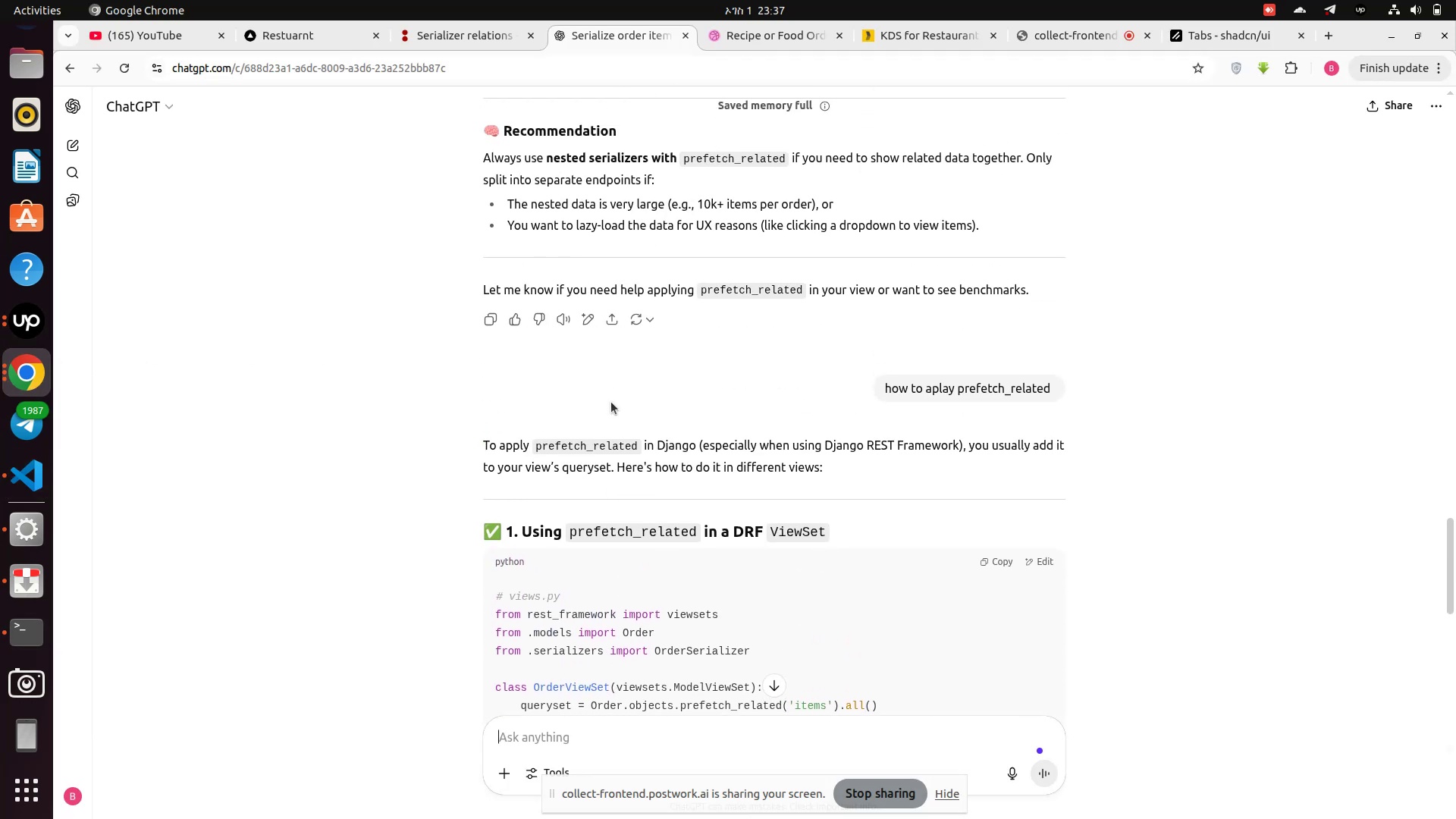 
scroll: coordinate [611, 402], scroll_direction: down, amount: 7.0
 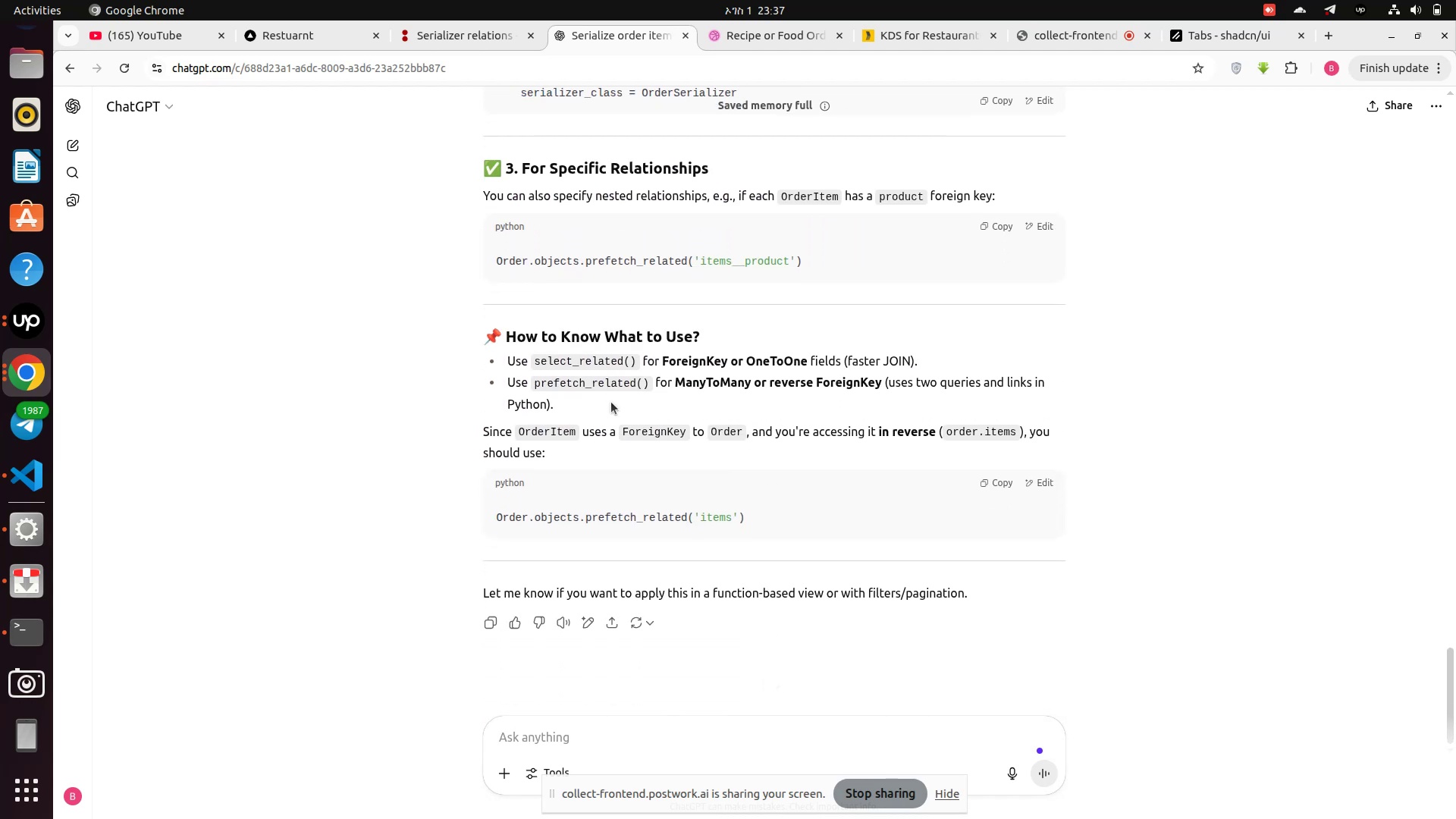 
scroll: coordinate [611, 402], scroll_direction: up, amount: 3.0
 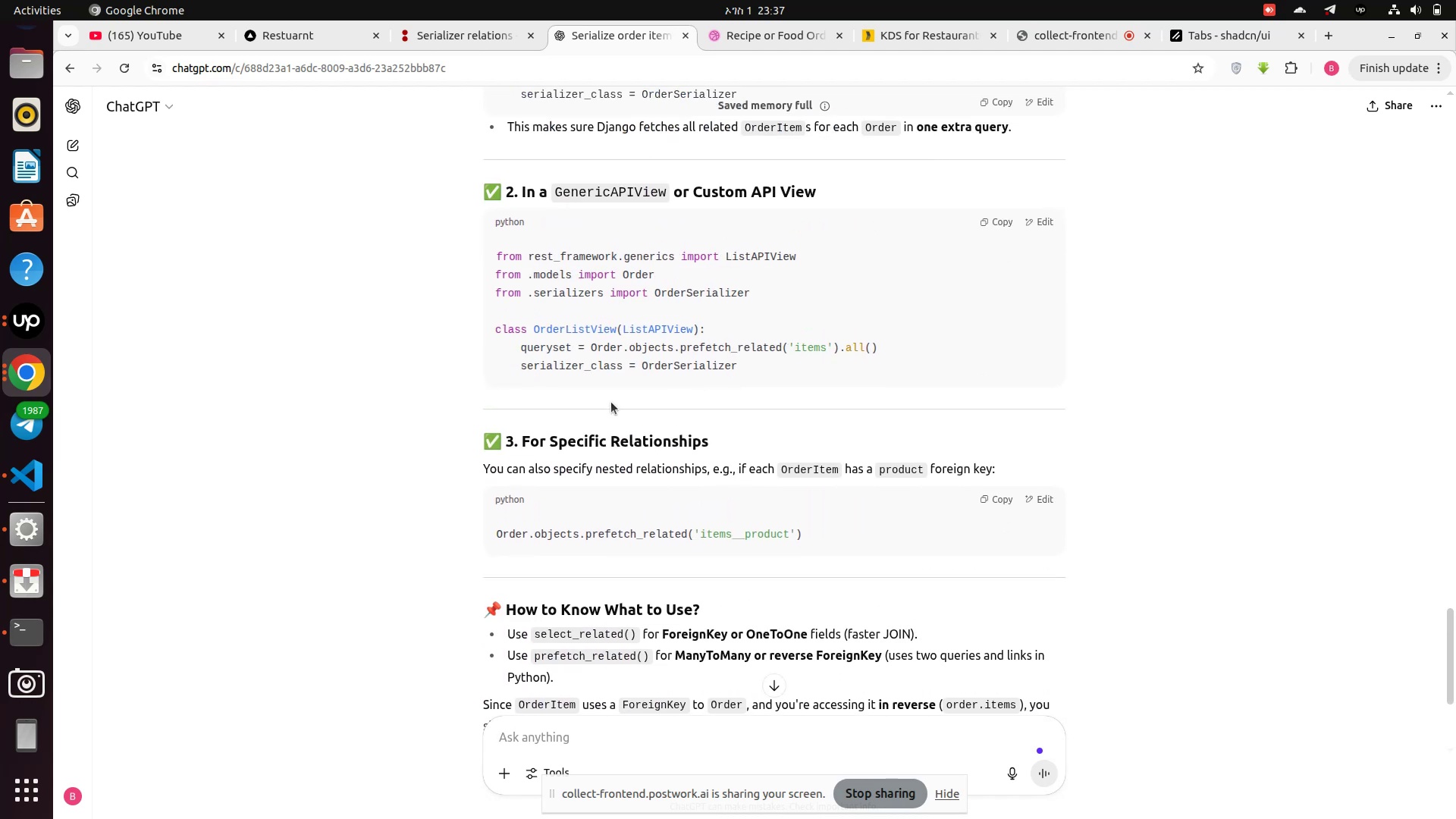 
wait(10.06)
 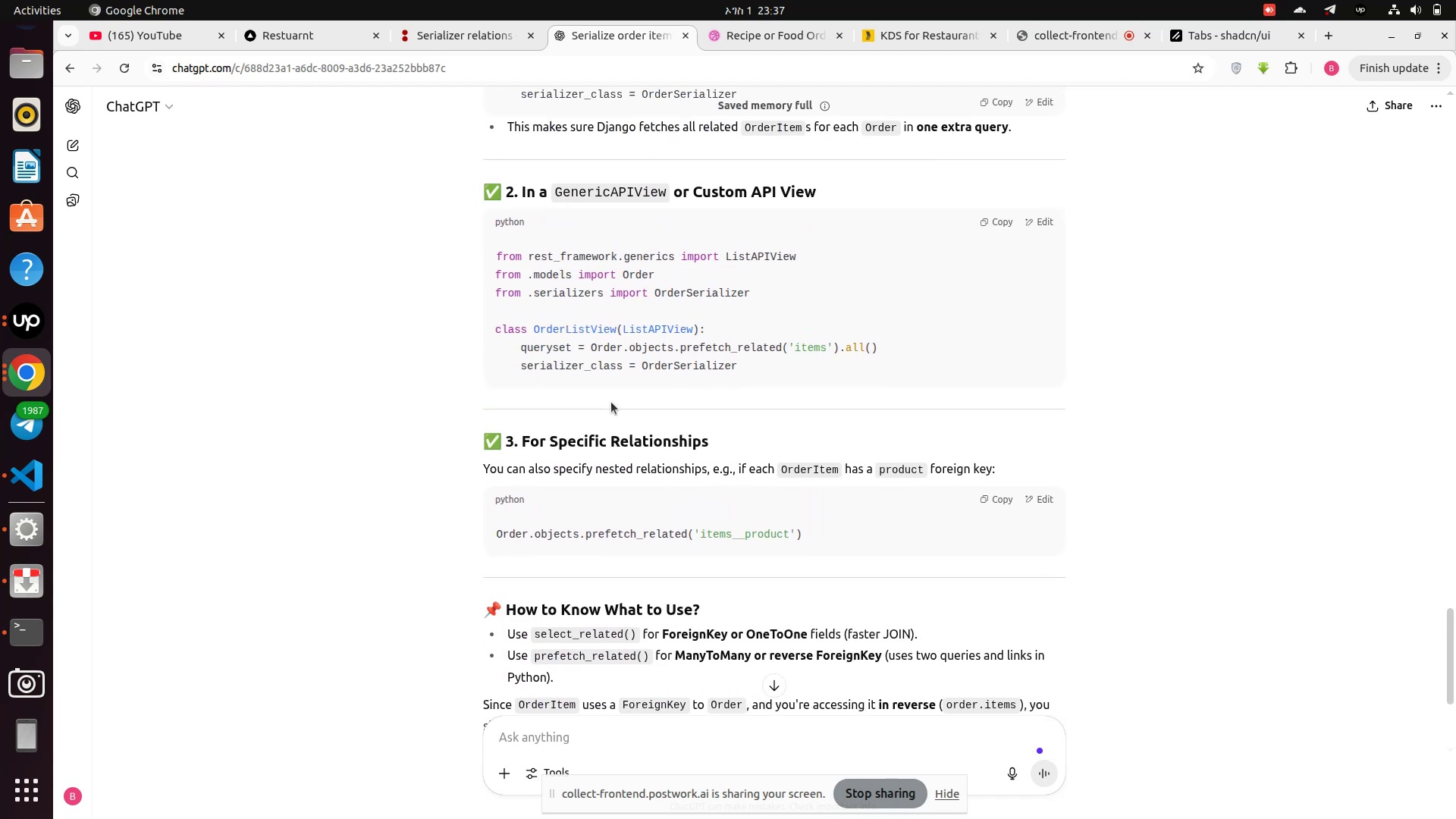 
scroll: coordinate [611, 402], scroll_direction: up, amount: 6.0
 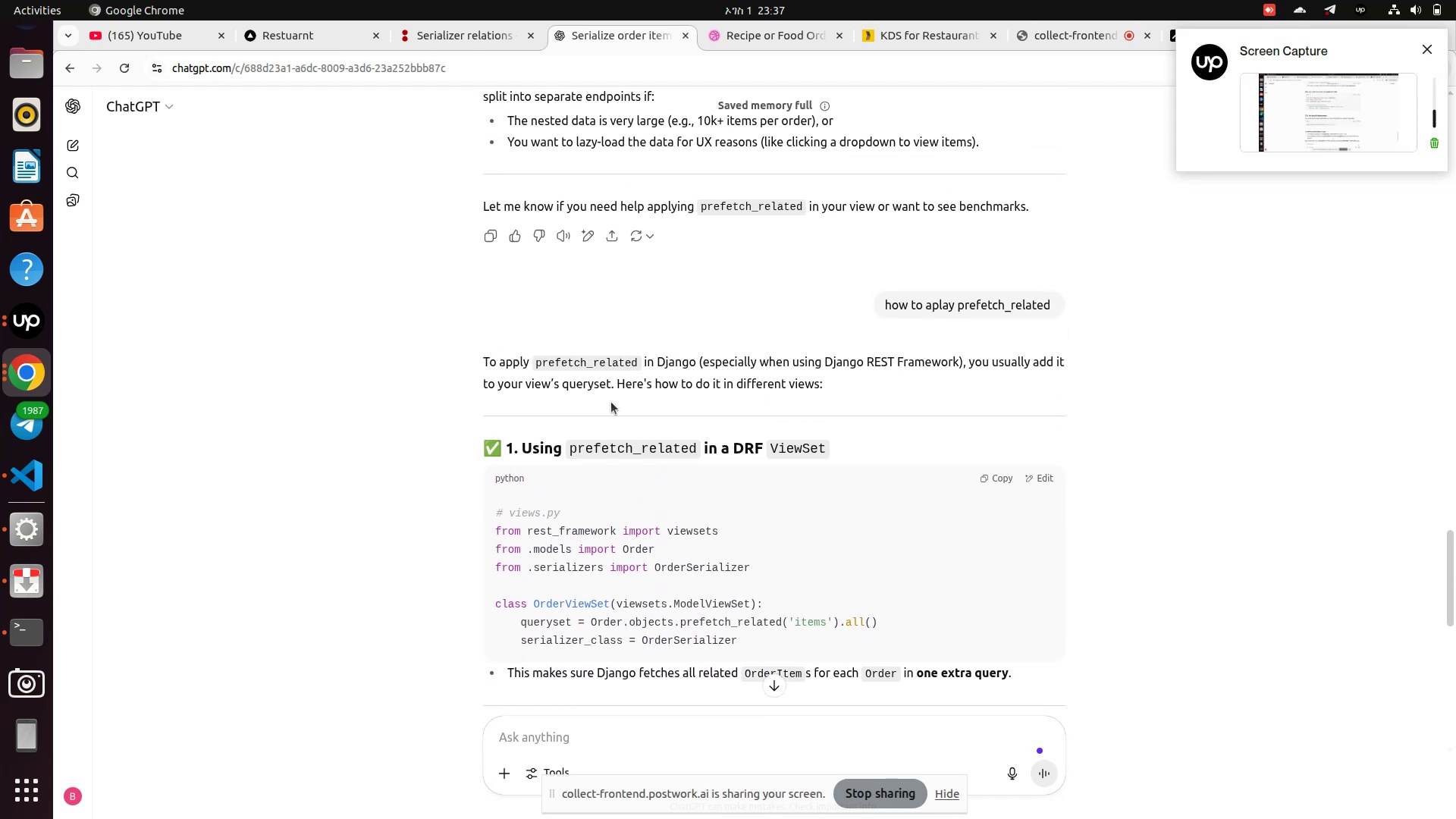 
scroll: coordinate [611, 402], scroll_direction: down, amount: 1.0
 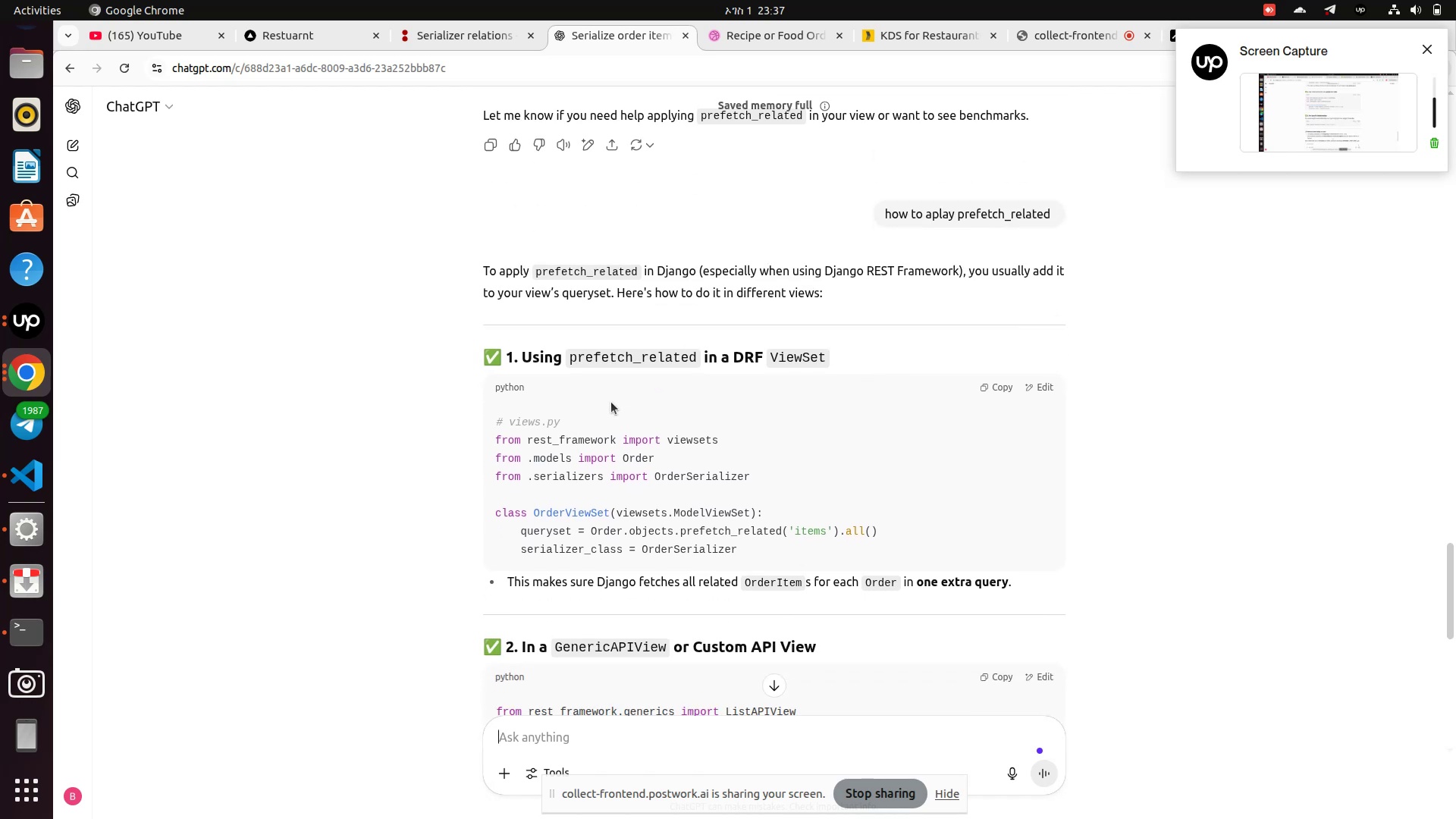 
scroll: coordinate [611, 392], scroll_direction: up, amount: 16.0
 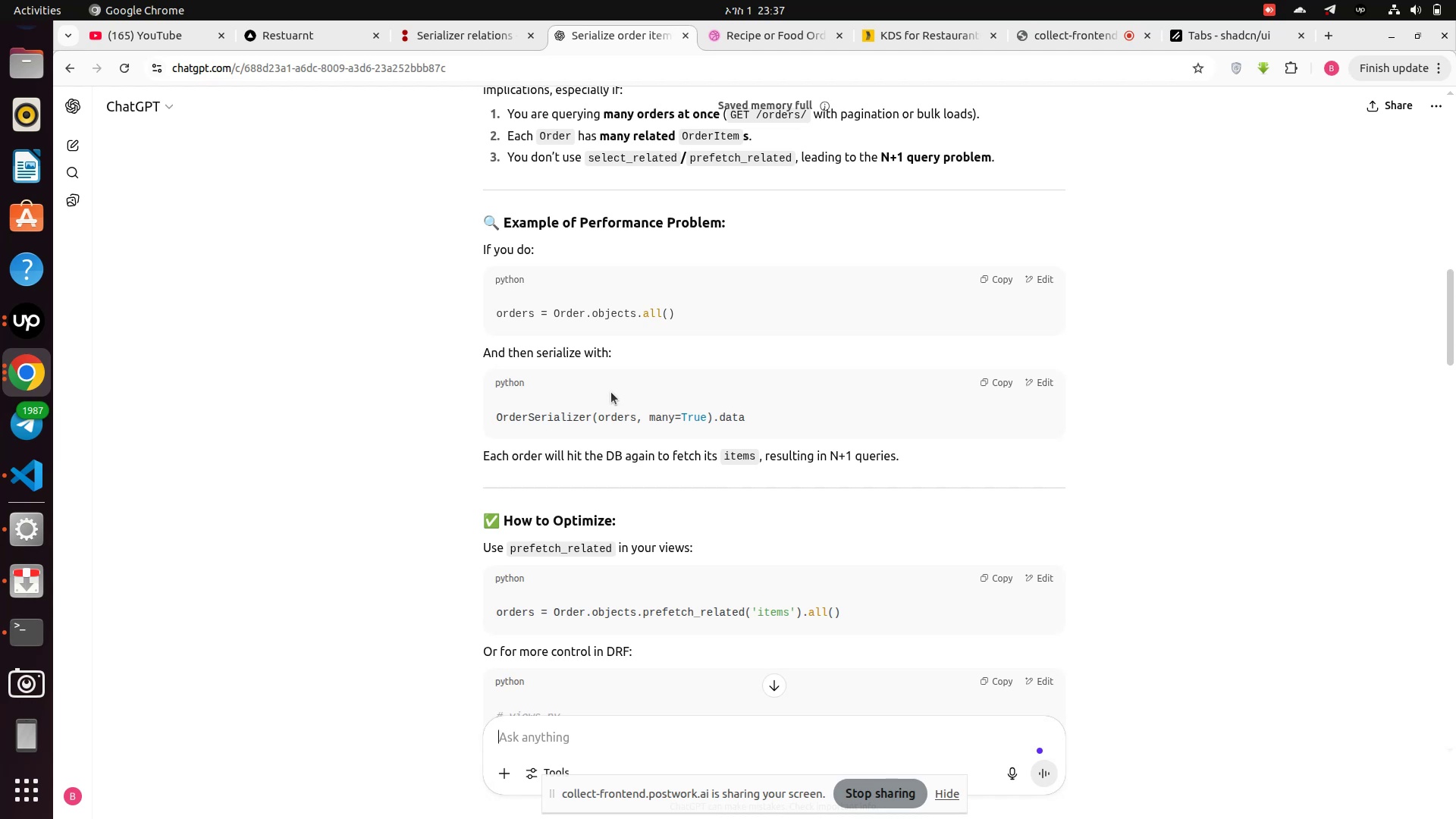 
wait(13.72)
 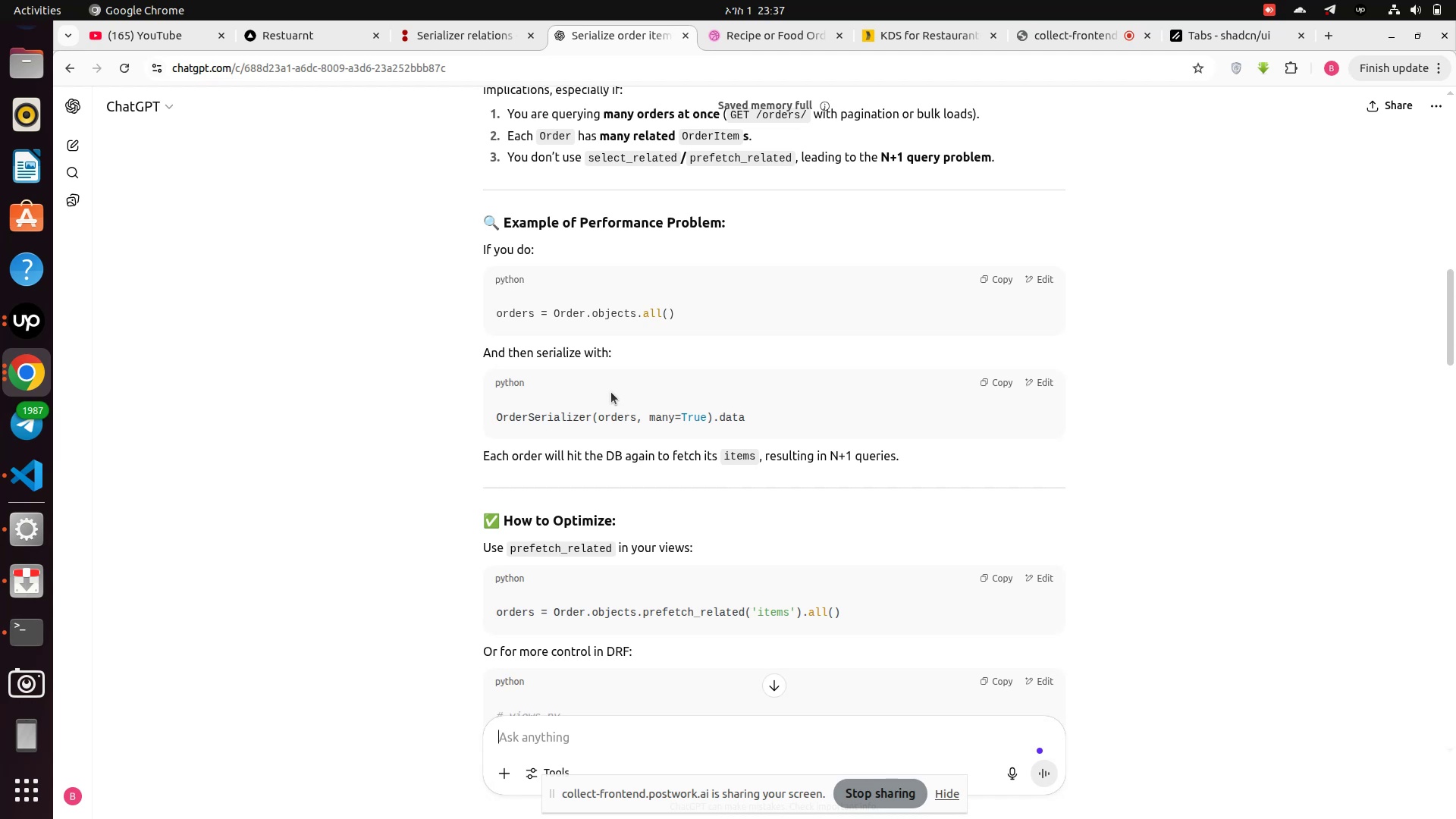 
scroll: coordinate [611, 392], scroll_direction: down, amount: 3.0
 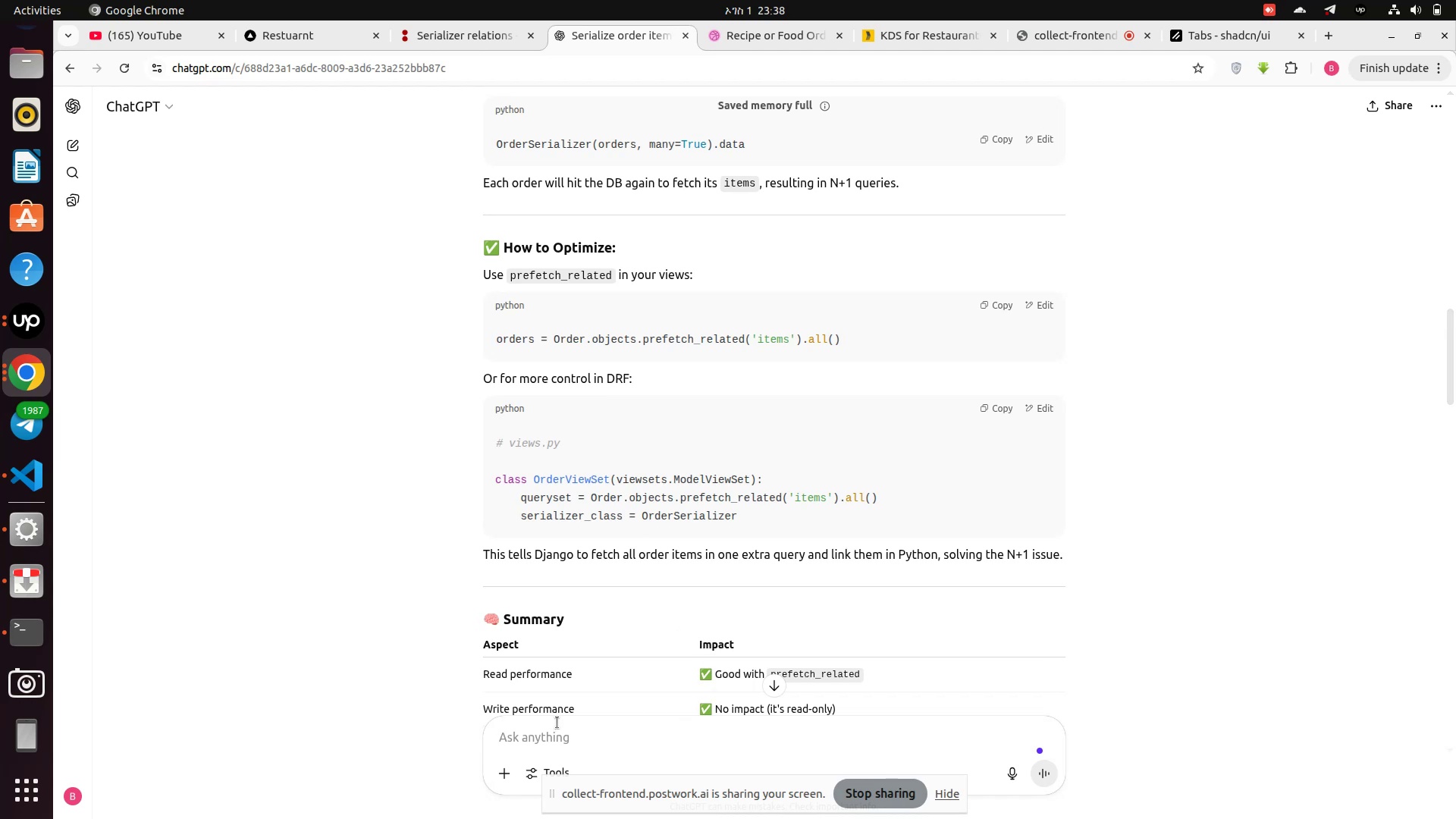 
wait(6.06)
 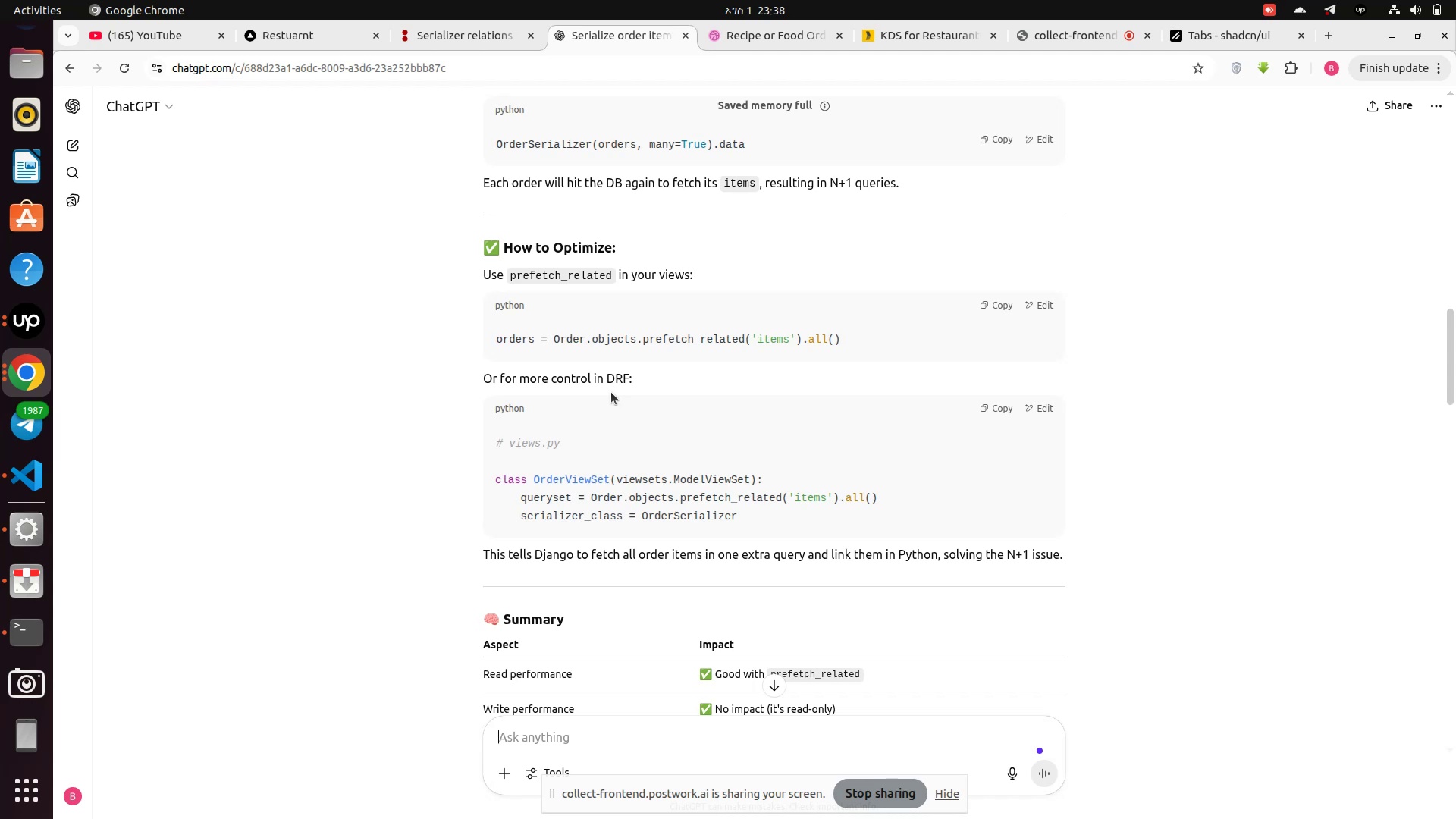 
type(so if i use prefetch_related i dont need serializetion )
 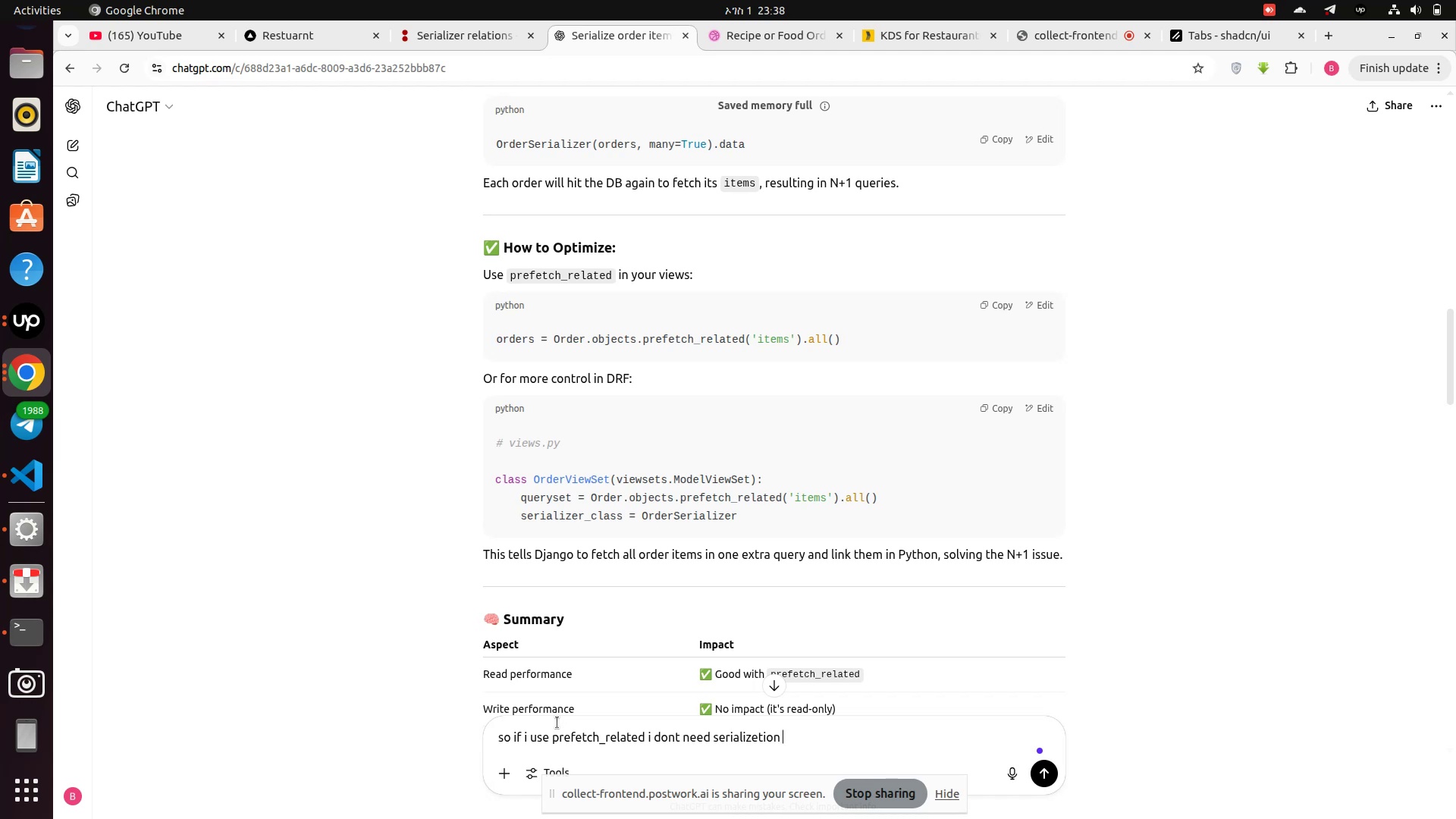 
key(Enter)
 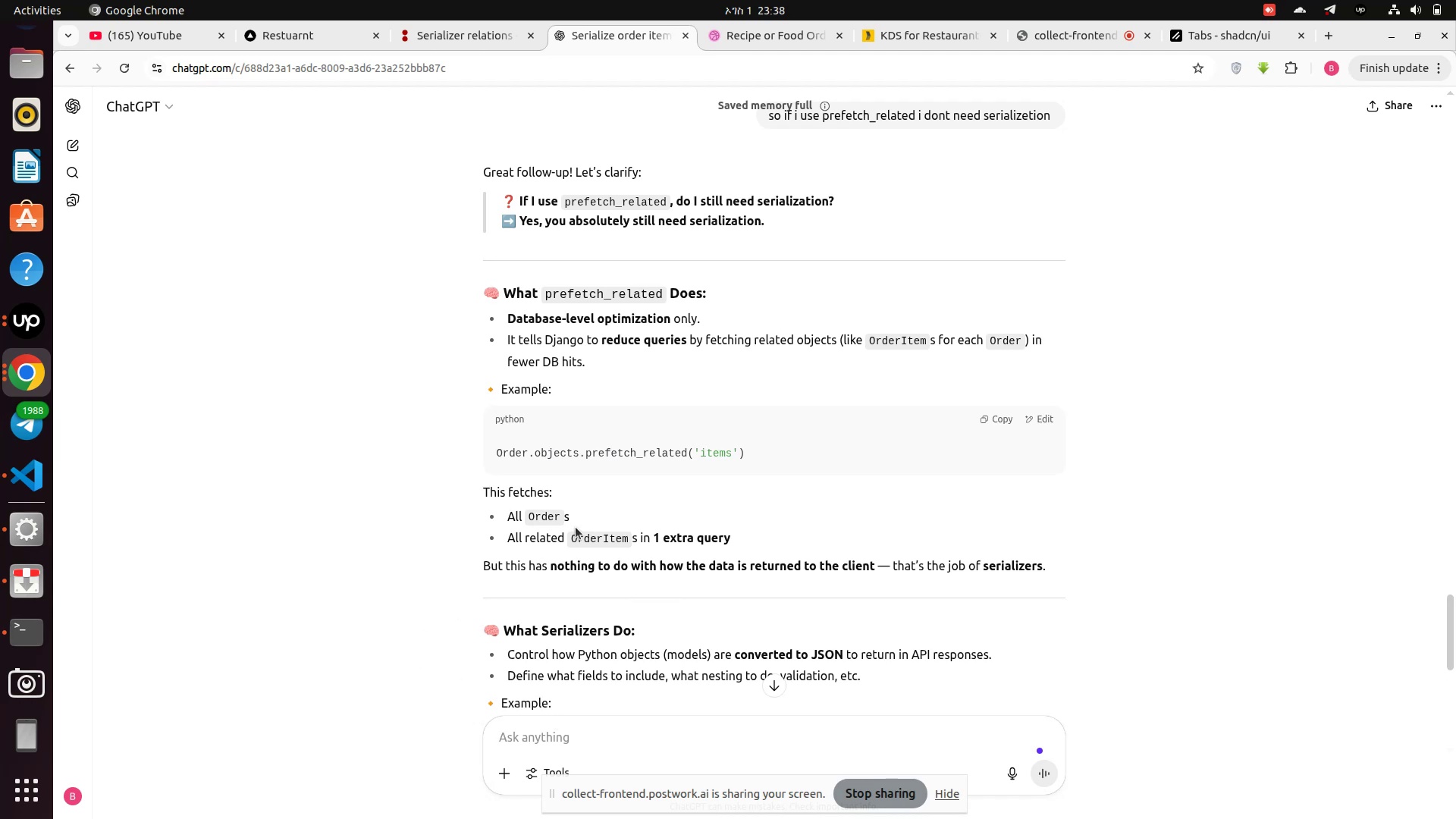 
wait(16.9)
 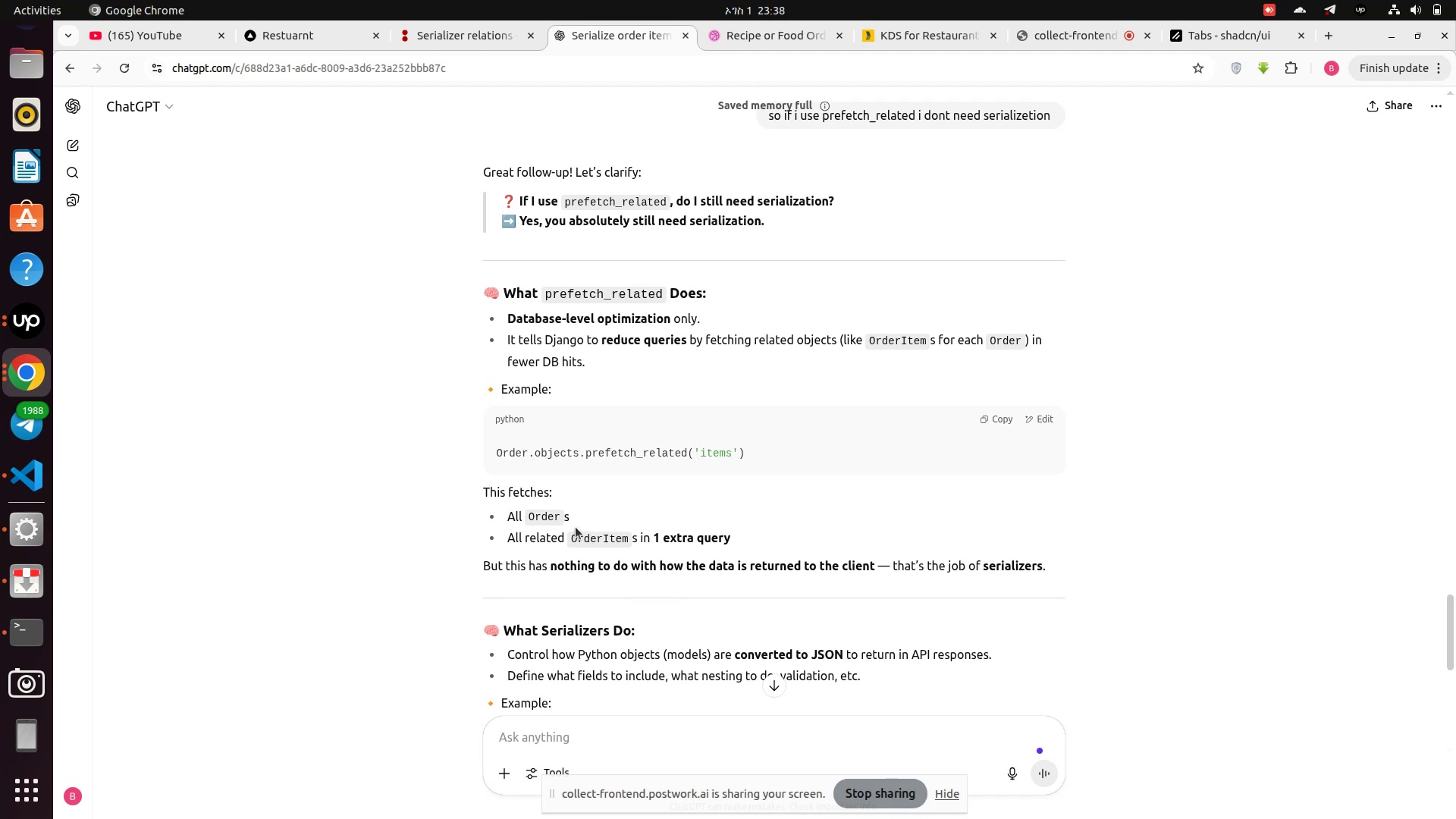 
scroll: coordinate [576, 527], scroll_direction: down, amount: 3.0
 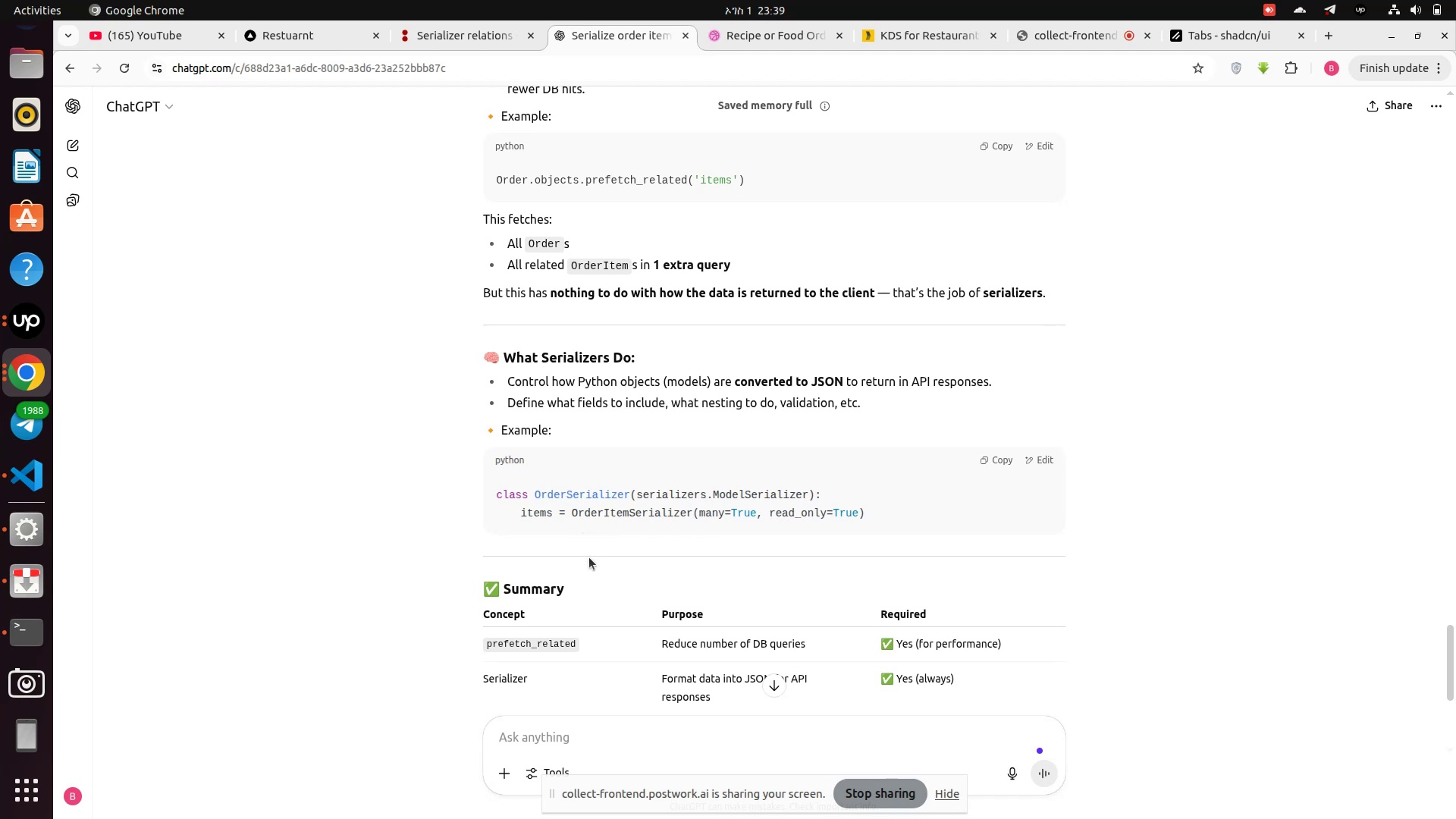 
wait(27.79)
 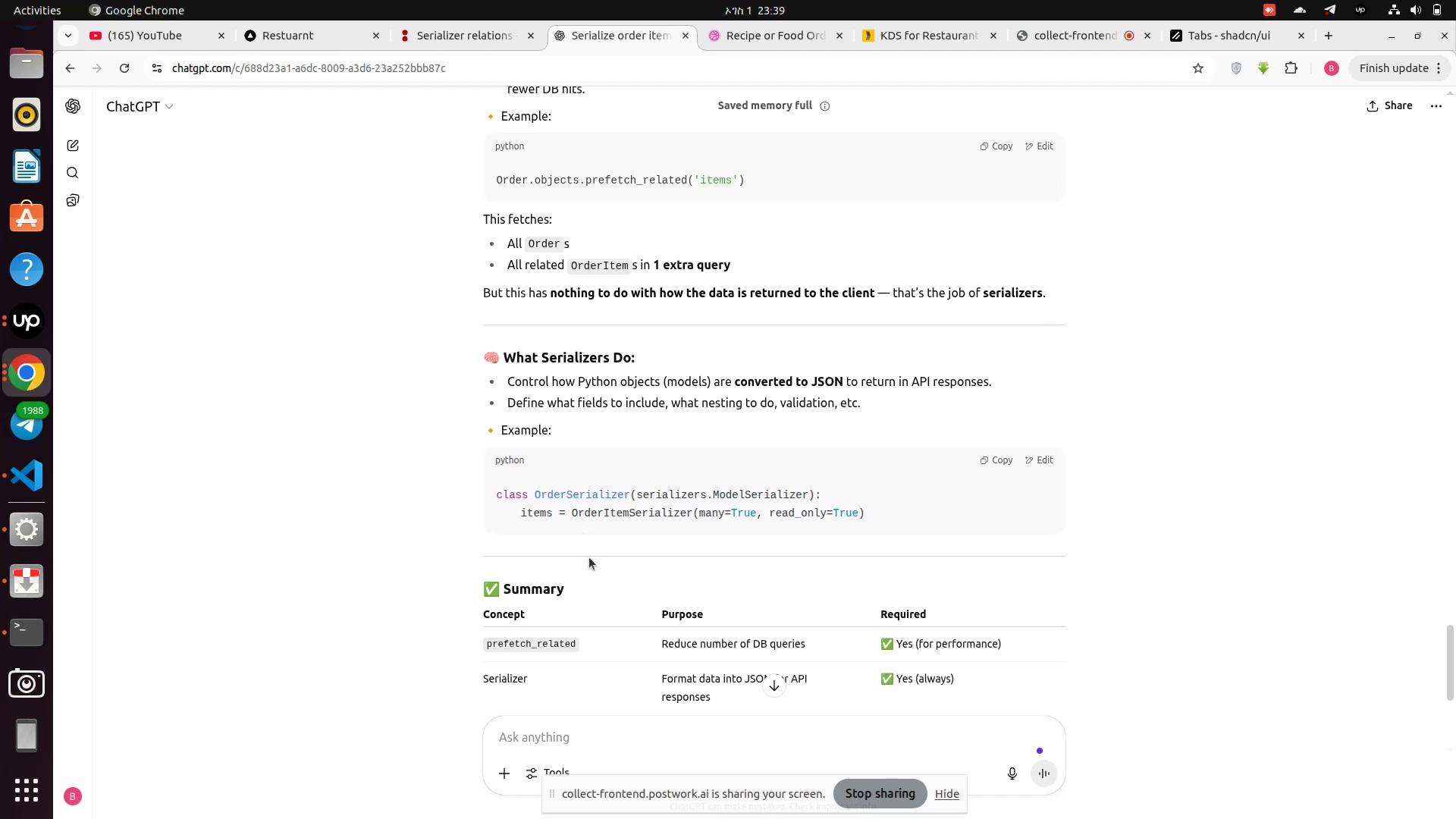 
left_click([19, 470])
 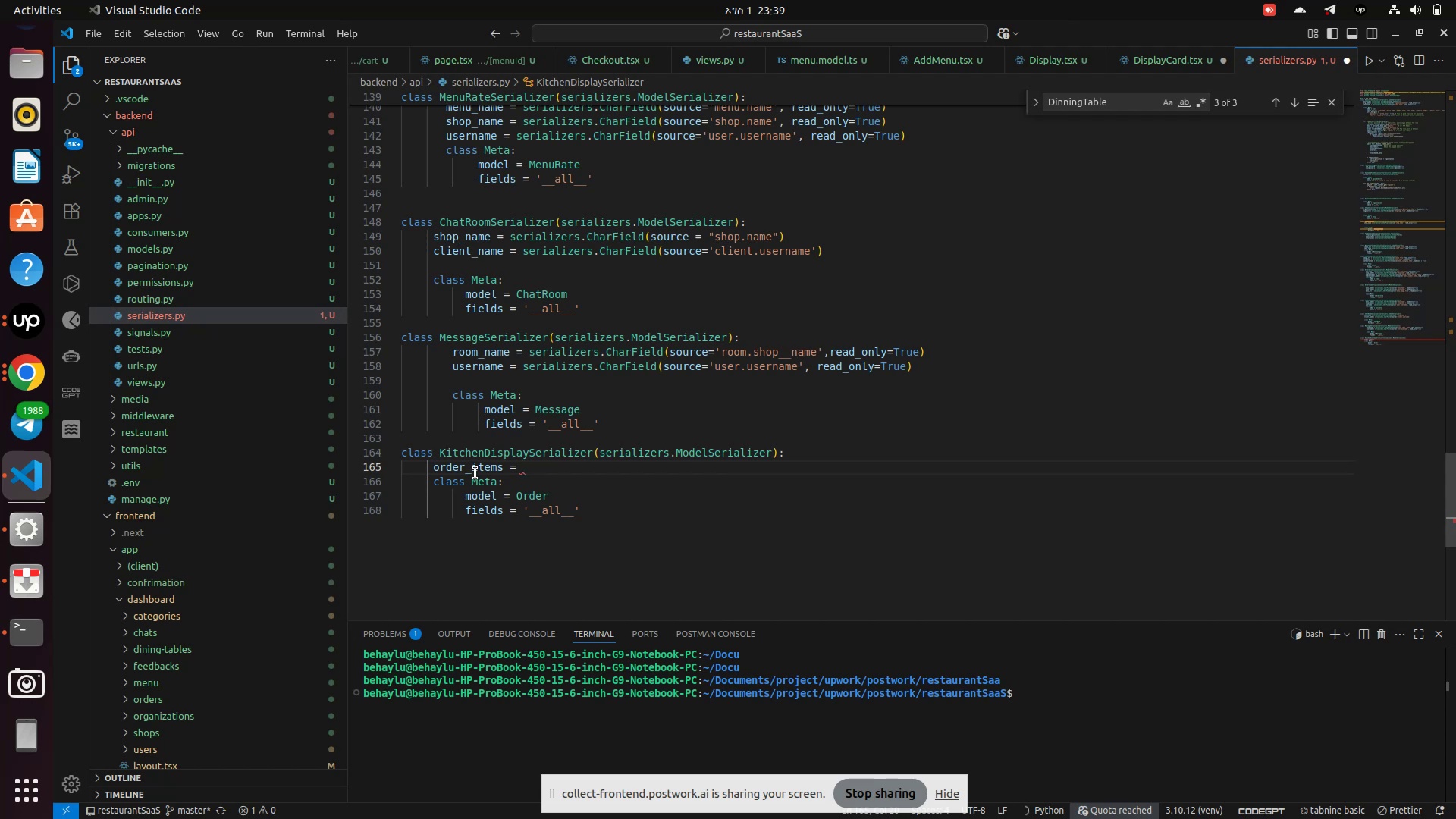 
left_click([473, 463])
 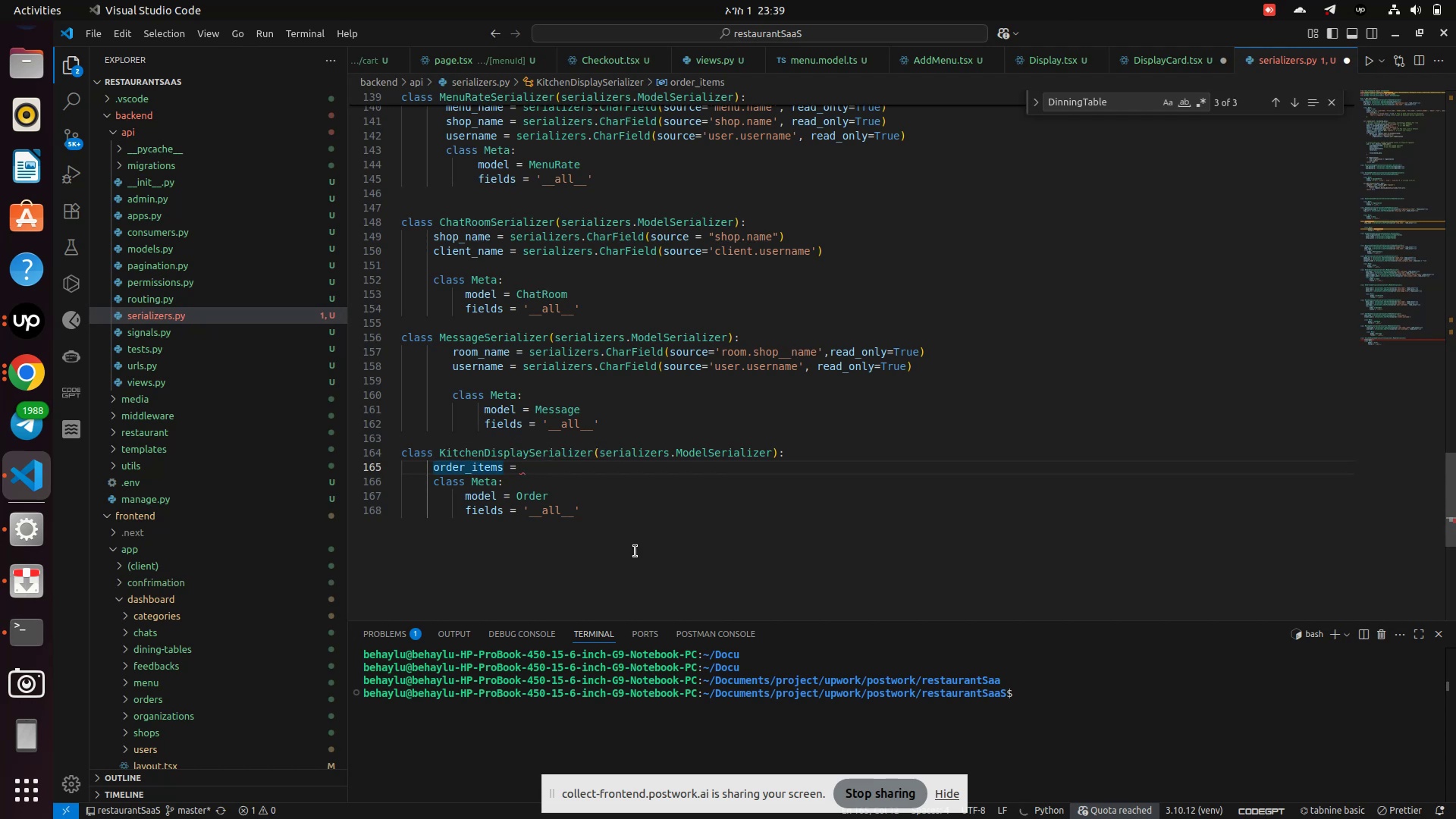 
key(Backspace)
 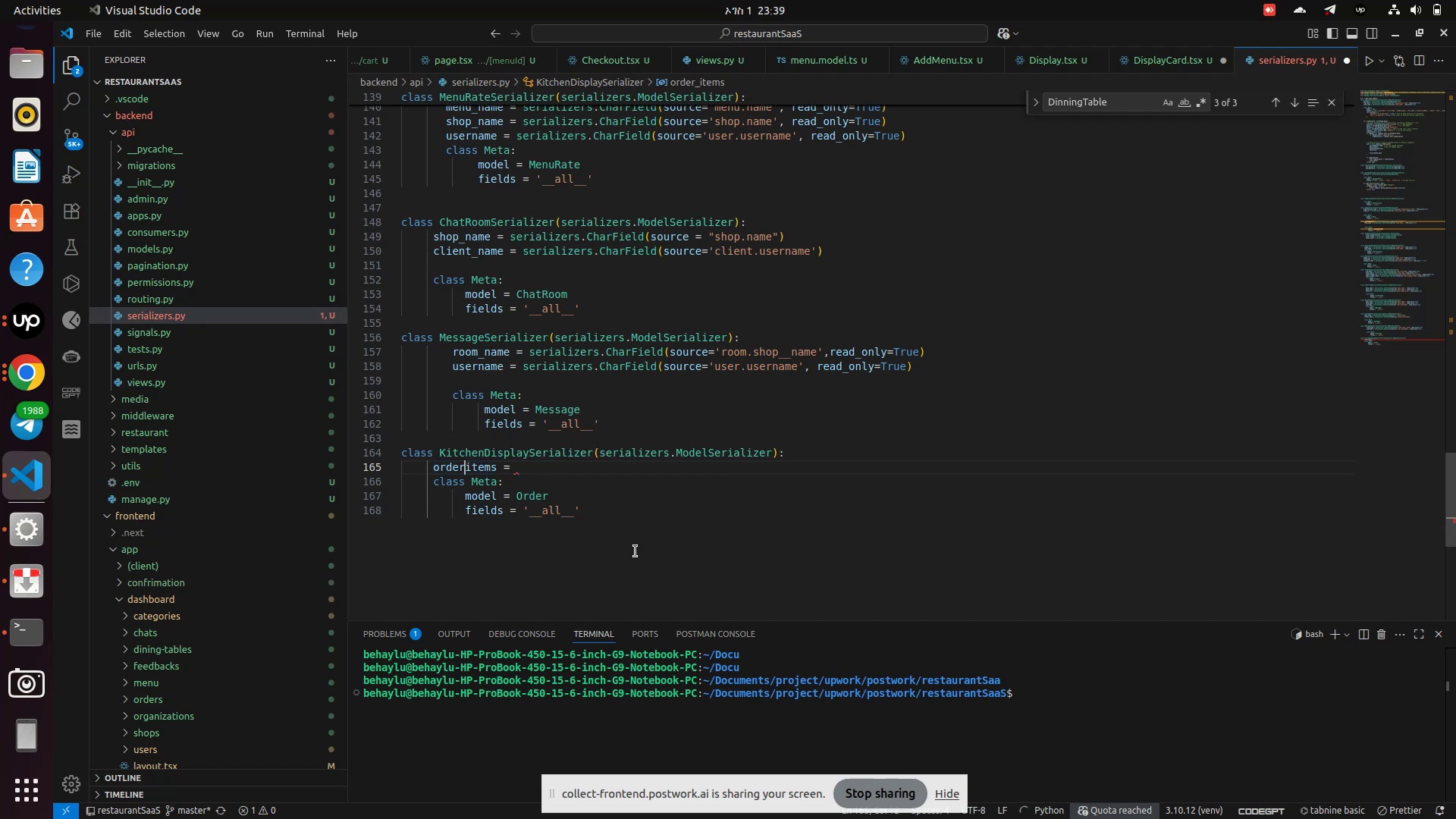 
key(Backspace)
 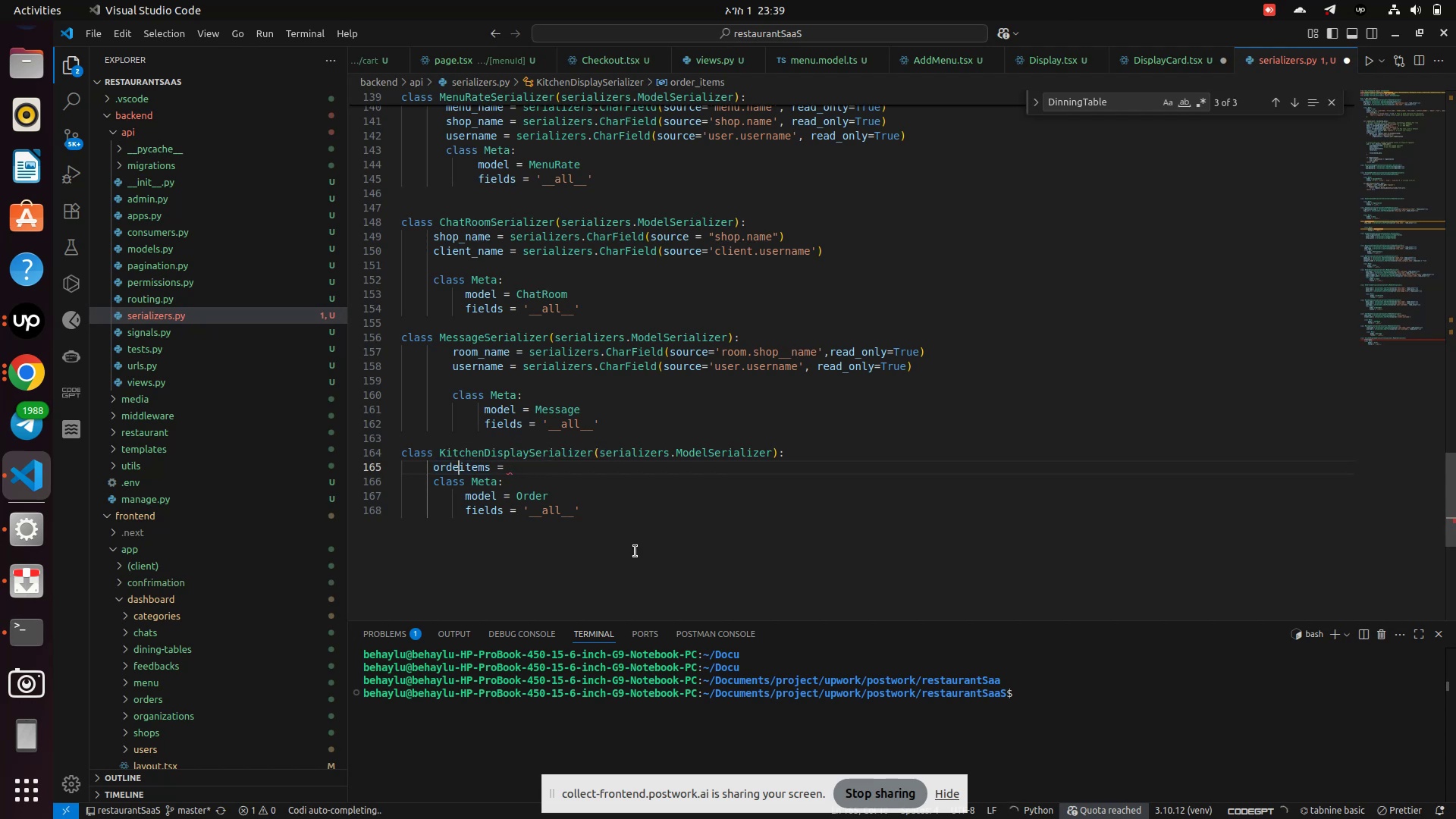 
key(Backspace)
 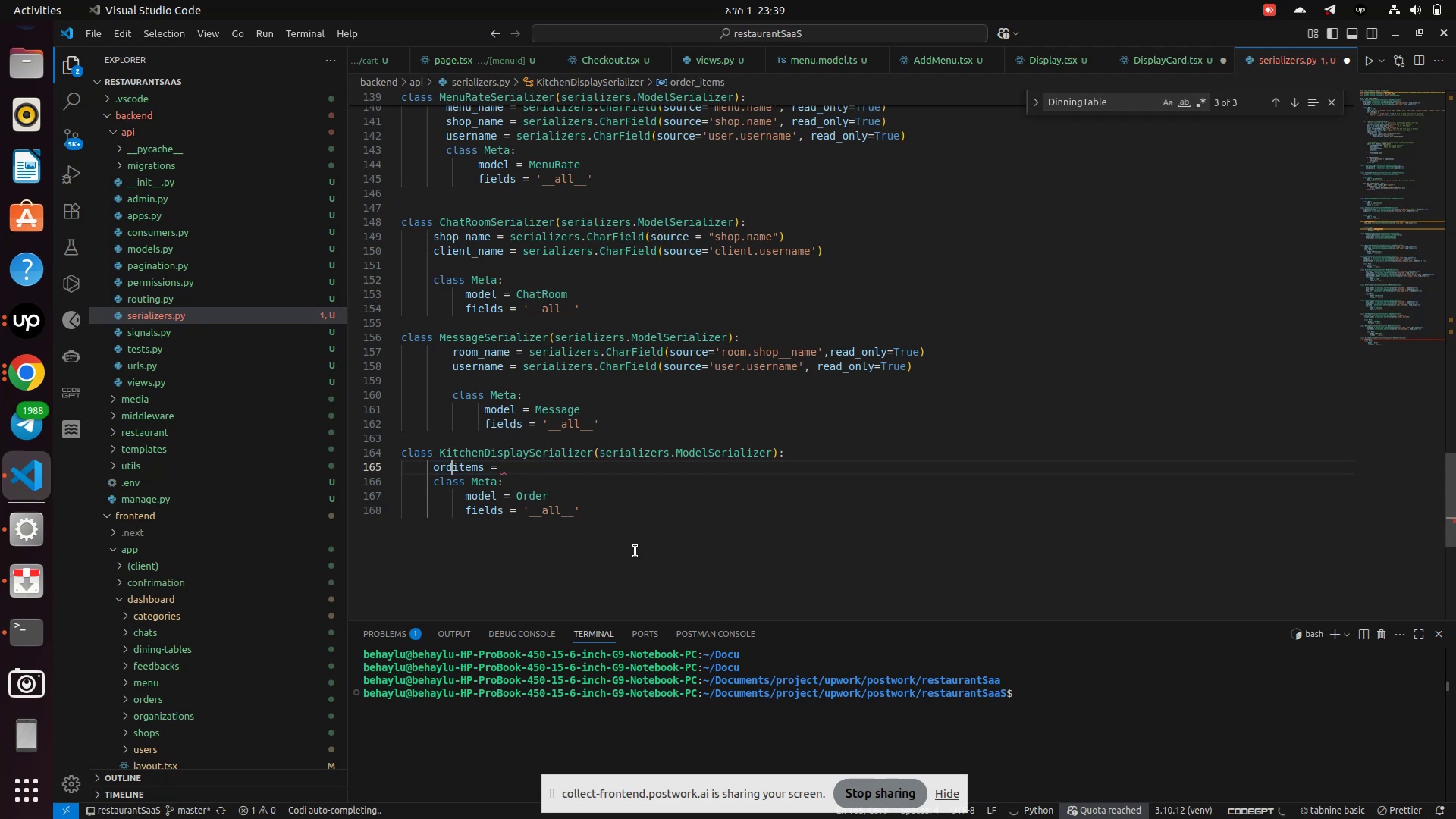 
key(Backspace)
 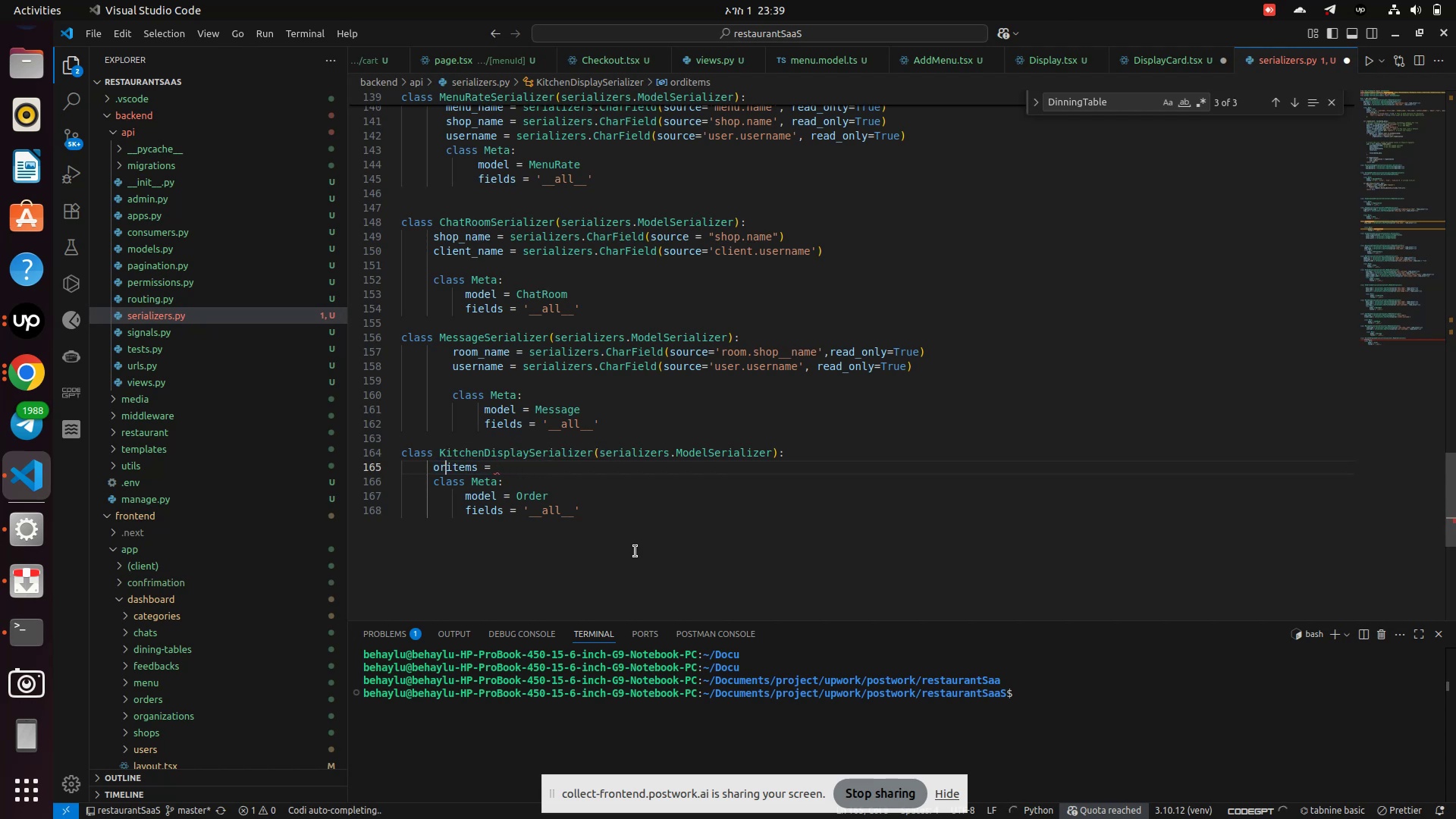 
key(Backspace)
 